 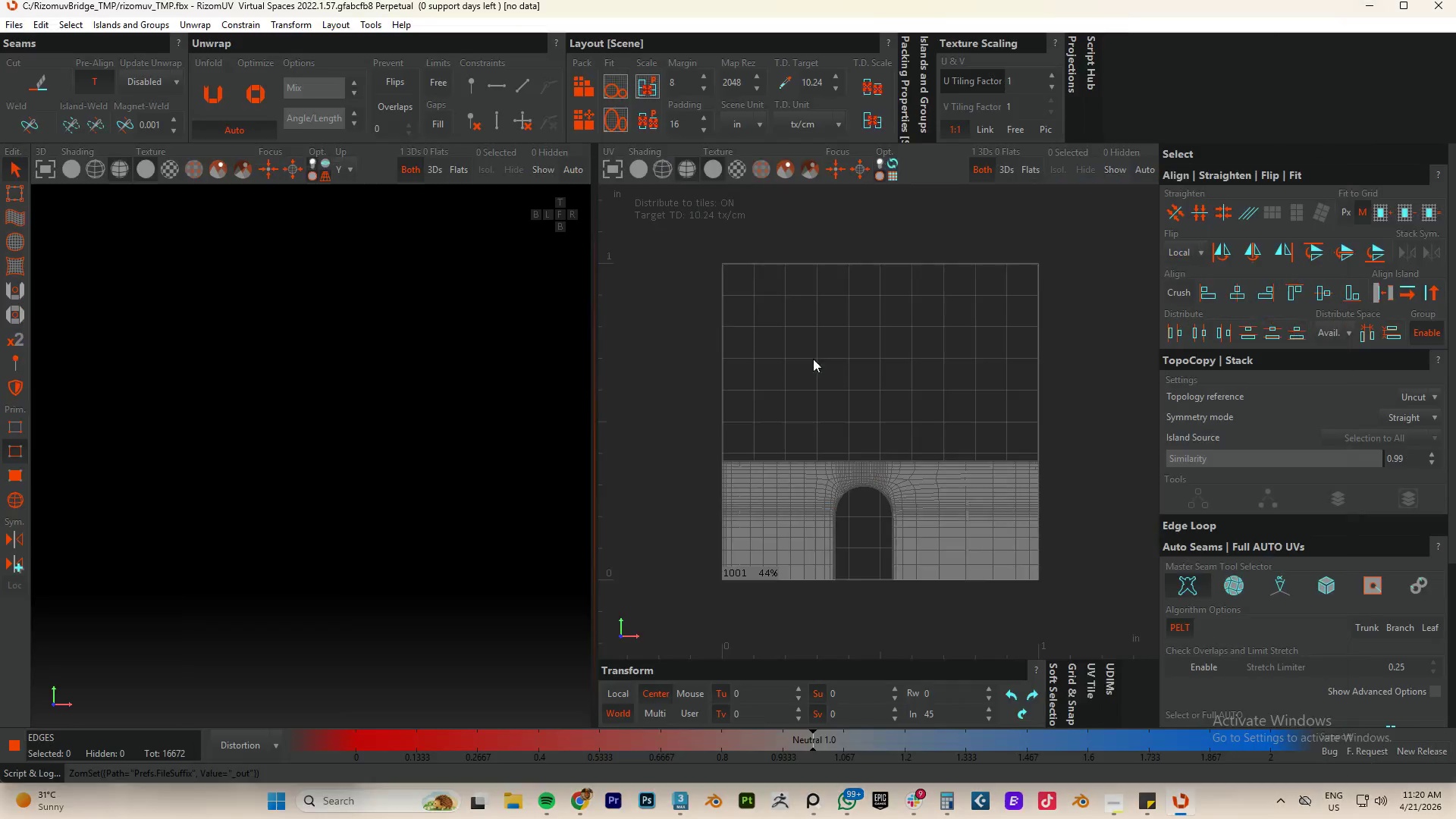 
scroll: coordinate [355, 384], scroll_direction: down, amount: 18.0
 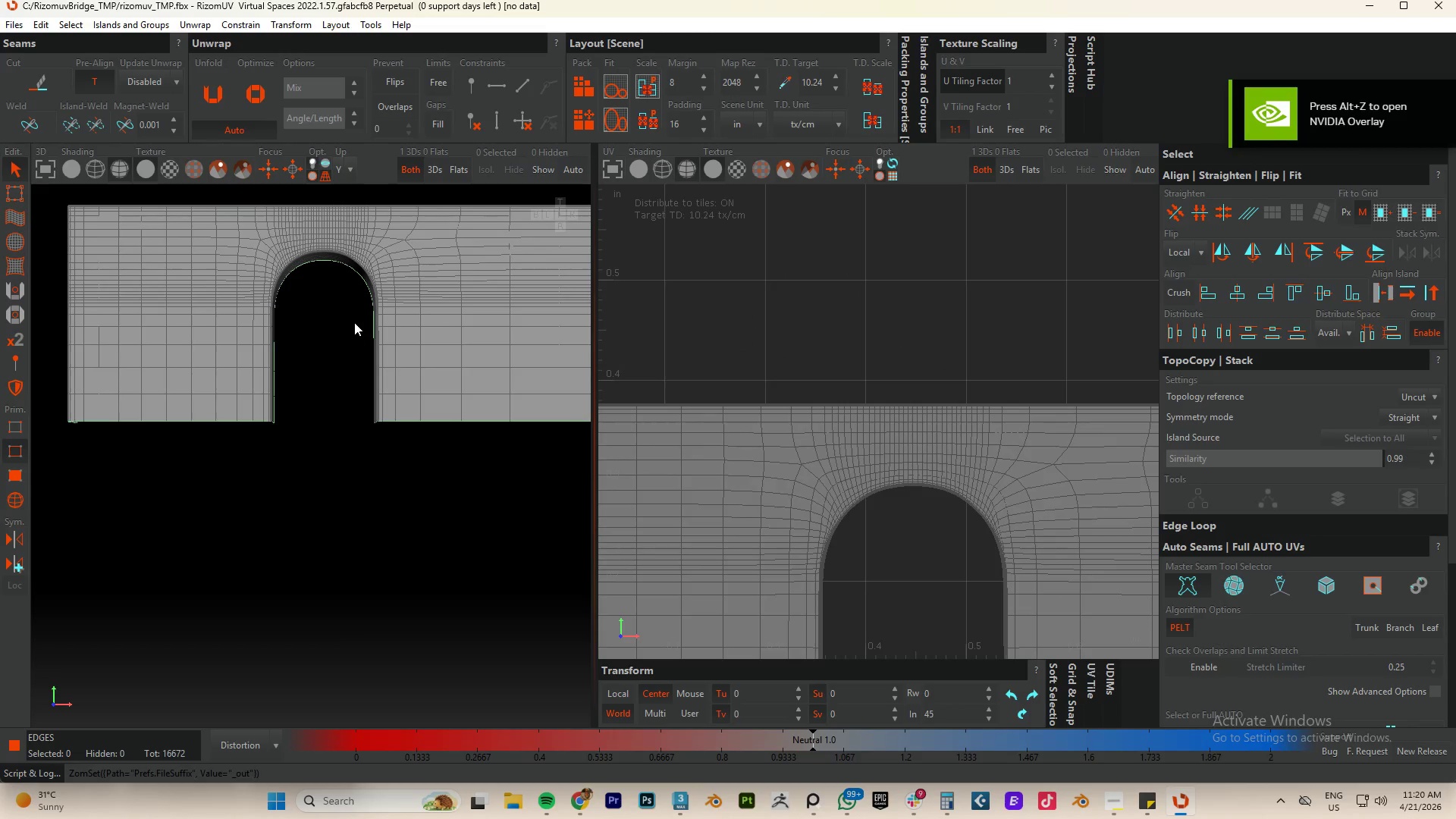 
scroll: coordinate [401, 308], scroll_direction: up, amount: 2.0
 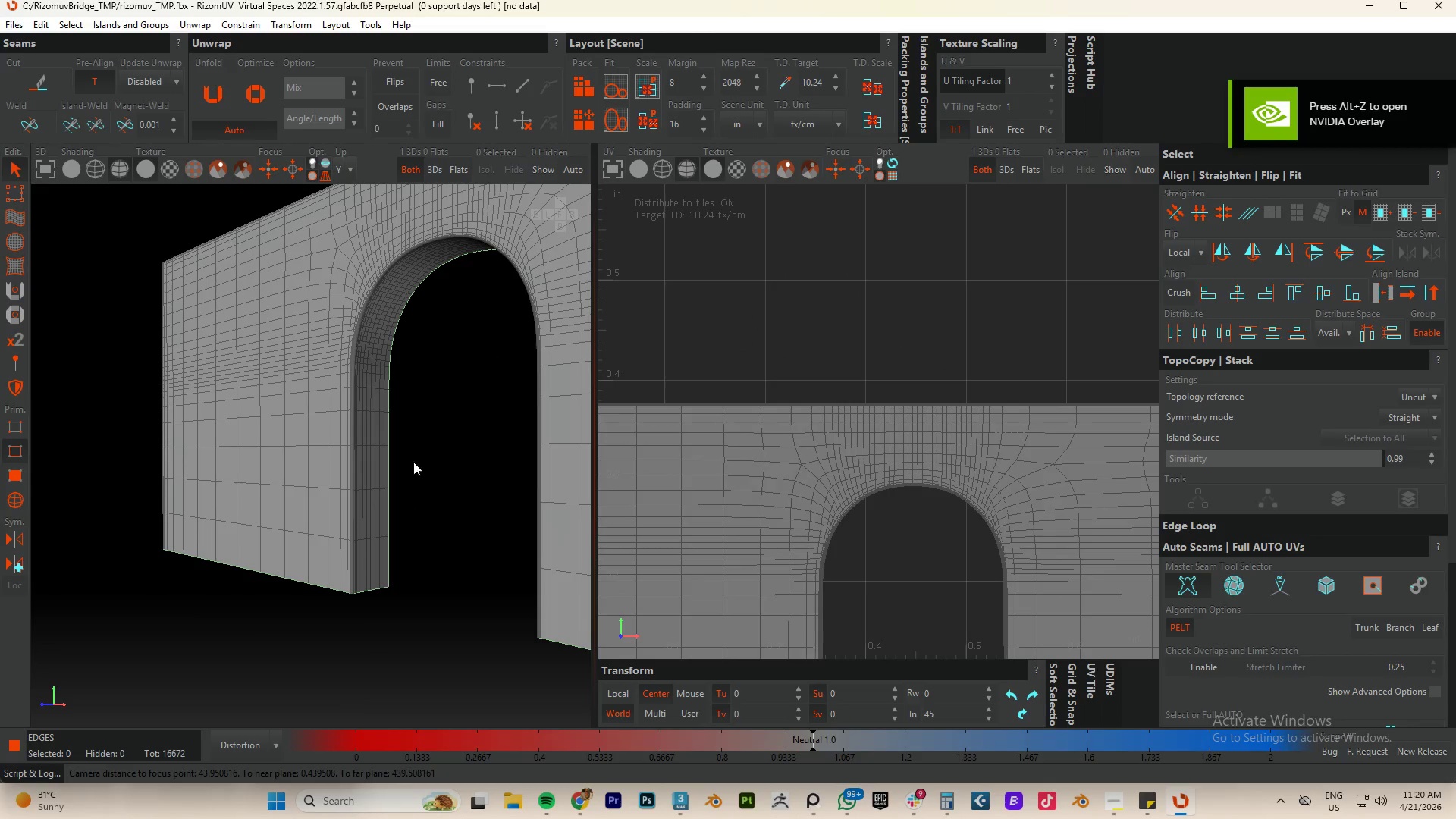 
hold_key(key=AltLeft, duration=0.53)
 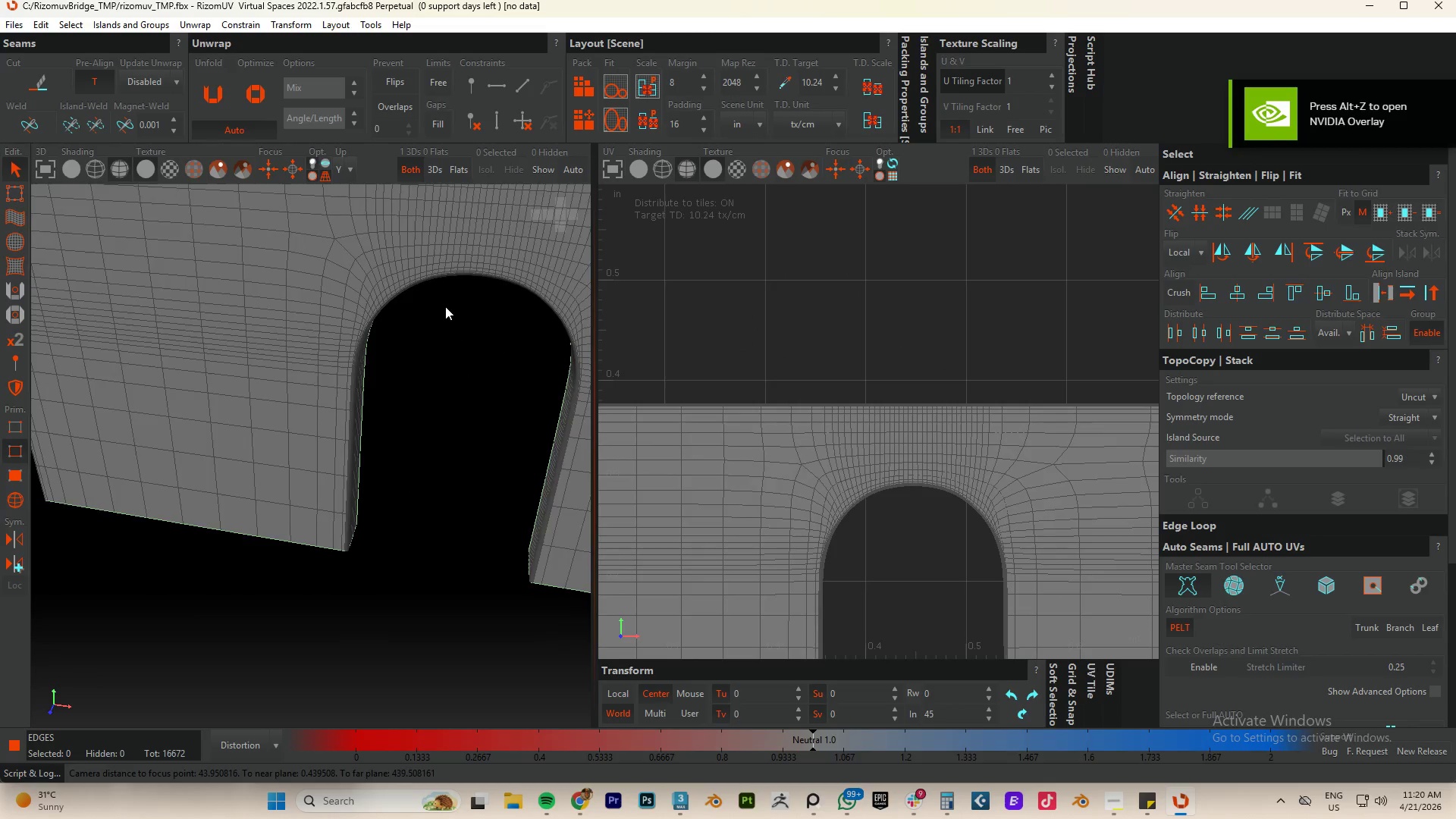 
hold_key(key=AltLeft, duration=0.48)
 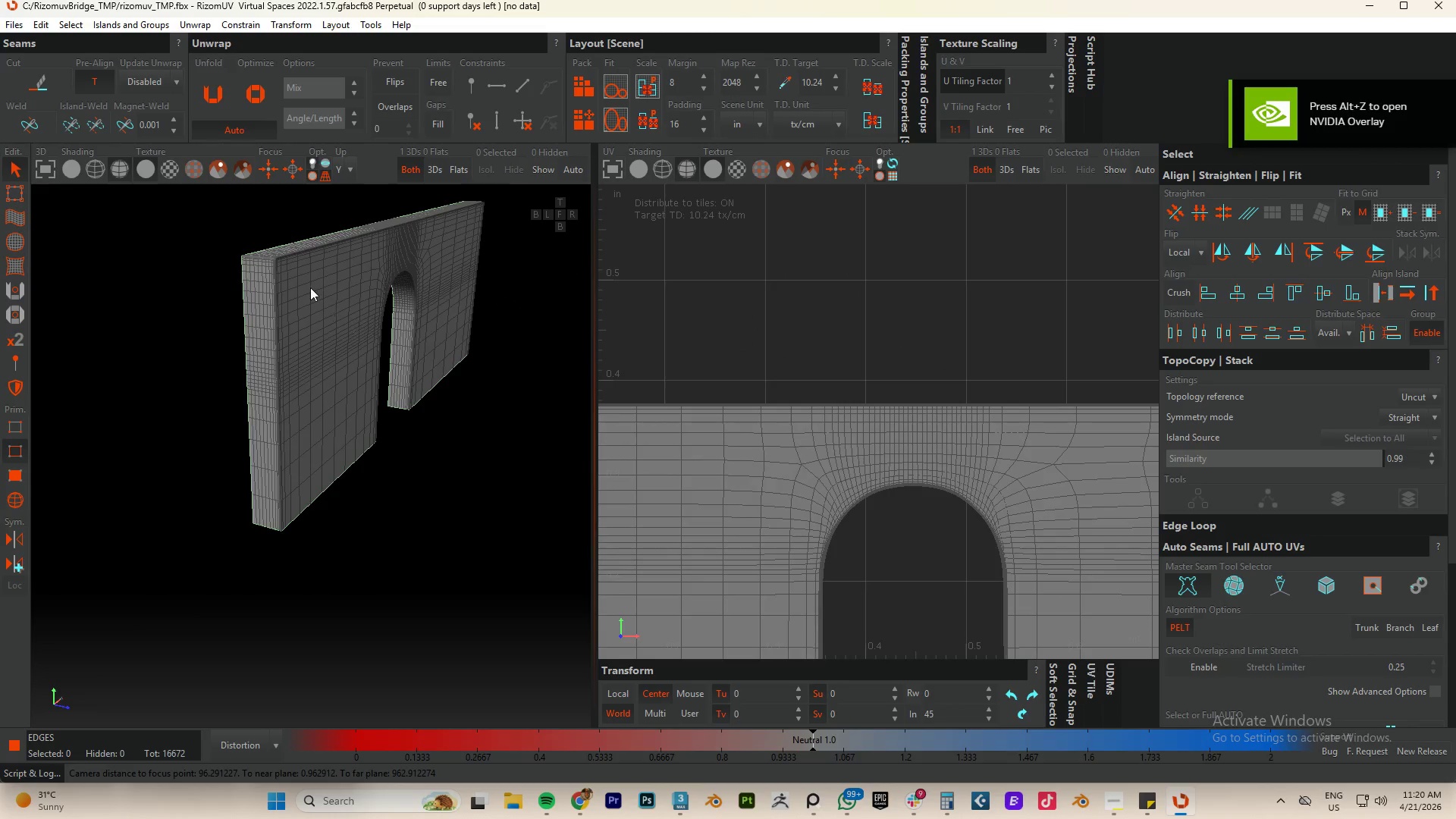 
scroll: coordinate [445, 309], scroll_direction: down, amount: 3.0
 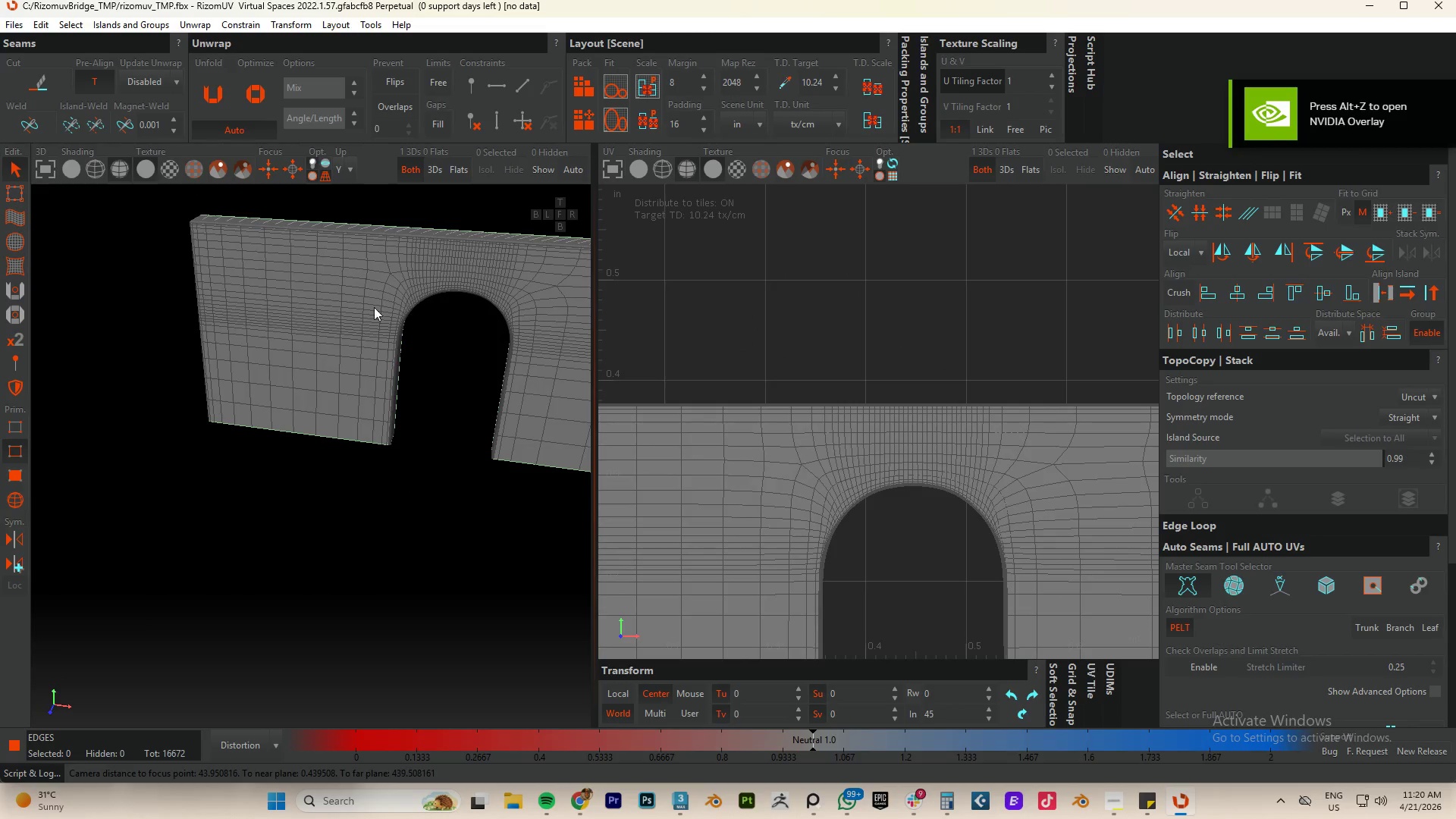 
scroll: coordinate [243, 461], scroll_direction: up, amount: 14.0
 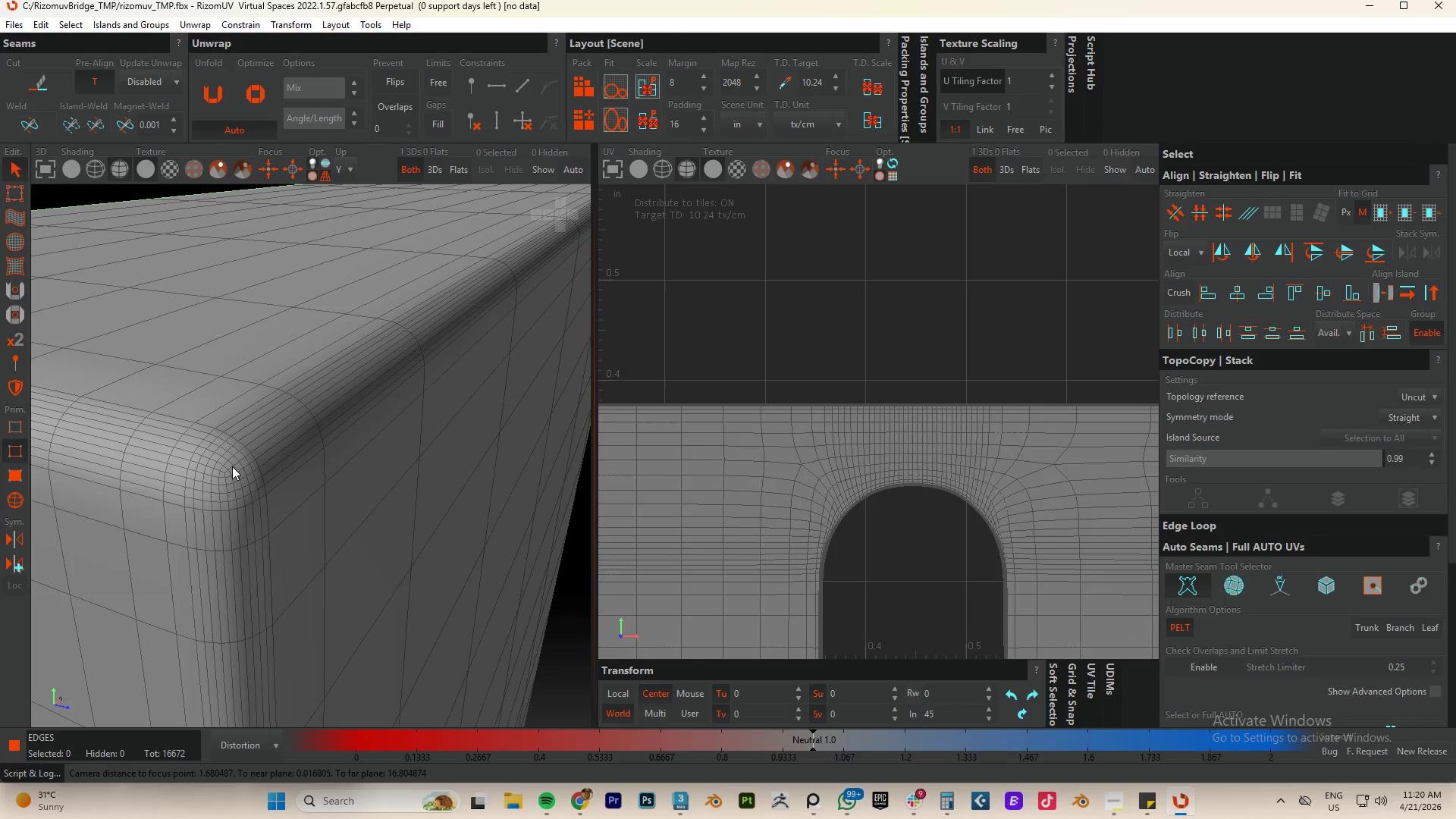 
key(F2)
 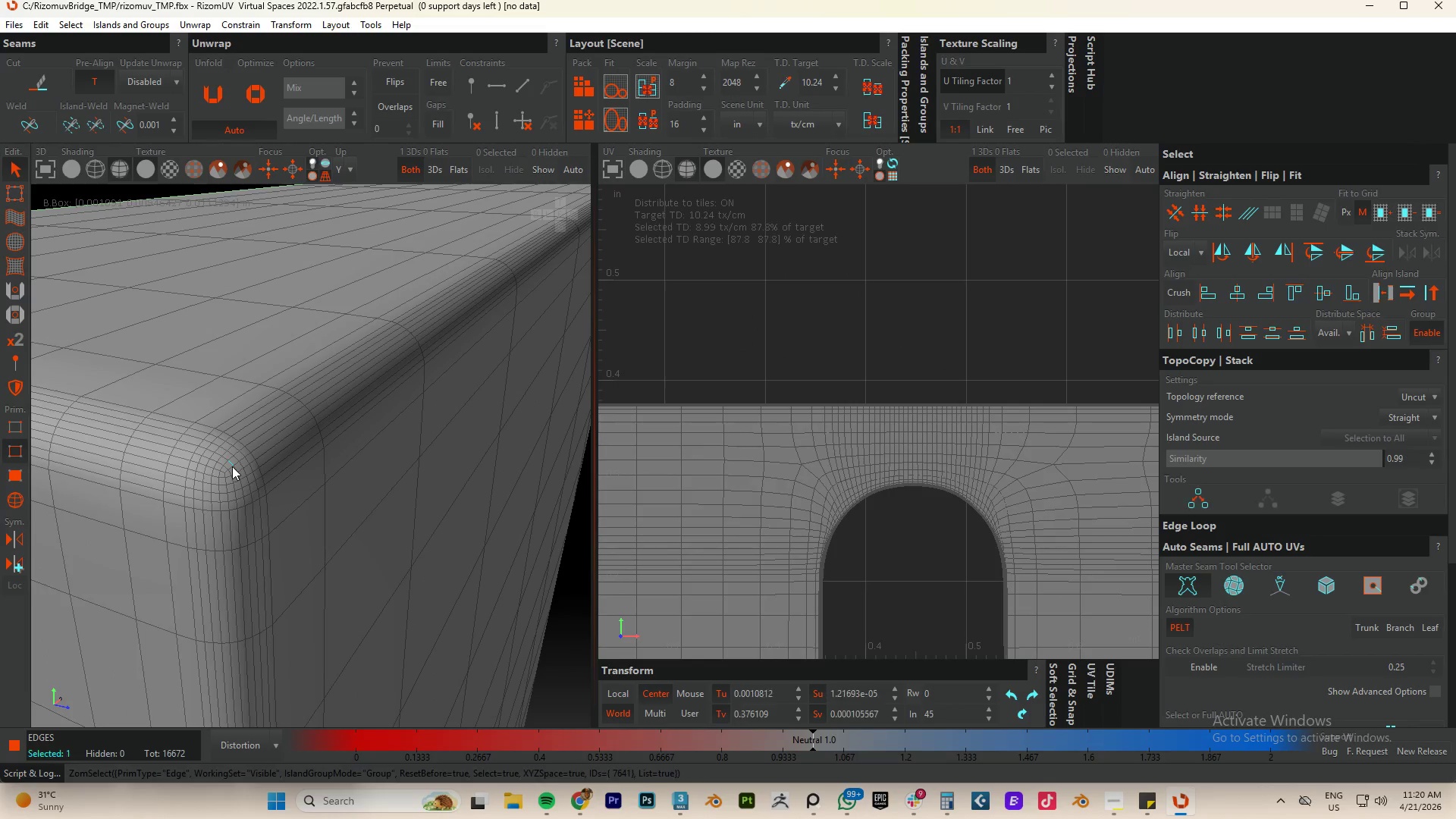 
double_click([232, 466])
 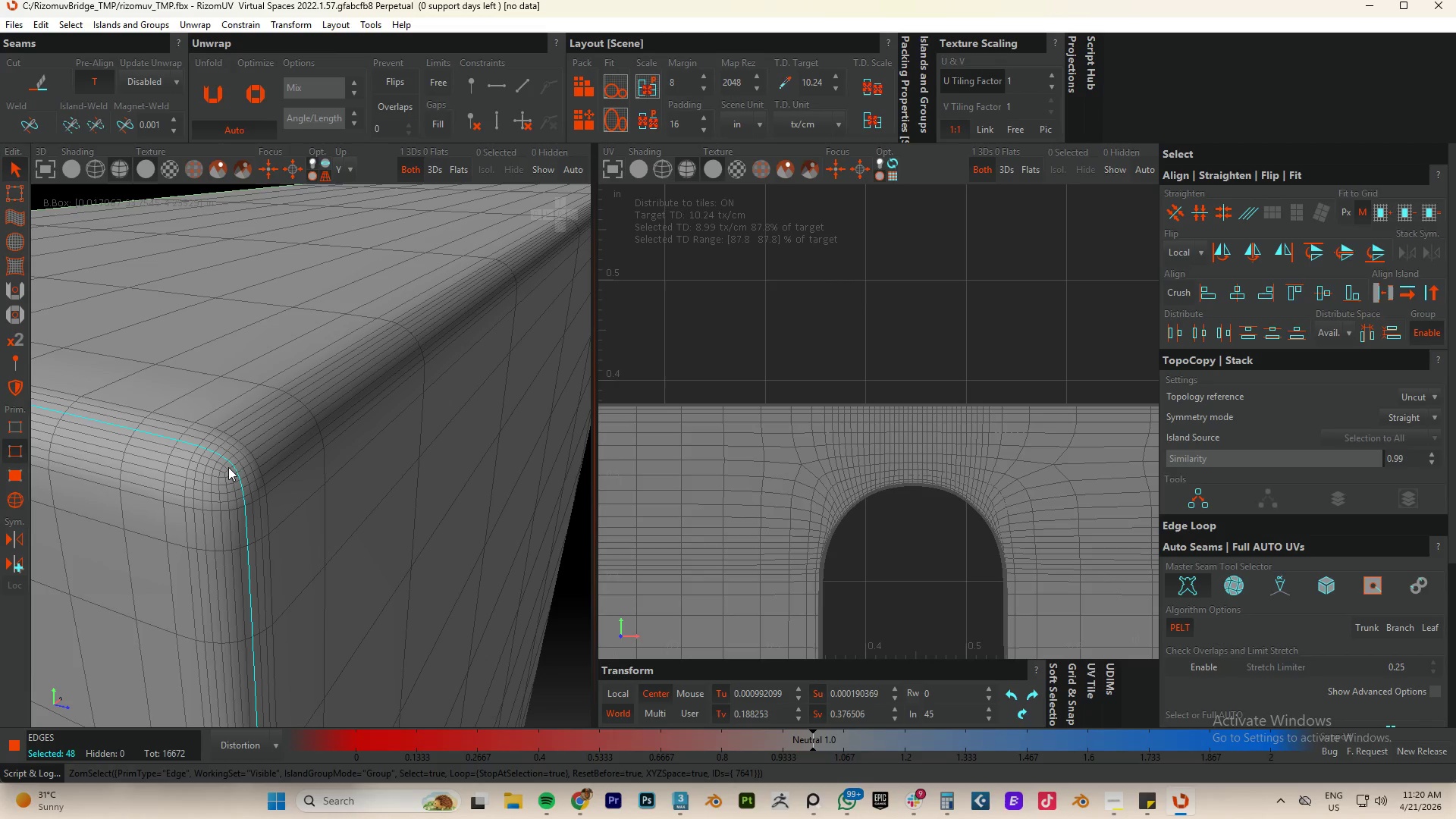 
double_click([228, 467])
 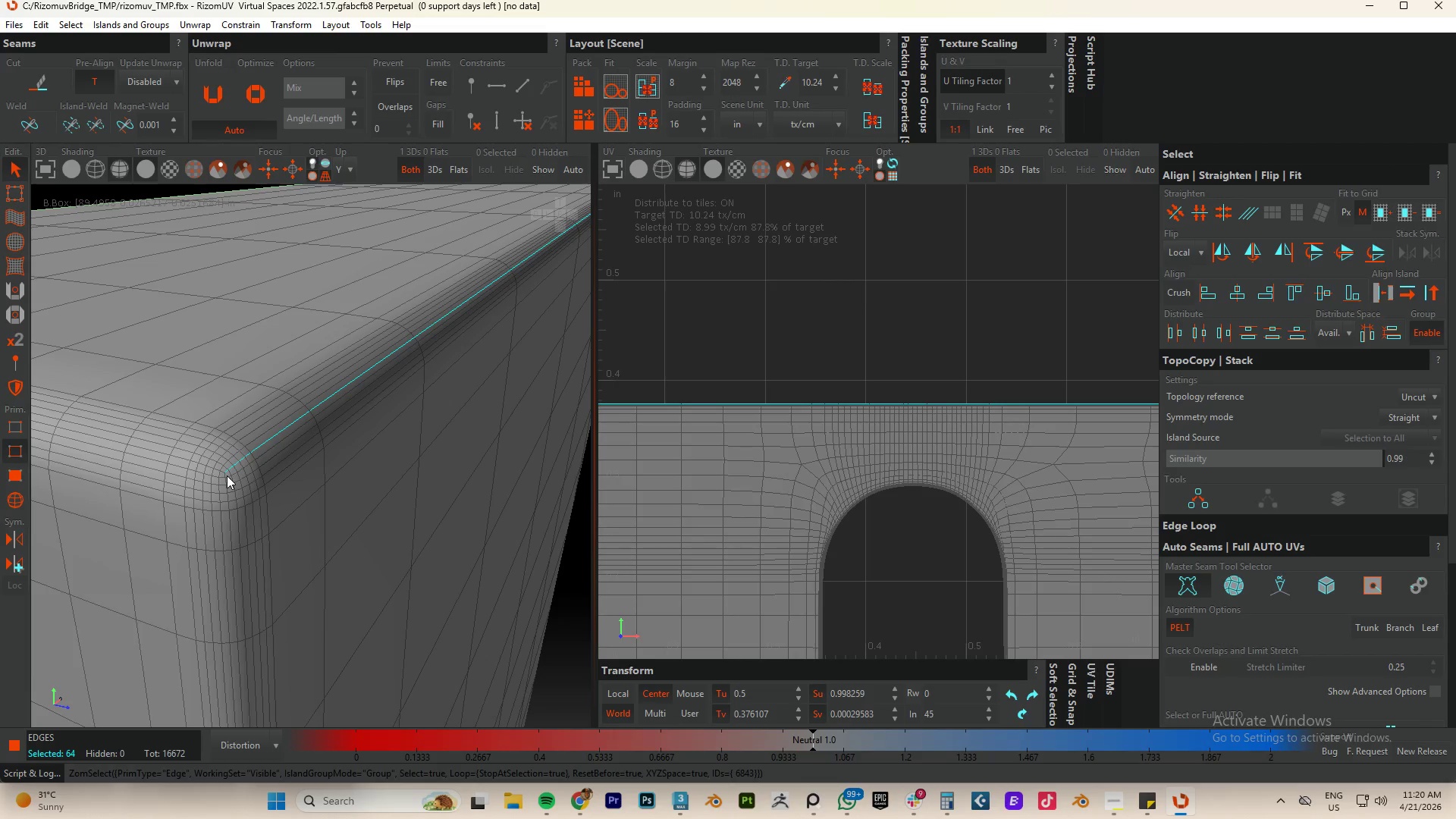 
hold_key(key=ControlLeft, duration=1.56)
double_click([225, 475])
 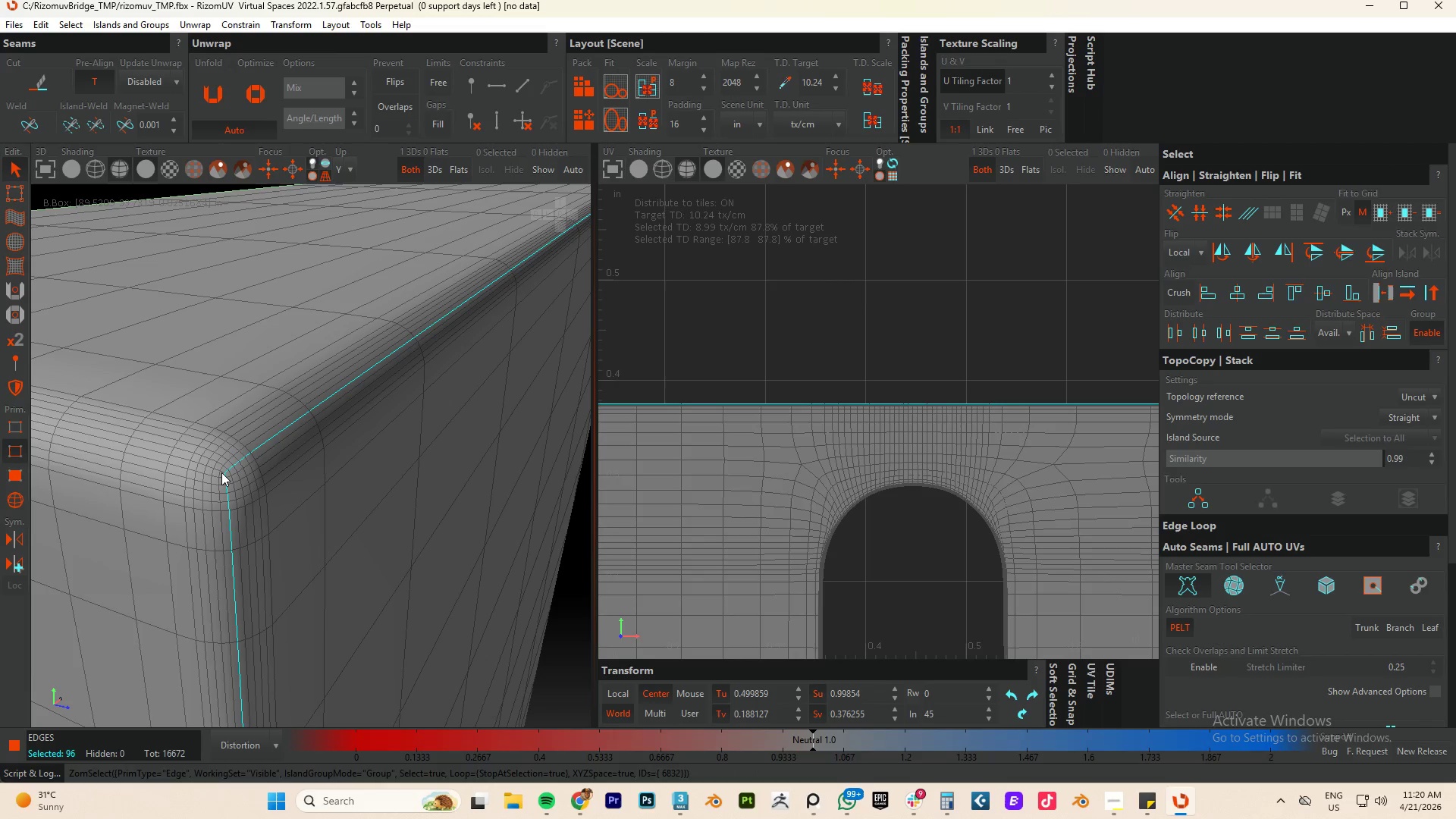 
double_click([221, 472])
 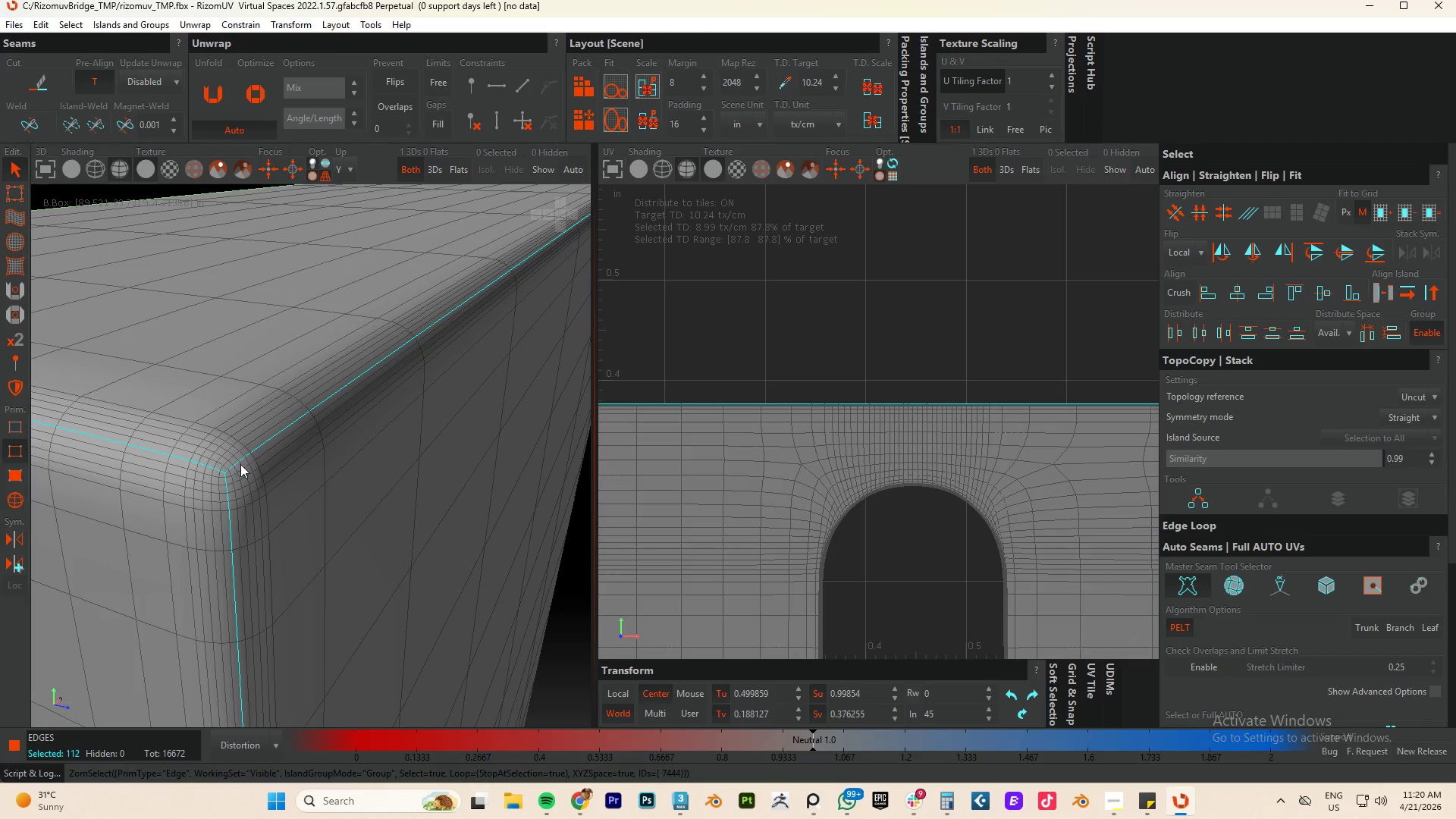 
scroll: coordinate [262, 451], scroll_direction: down, amount: 16.0
 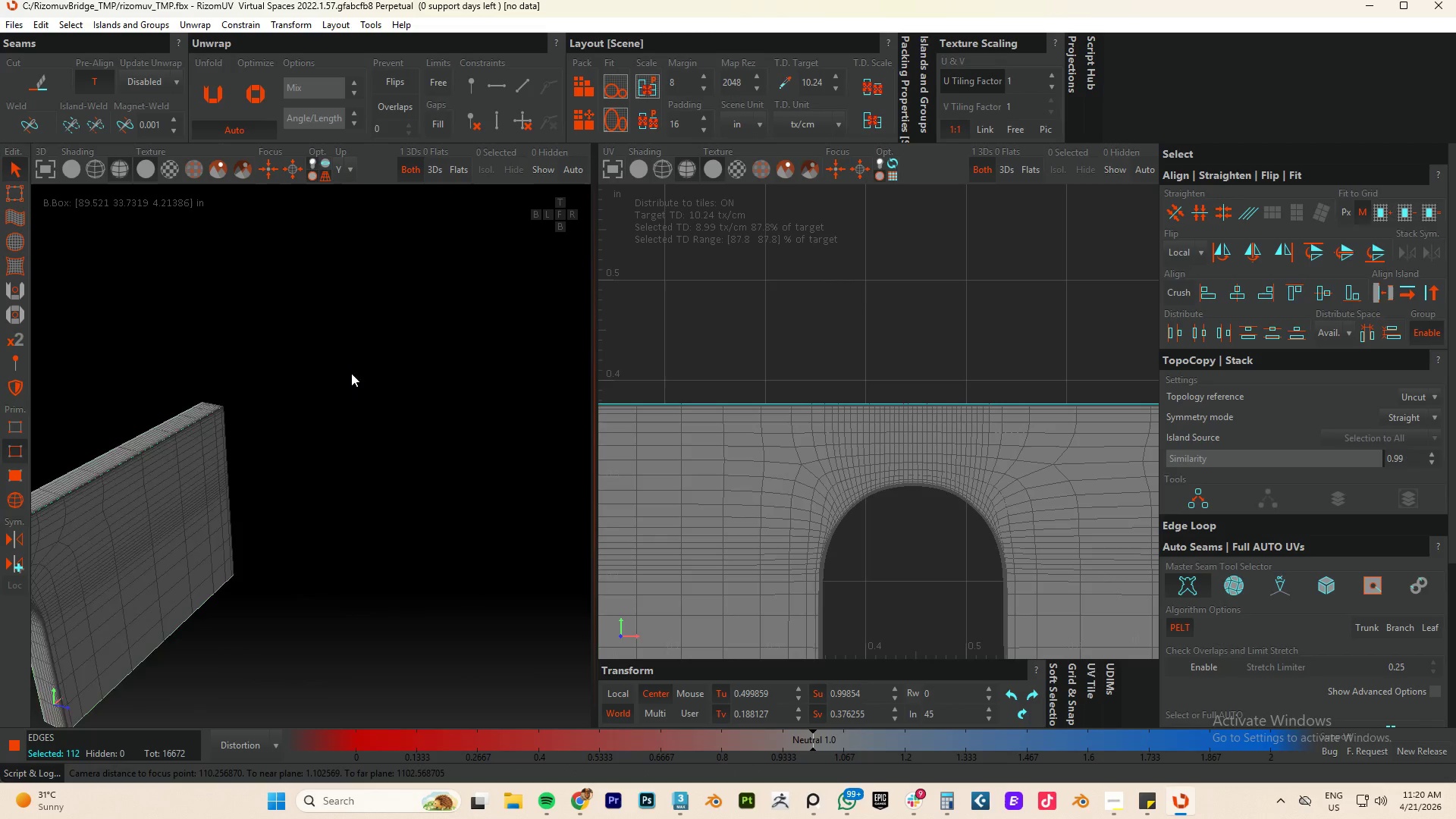 
hold_key(key=AltLeft, duration=0.64)
 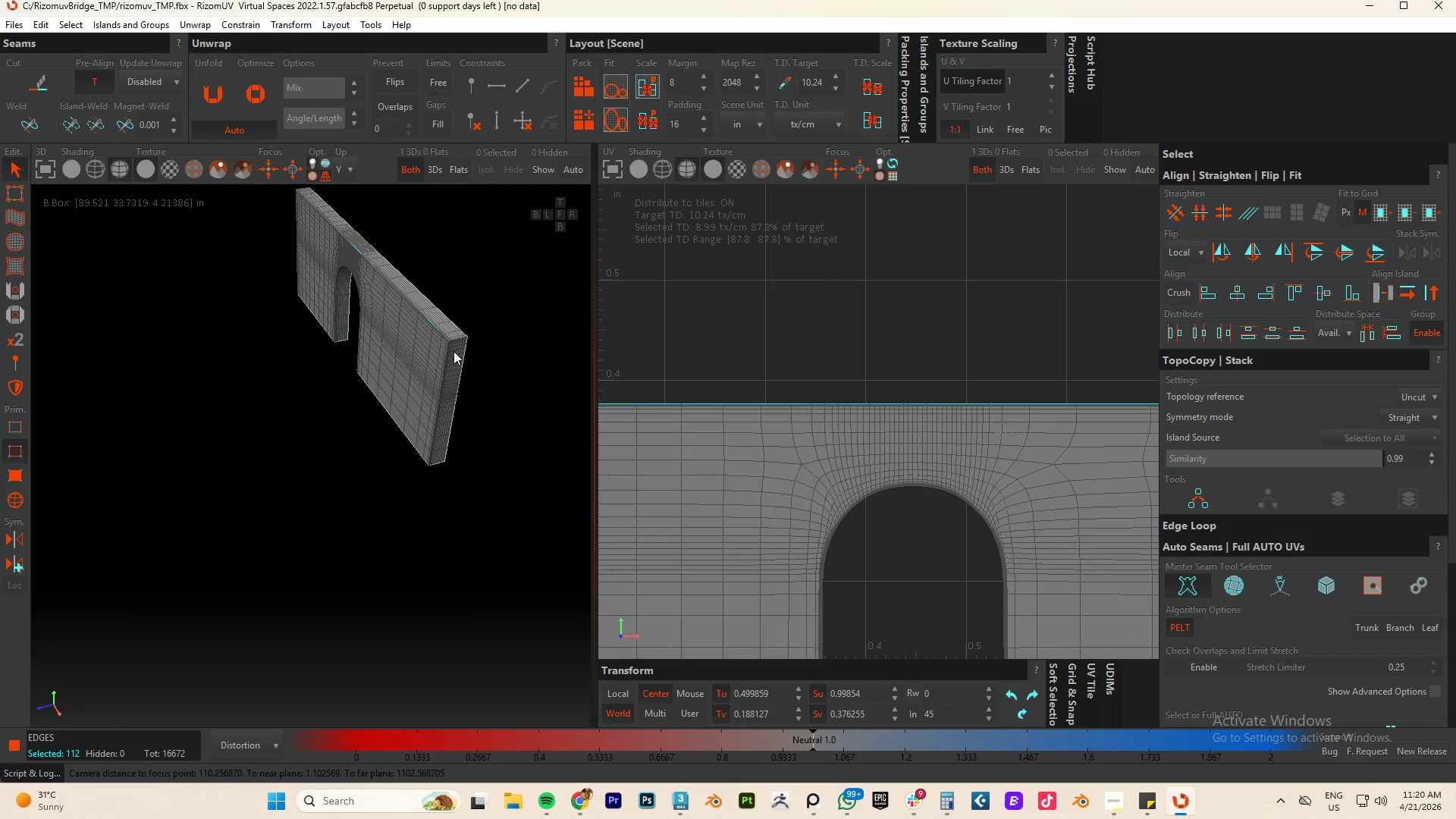 
hold_key(key=AltLeft, duration=0.41)
 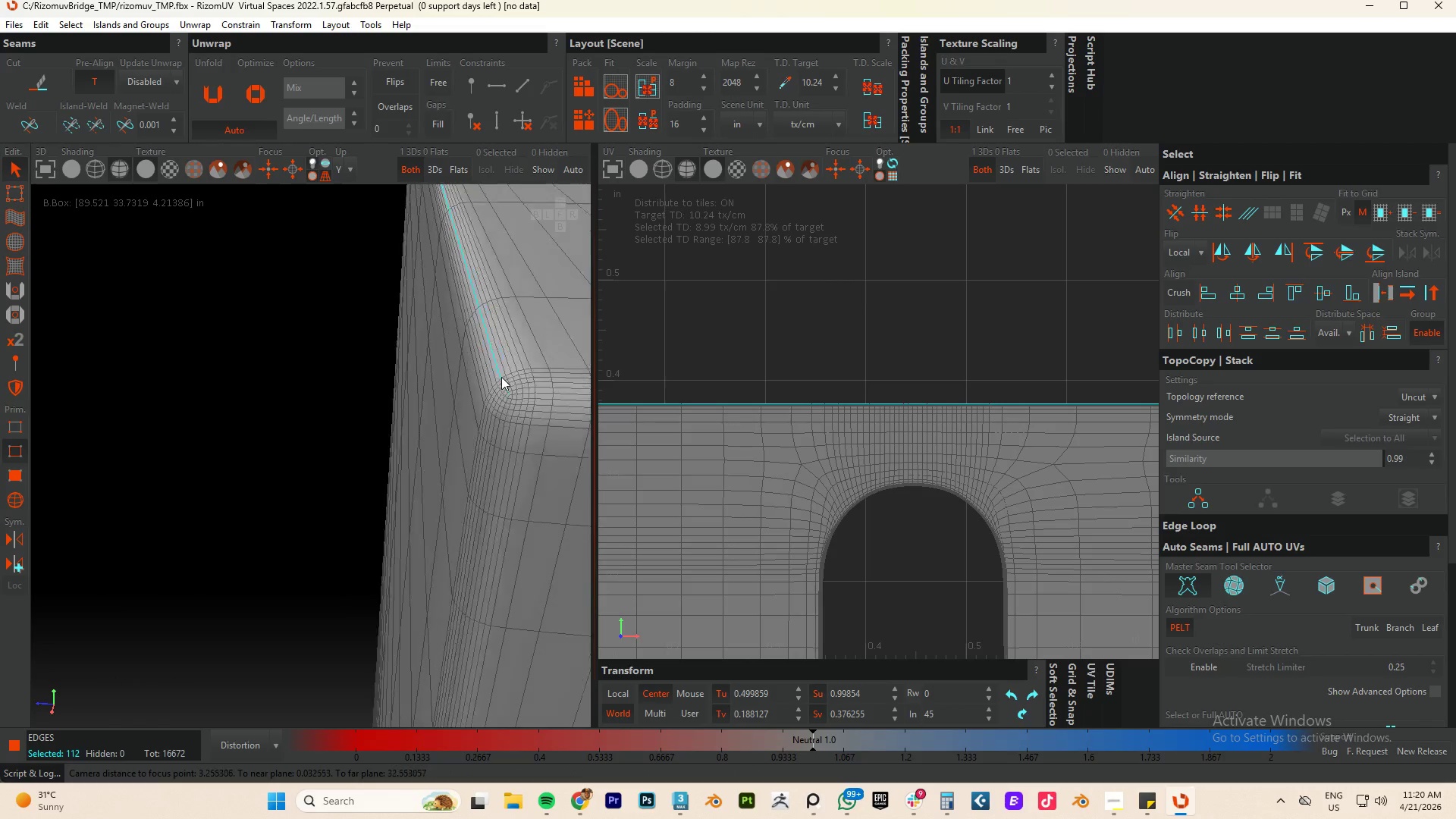 
scroll: coordinate [562, 370], scroll_direction: up, amount: 13.0
 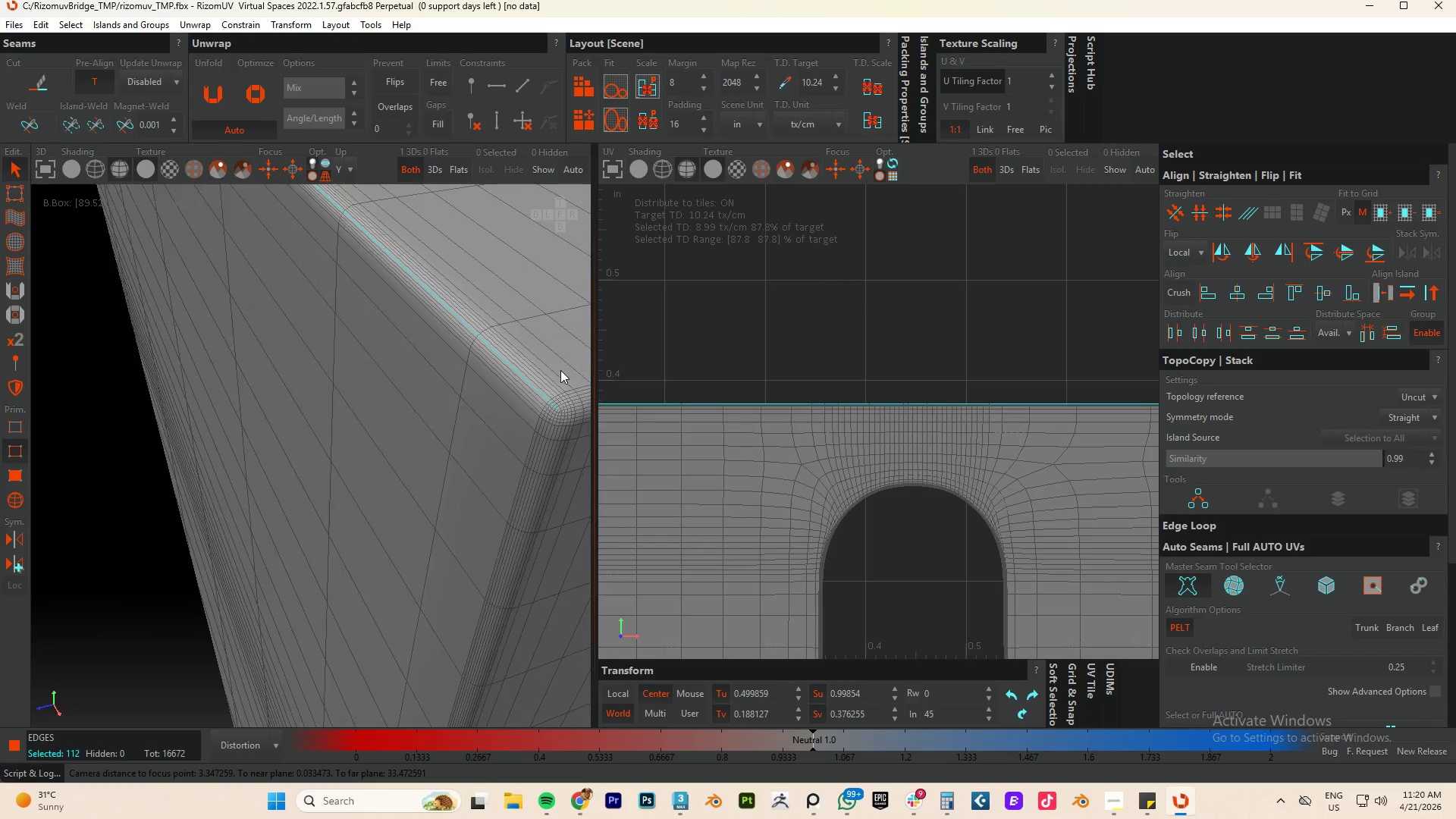 
hold_key(key=AltLeft, duration=0.48)
scroll: coordinate [530, 389], scroll_direction: up, amount: 5.0
 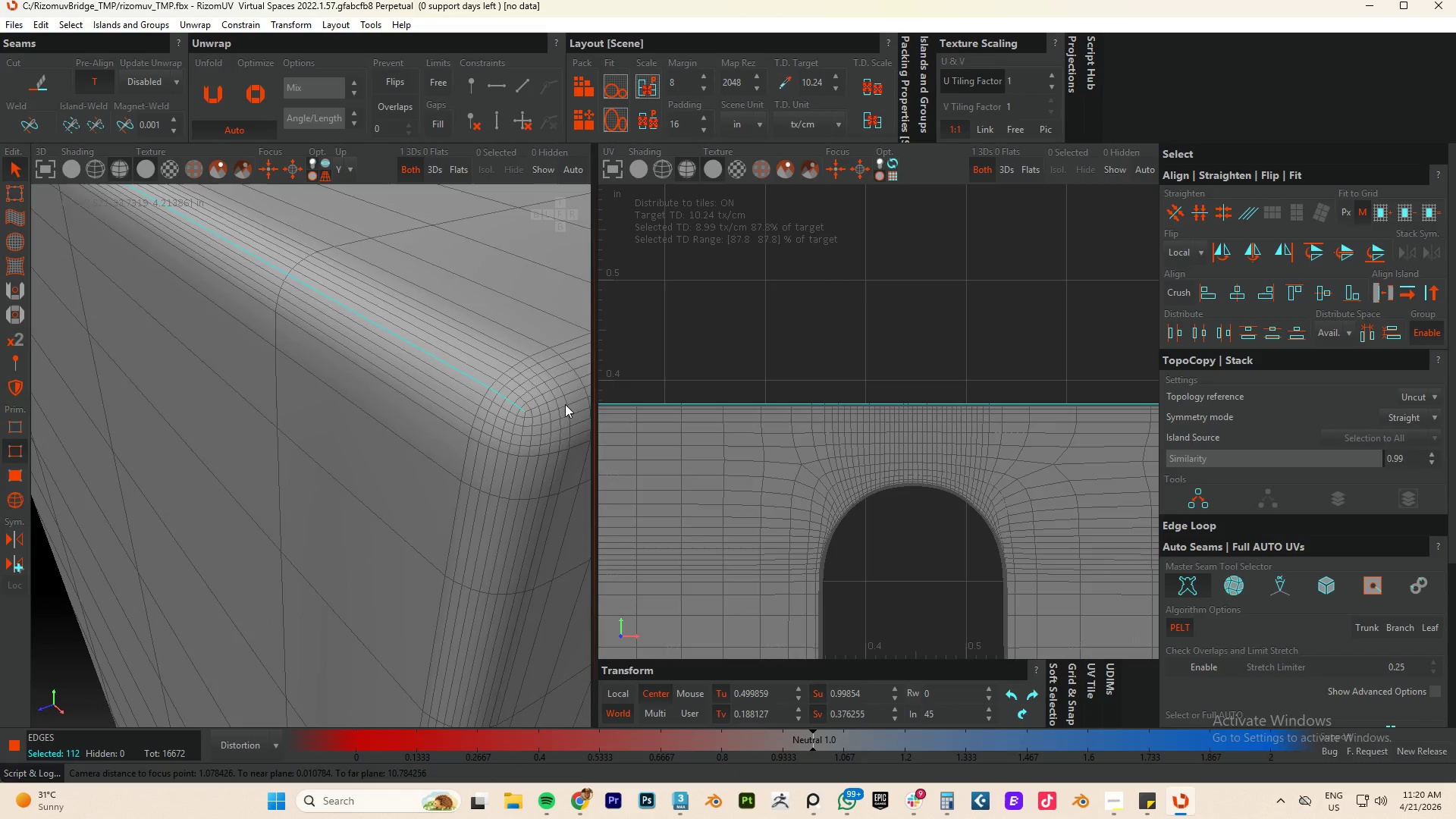 
hold_key(key=ControlLeft, duration=2.06)
 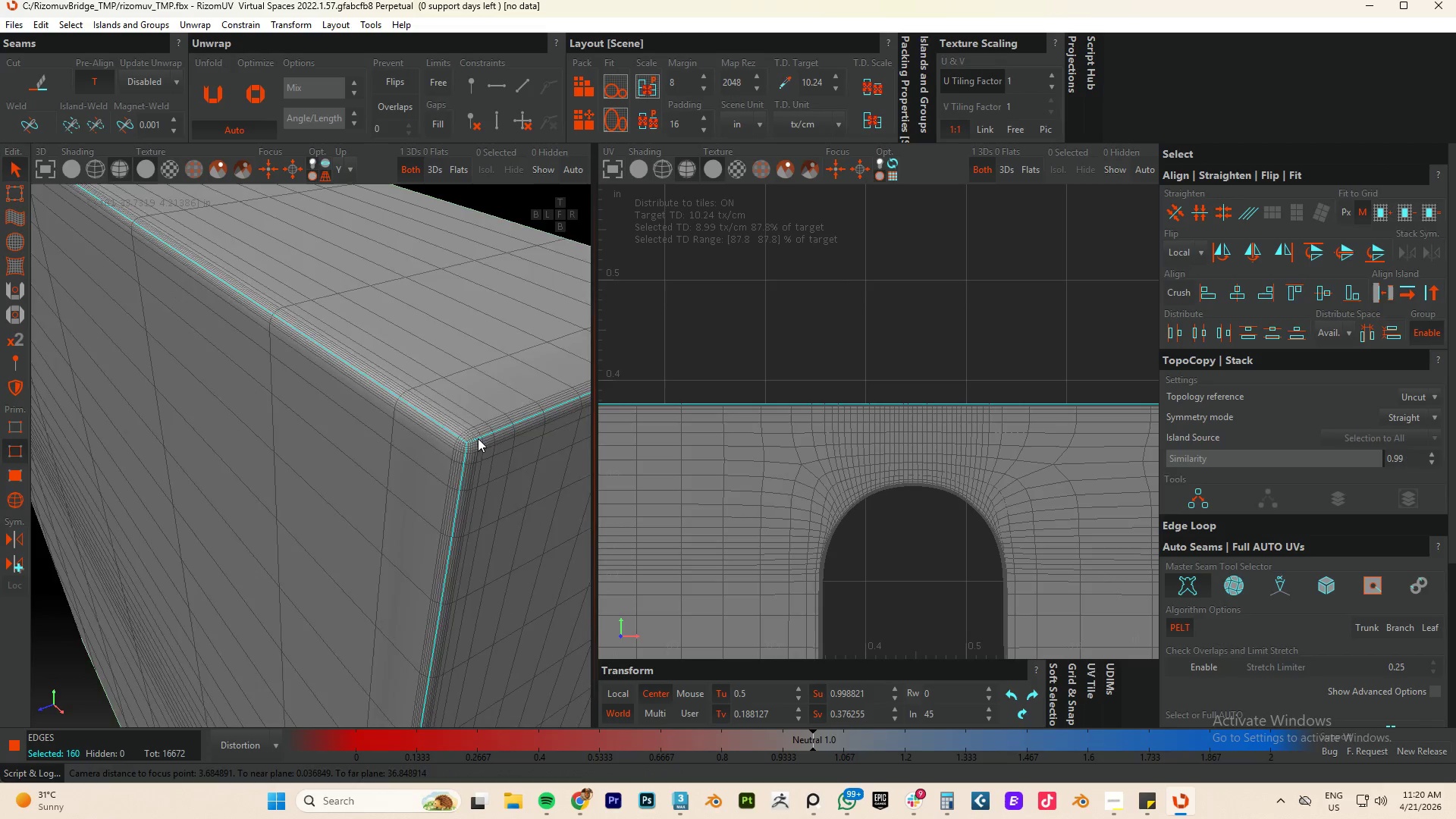 
scroll: coordinate [563, 405], scroll_direction: up, amount: 4.0
 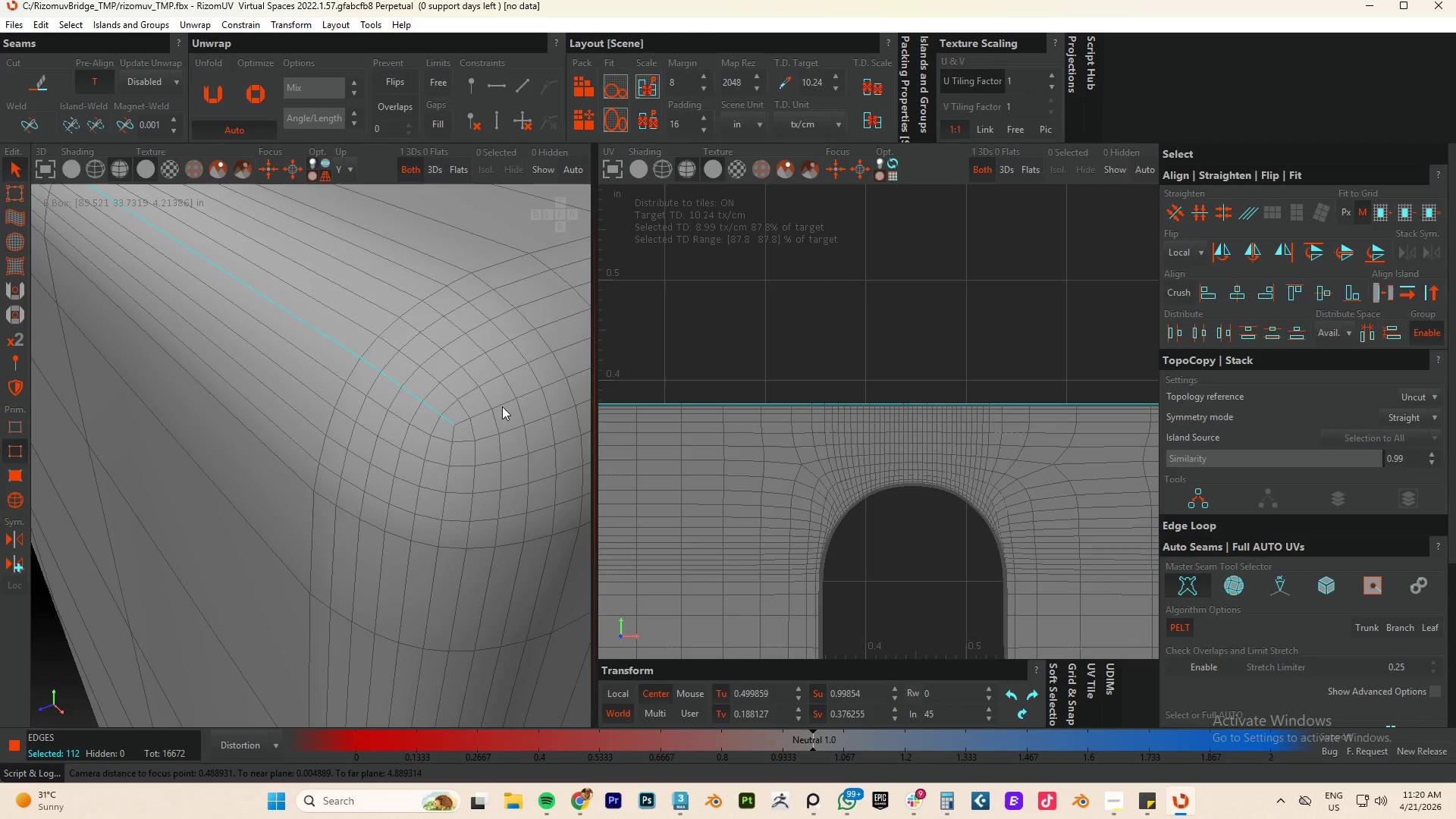 
double_click([505, 402])
 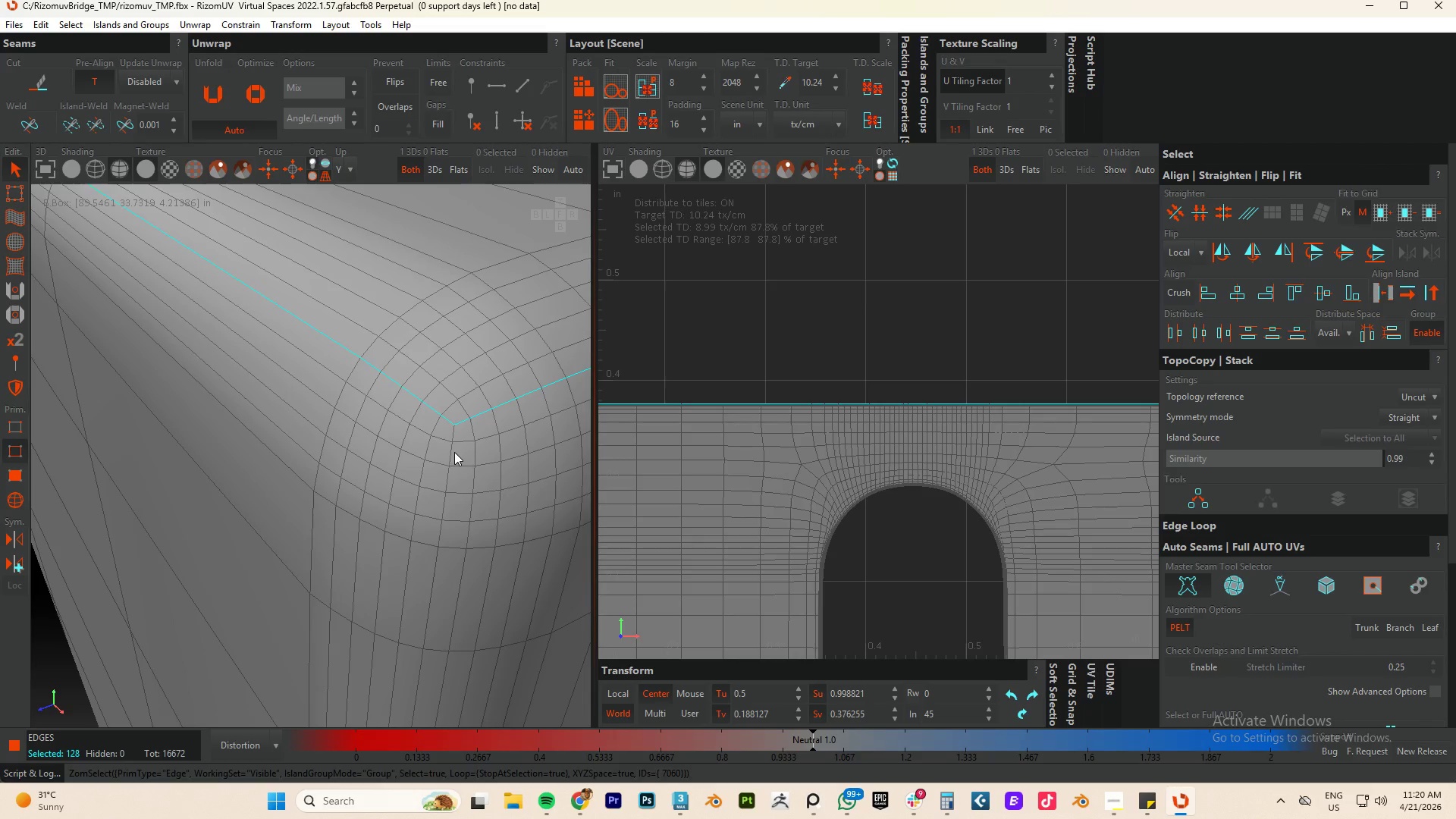 
double_click([454, 452])
 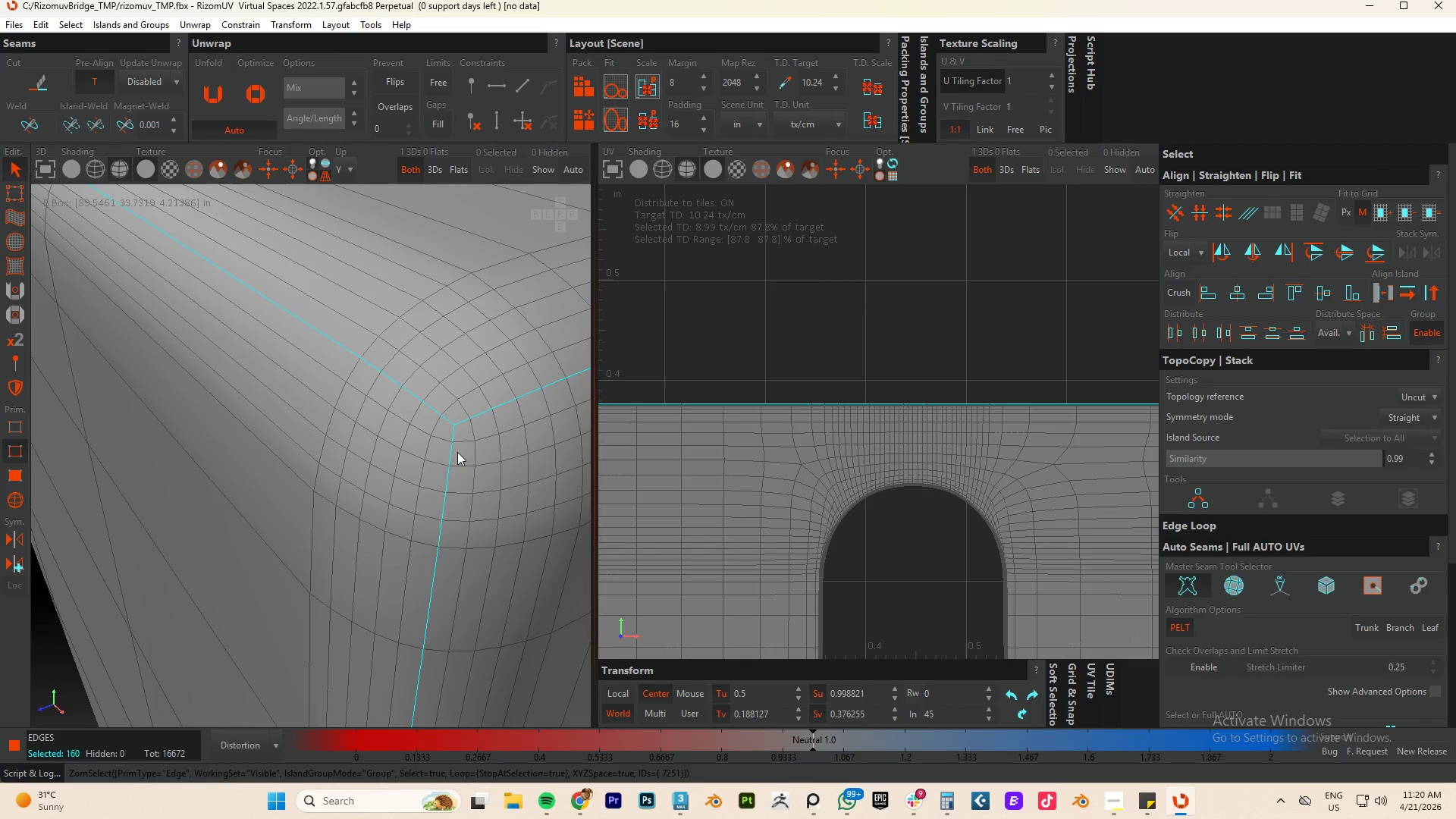 
hold_key(key=AltLeft, duration=0.61)
 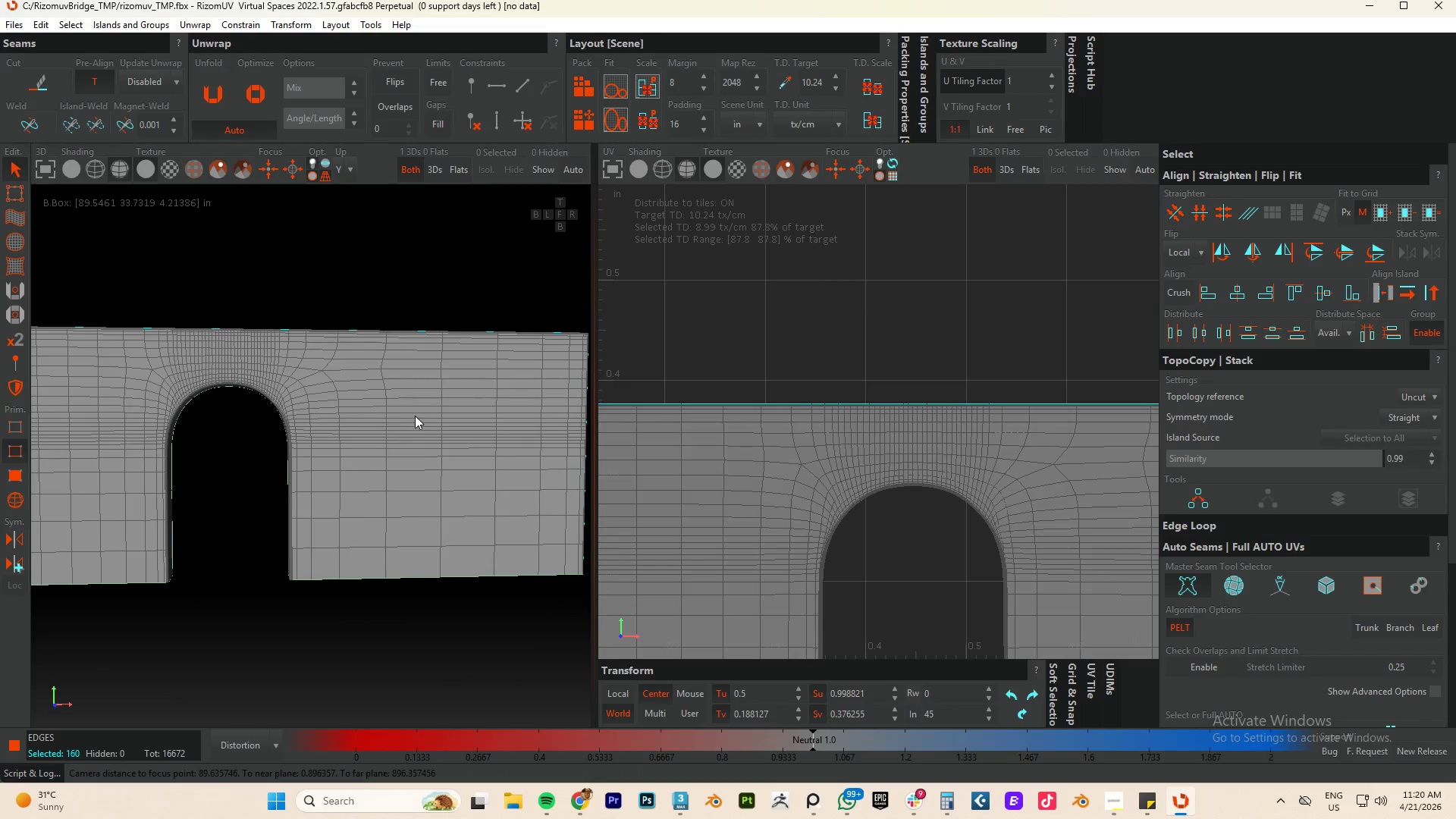 
scroll: coordinate [493, 430], scroll_direction: down, amount: 25.0
 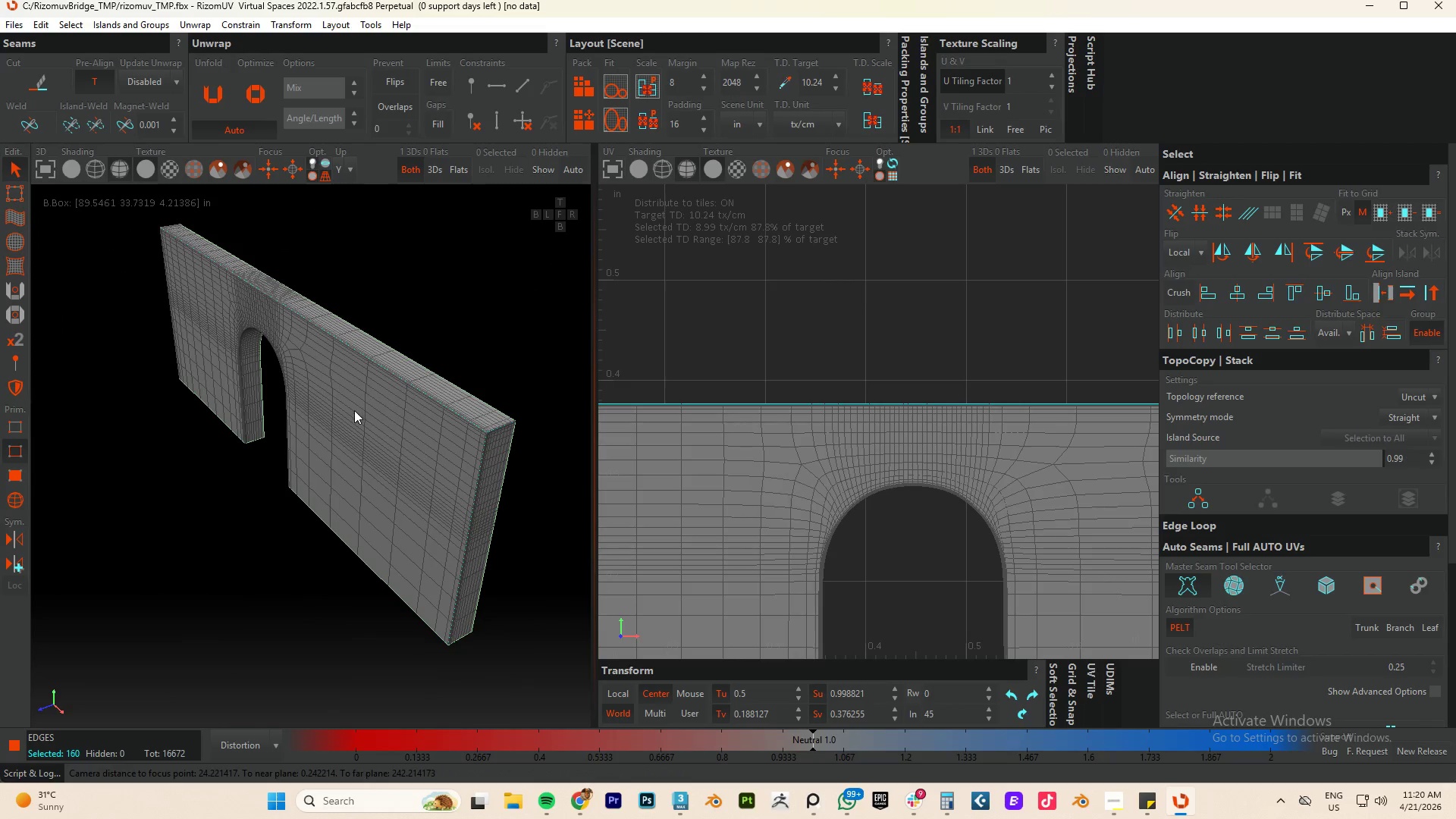 
type(cup)
 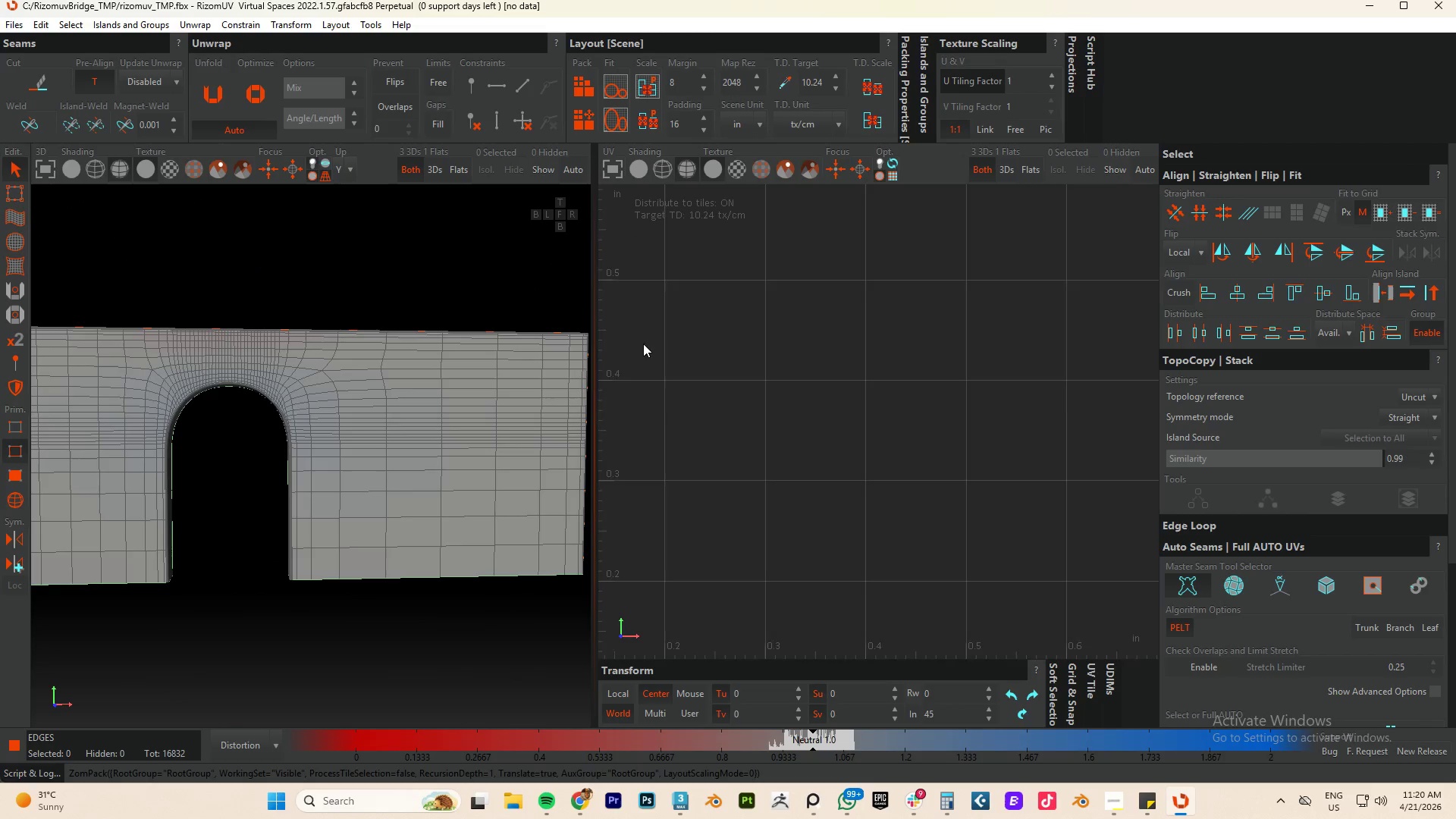 
scroll: coordinate [776, 431], scroll_direction: down, amount: 4.0
 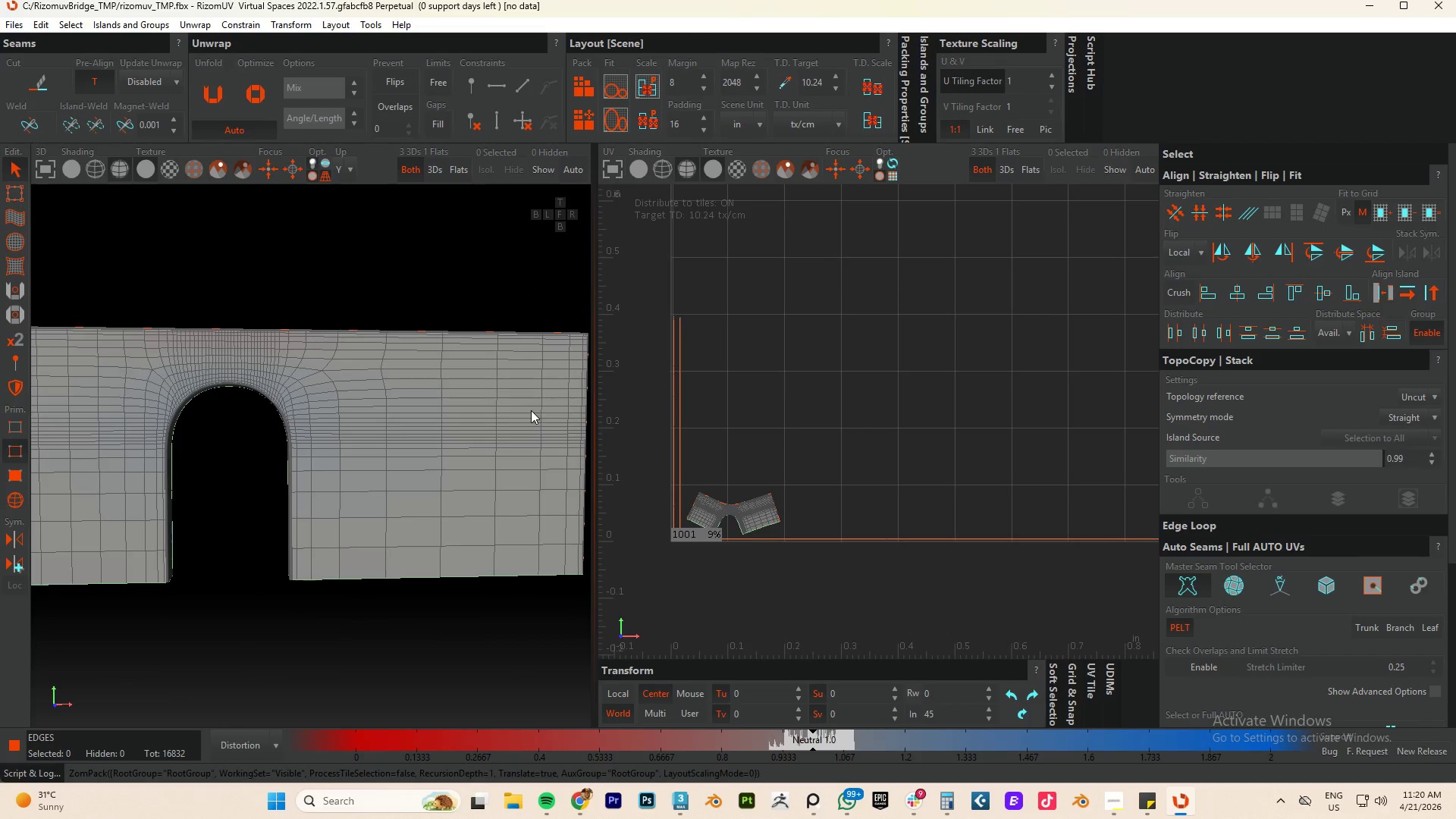 
key(F4)
 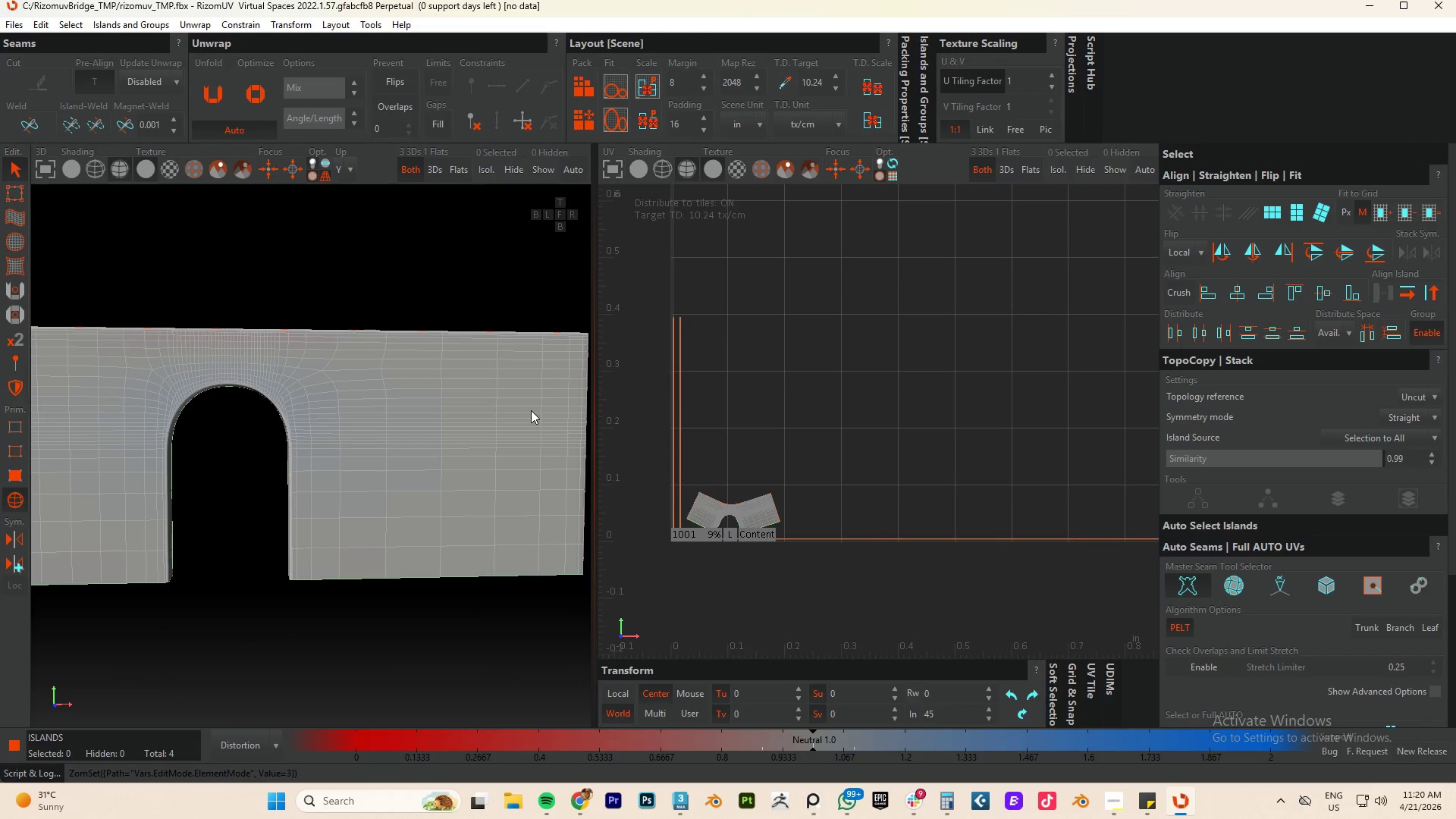 
key(Control+A)
 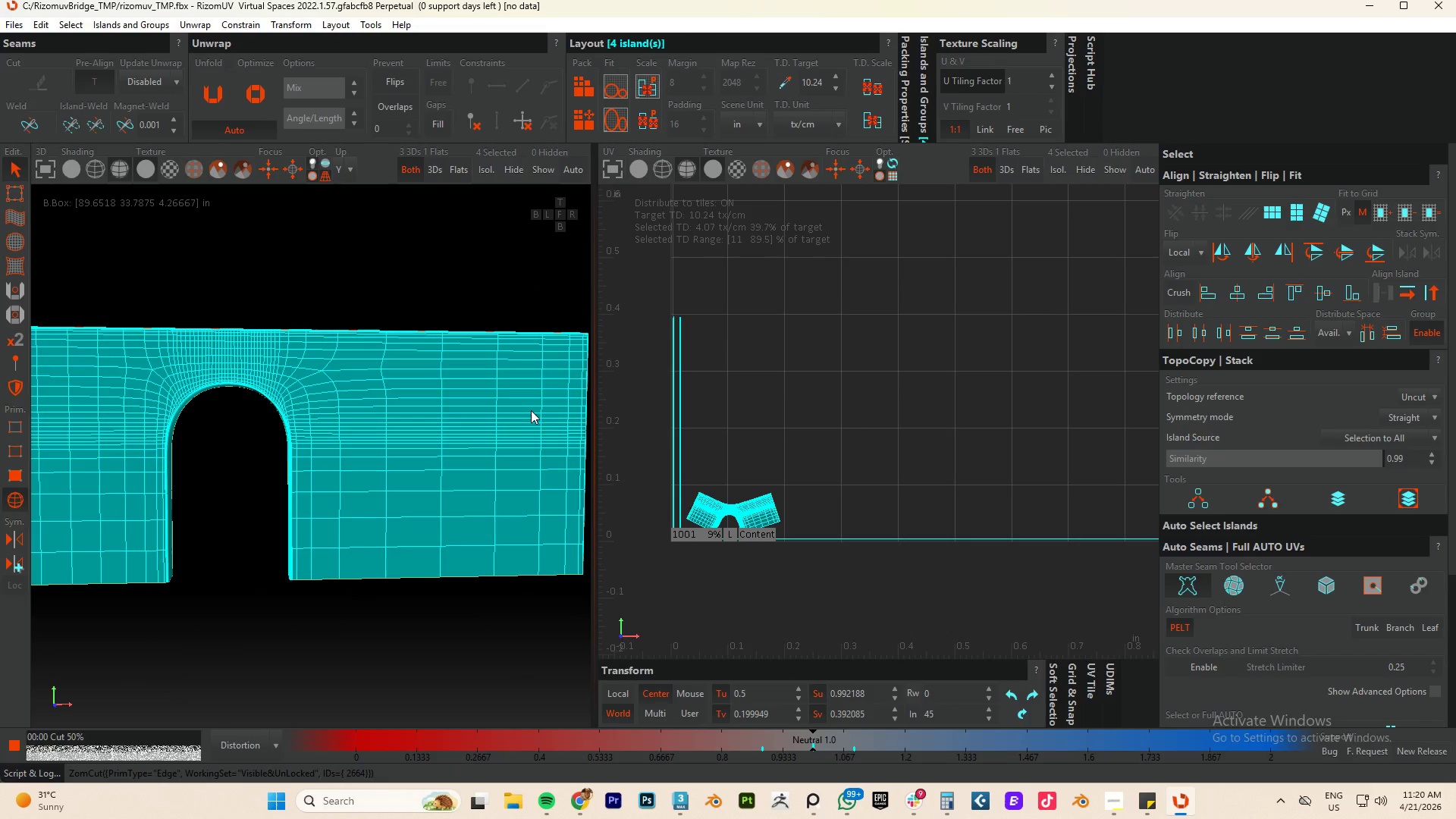 
type(cup)
 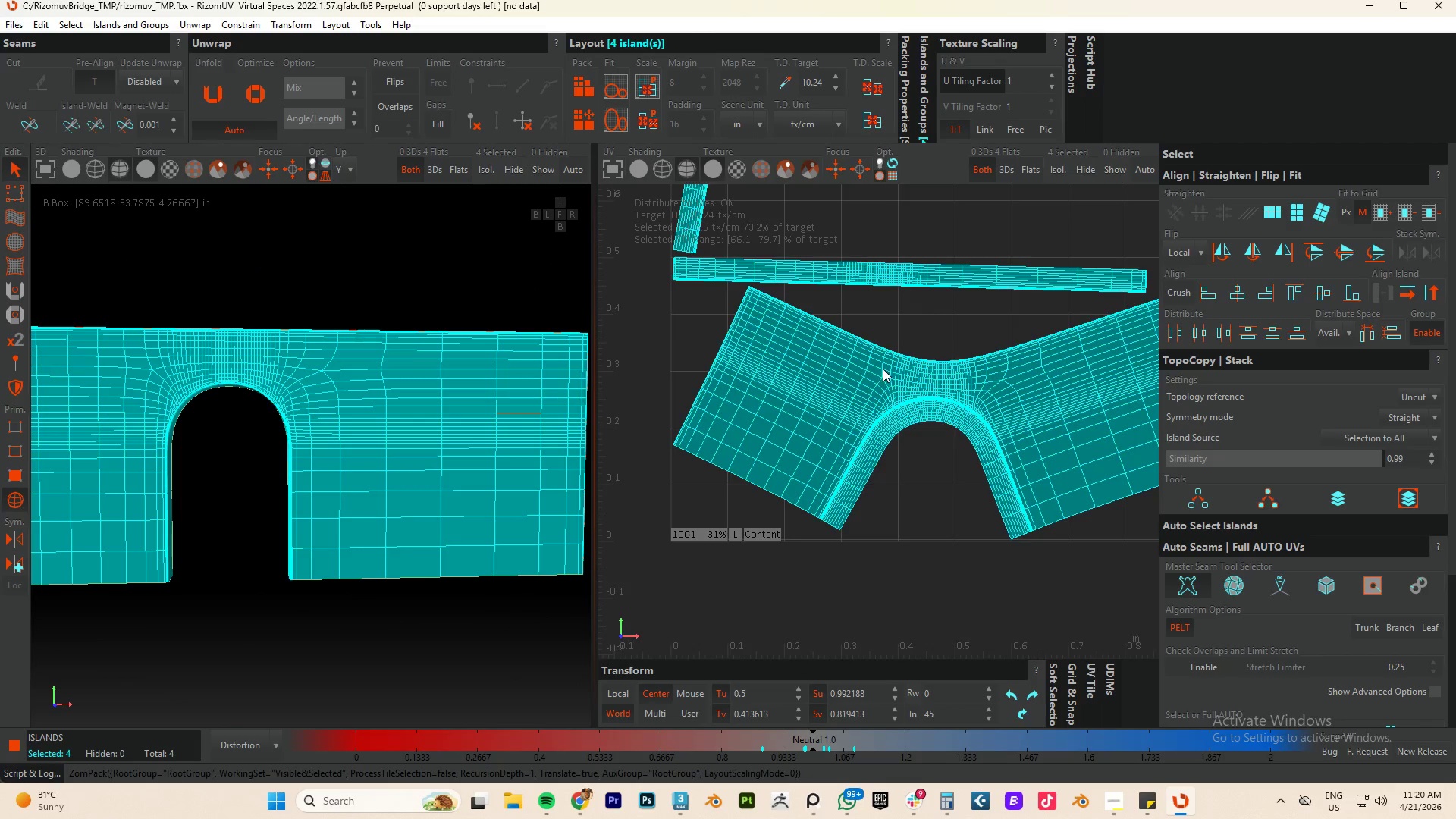 
scroll: coordinate [883, 369], scroll_direction: down, amount: 4.0
 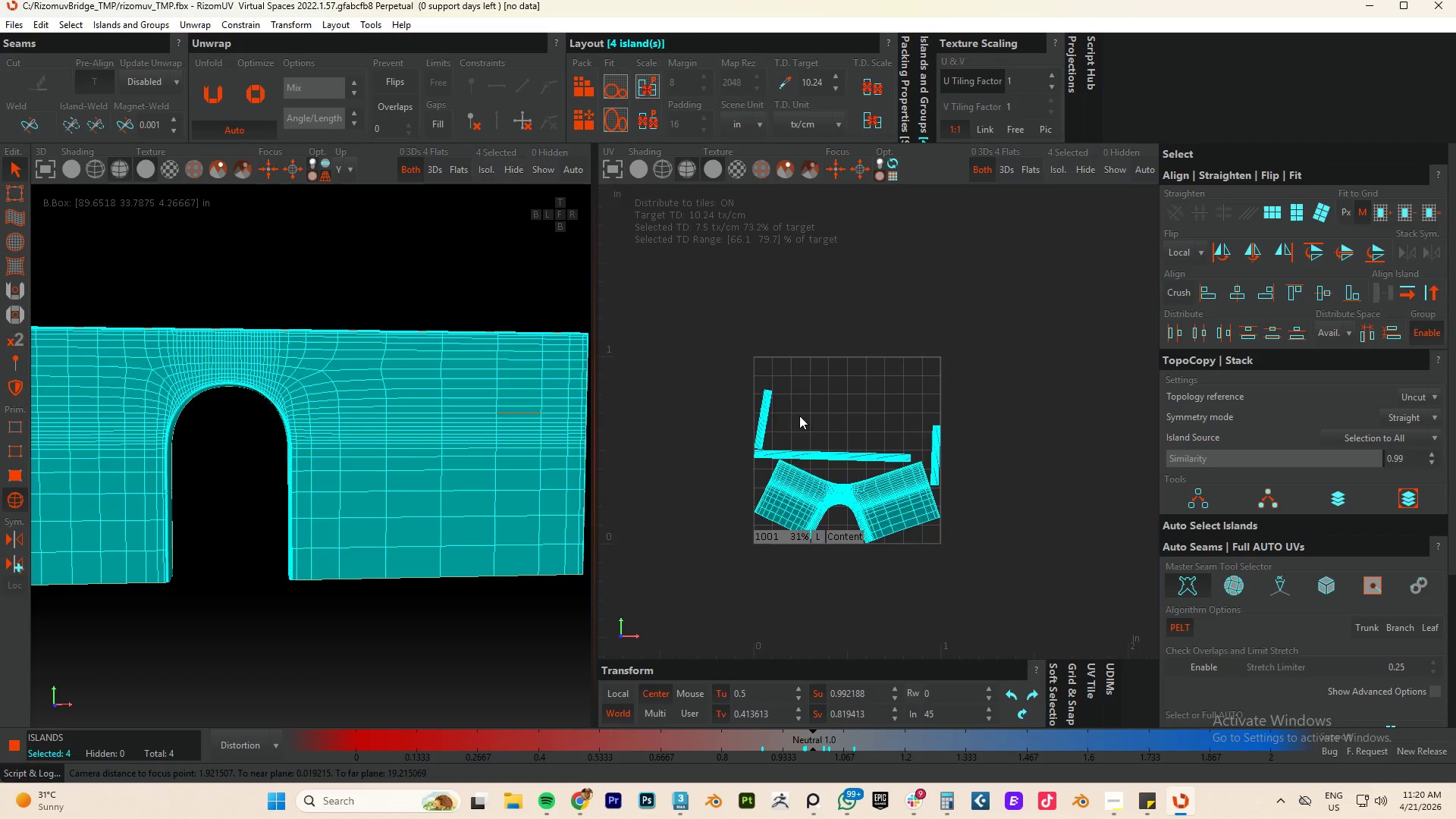 
scroll: coordinate [767, 414], scroll_direction: up, amount: 3.0
 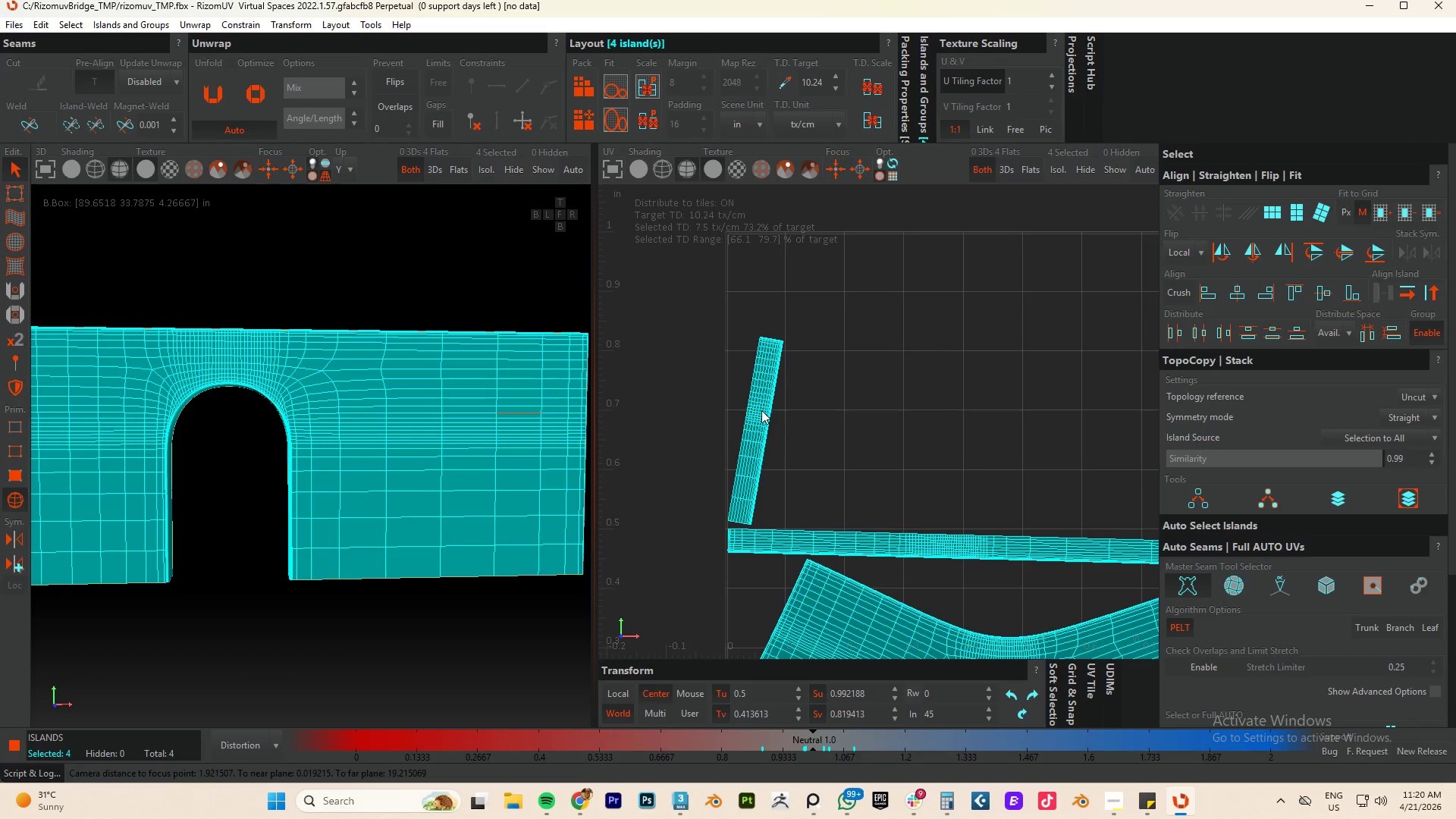 
left_click([761, 410])
 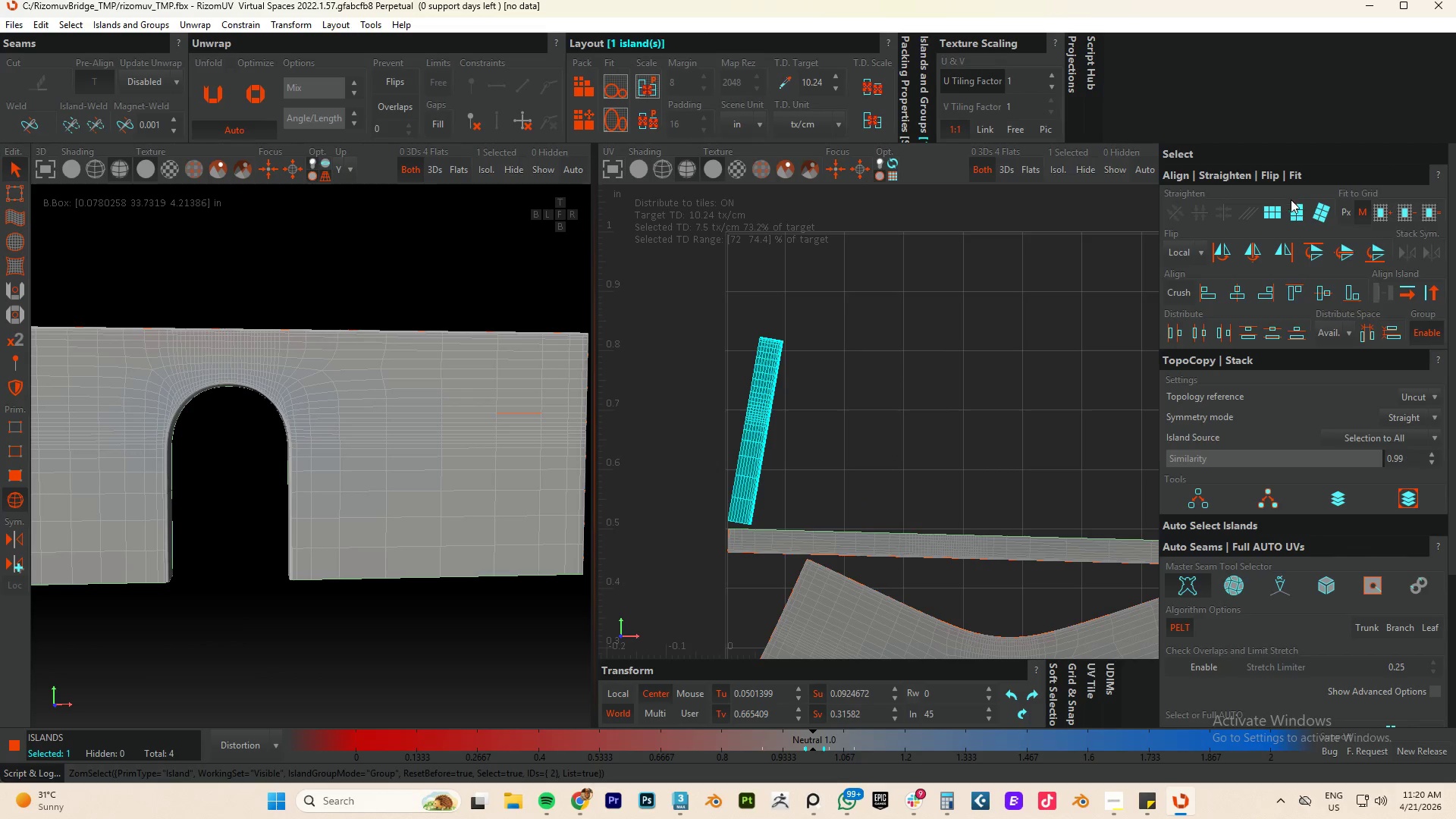 
left_click([1275, 215])
 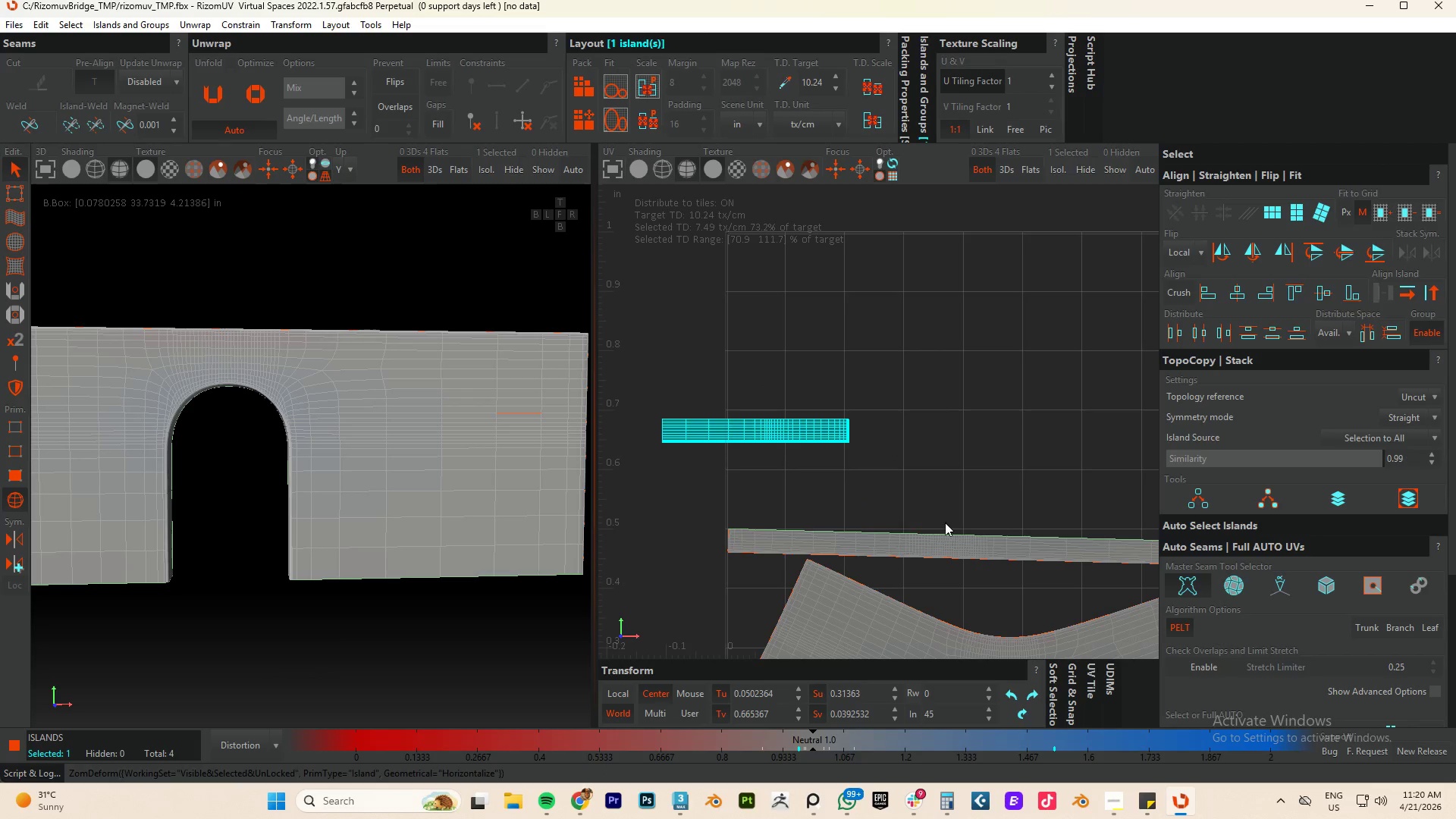 
left_click([924, 547])
 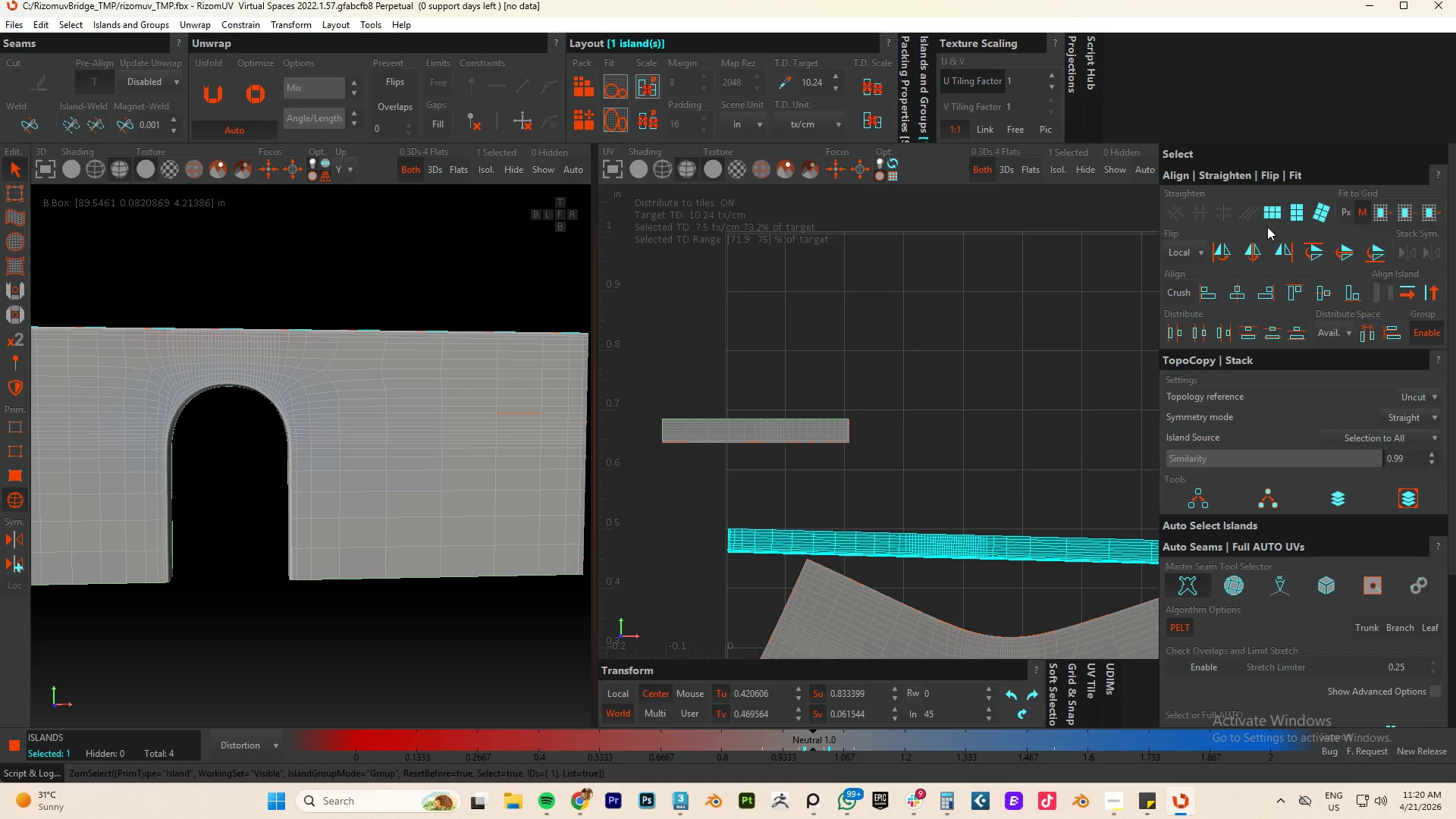 
left_click([1278, 205])
 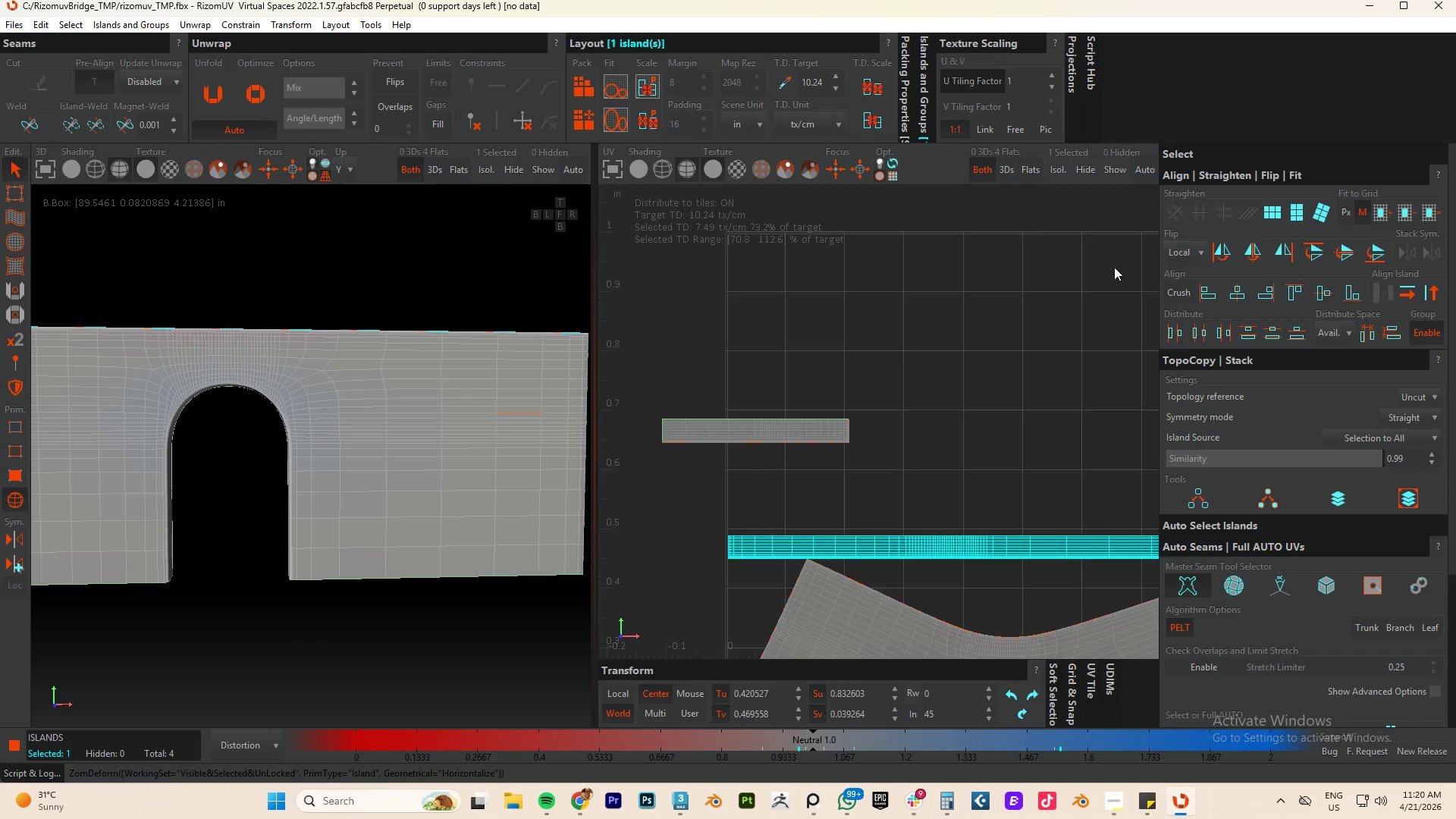 
scroll: coordinate [1104, 270], scroll_direction: down, amount: 3.0
 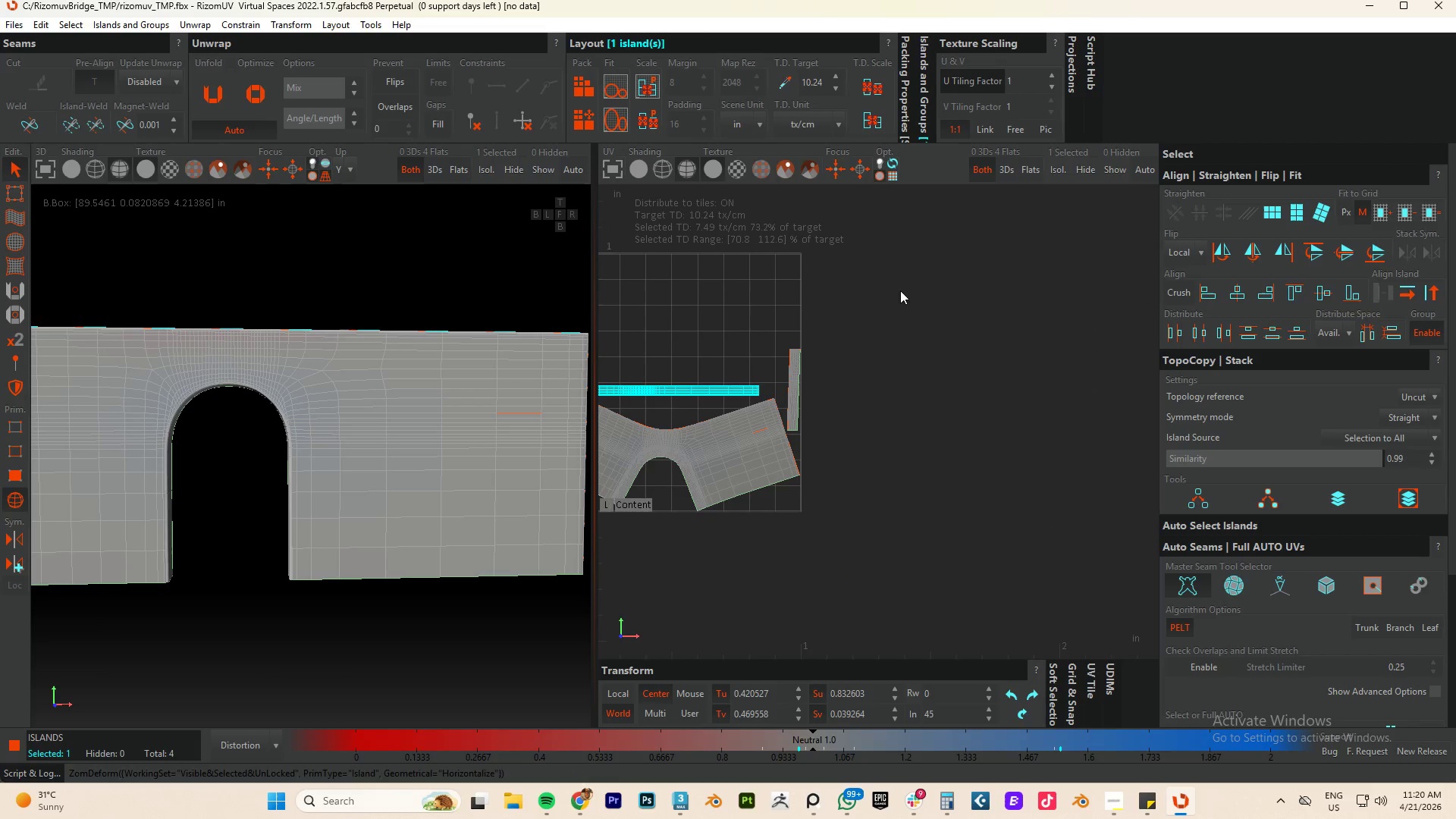 
left_click_drag(start_coordinate=[883, 323], to_coordinate=[776, 386])
 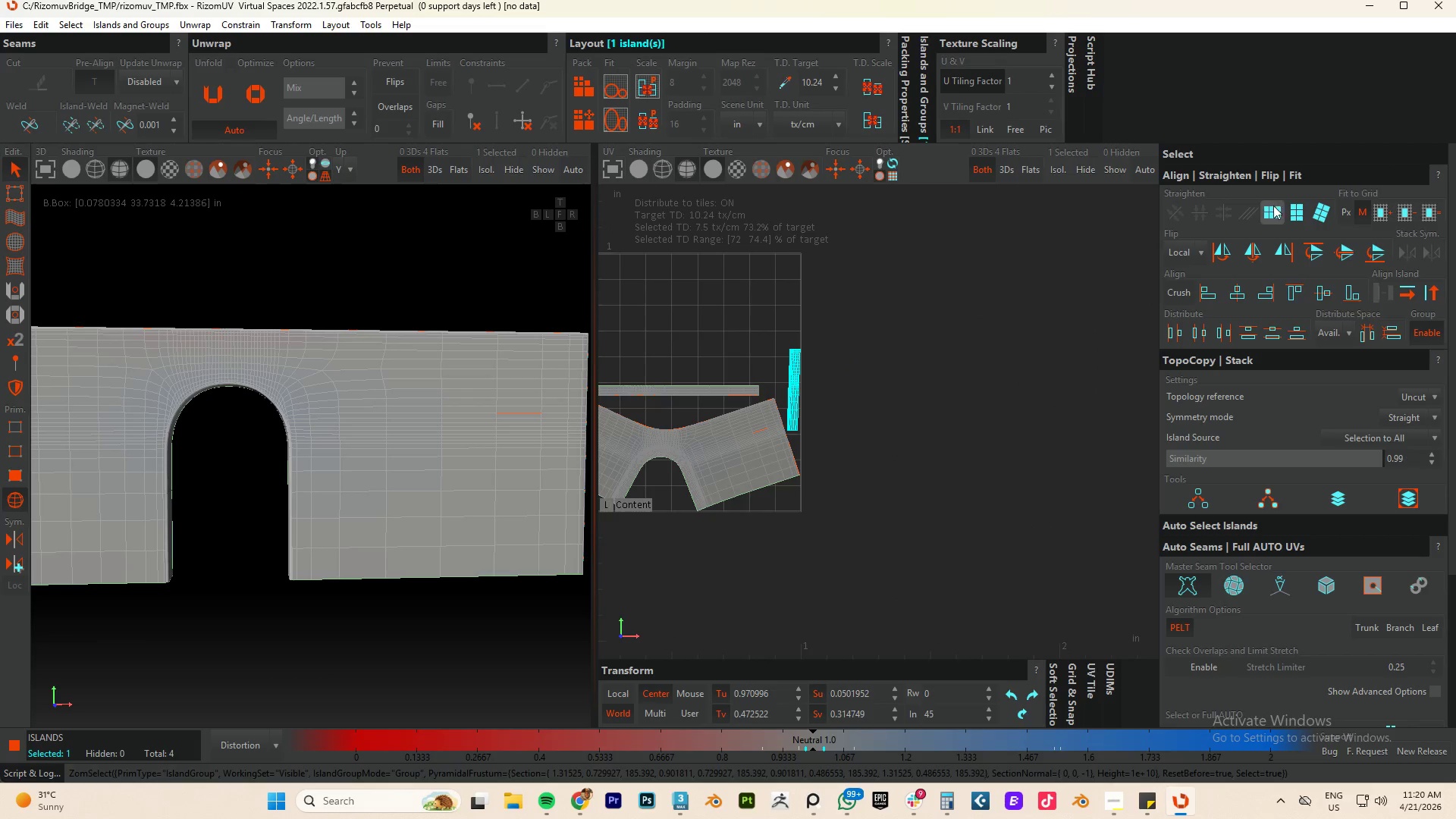 
left_click([1274, 212])
 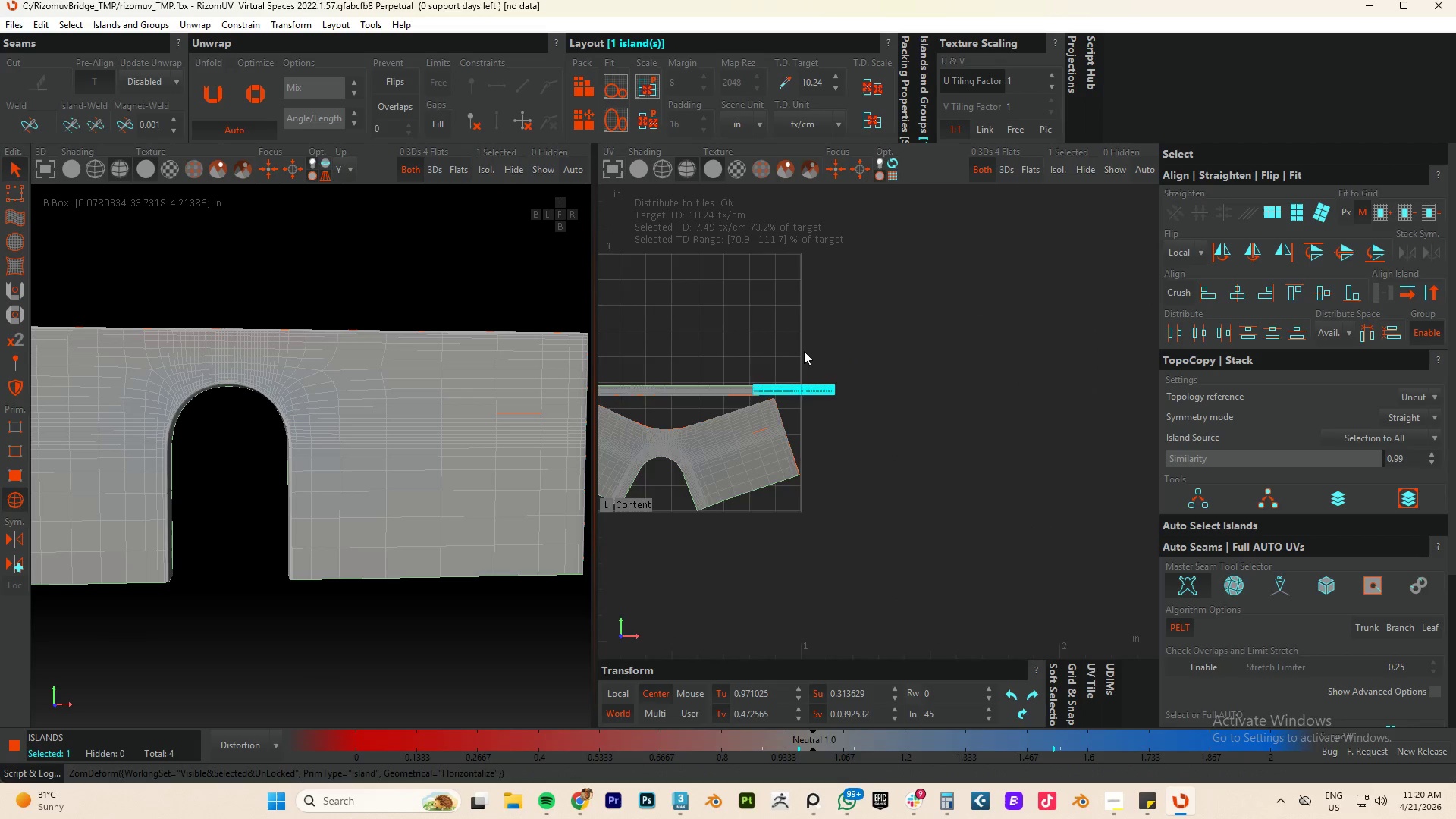 
key(Control+ControlLeft)
 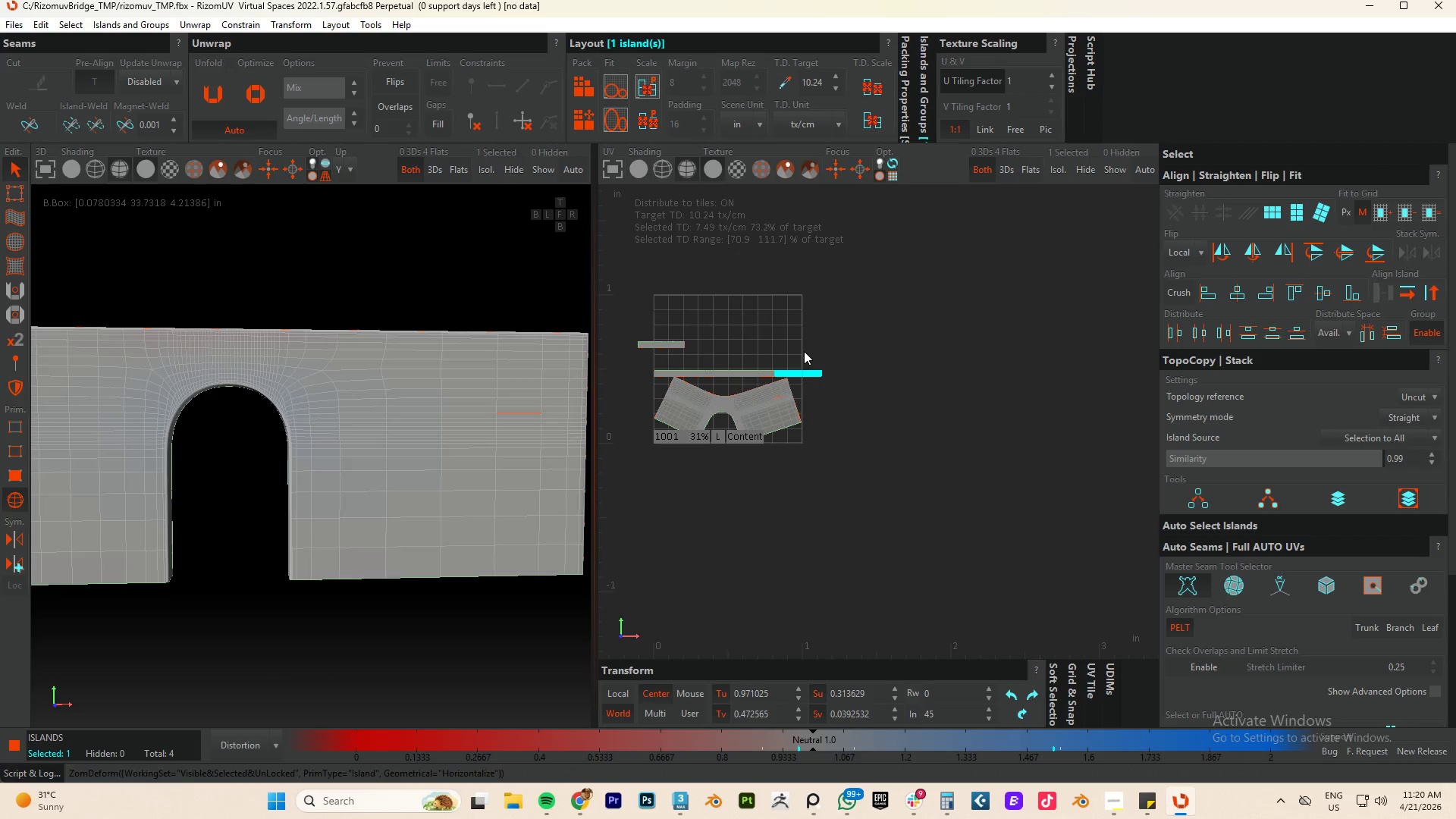 
key(Control+A)
 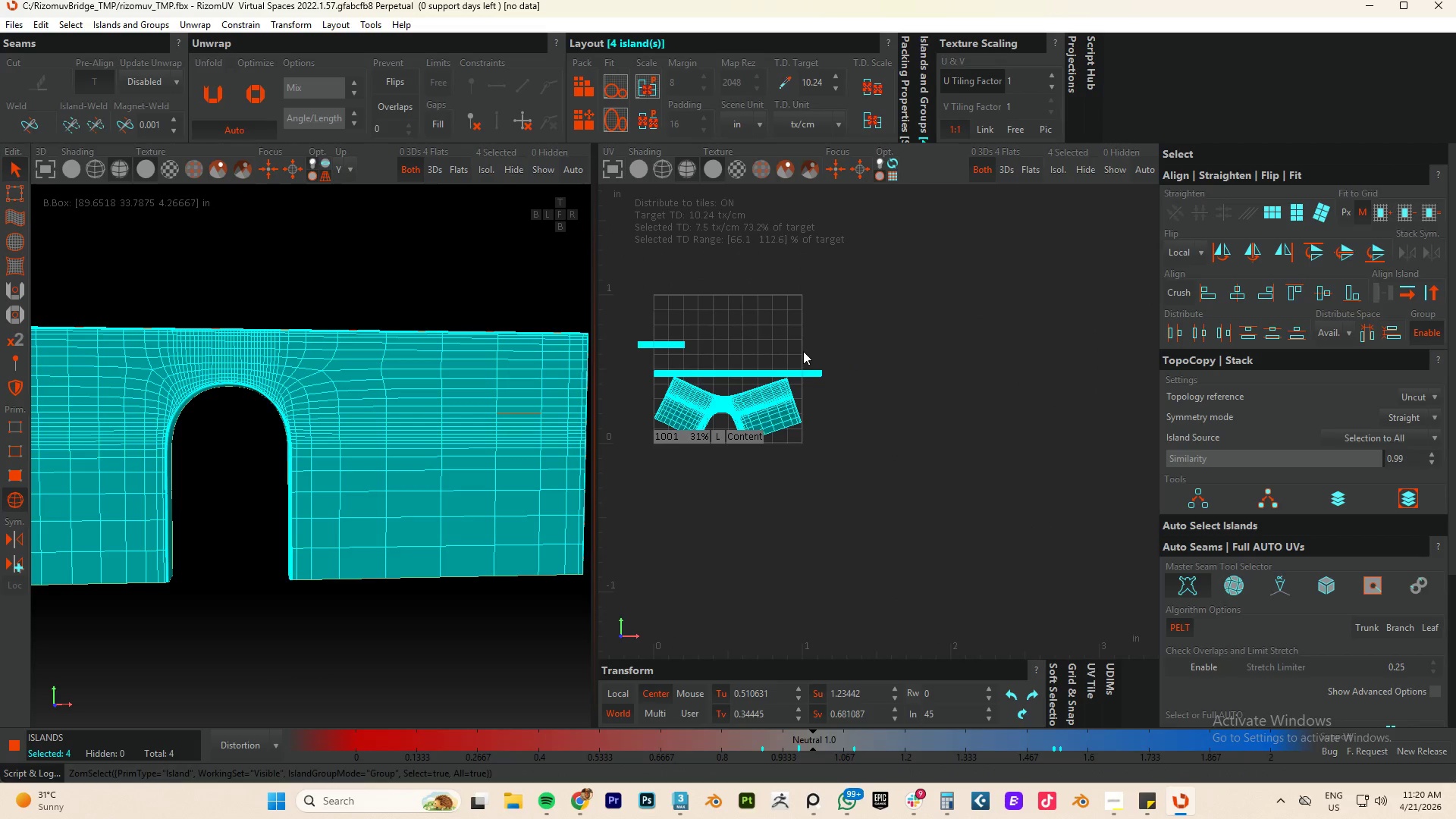 
scroll: coordinate [804, 351], scroll_direction: down, amount: 2.0
 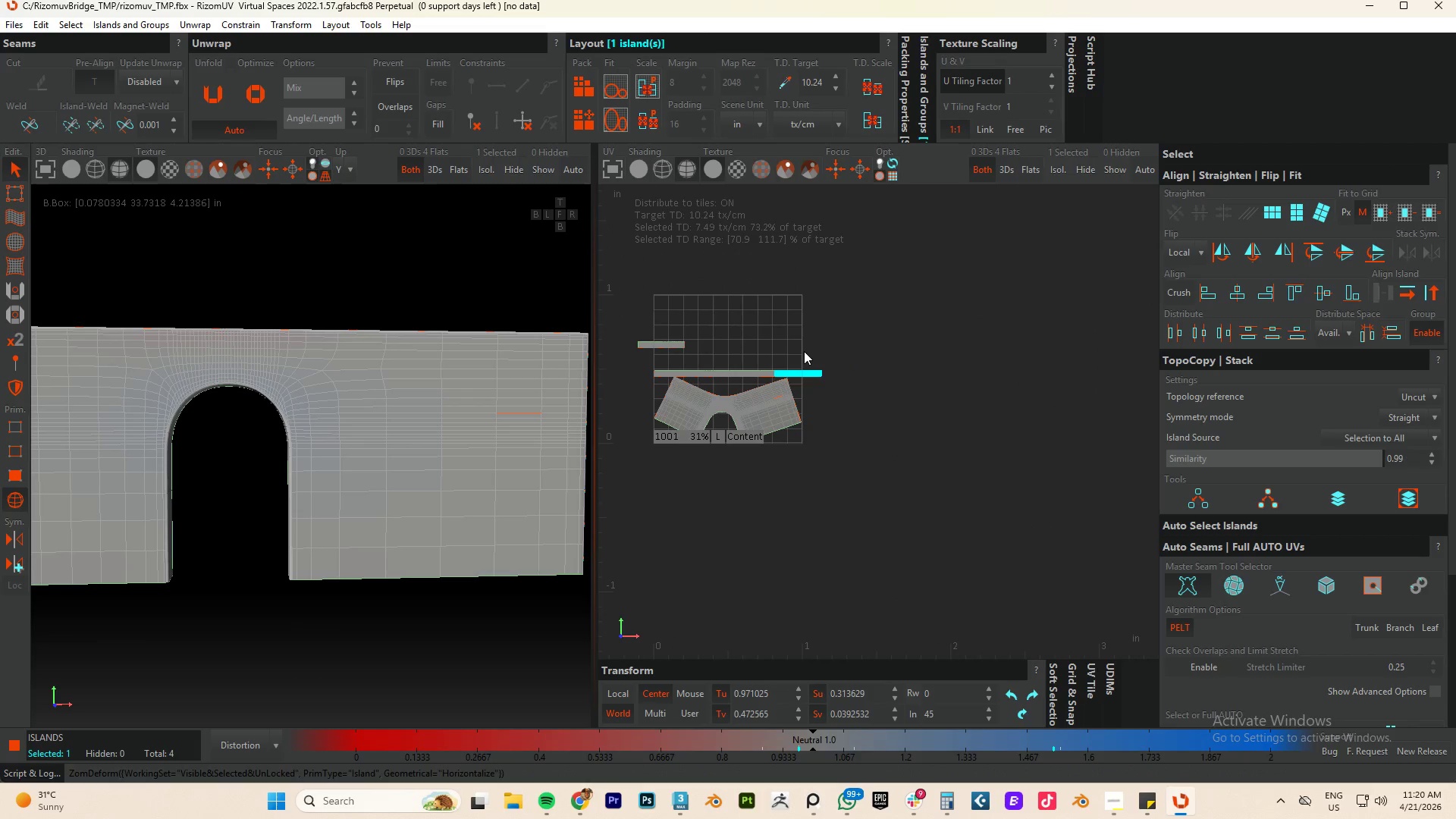 
key(P)
 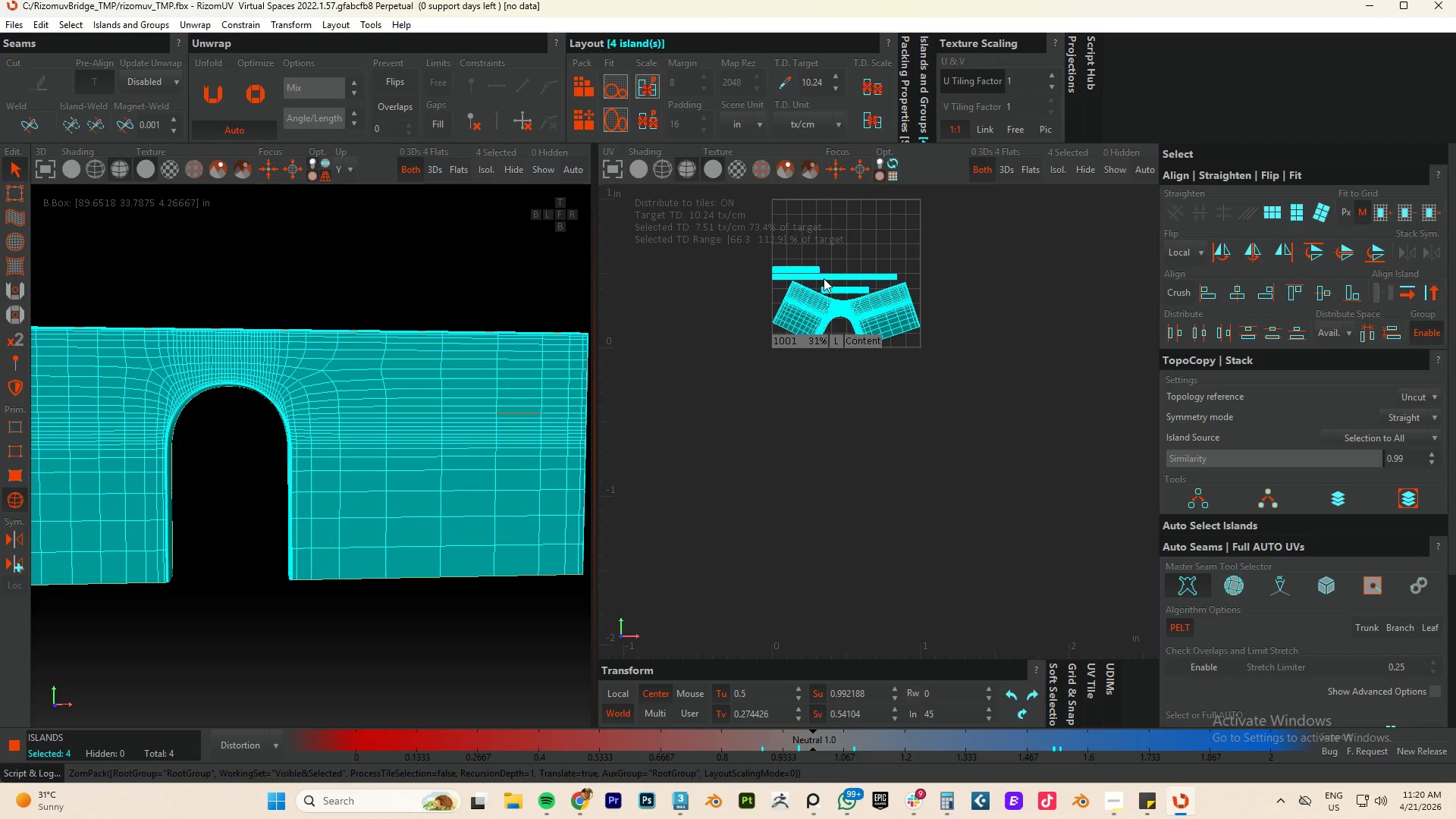 
scroll: coordinate [880, 410], scroll_direction: up, amount: 2.0
 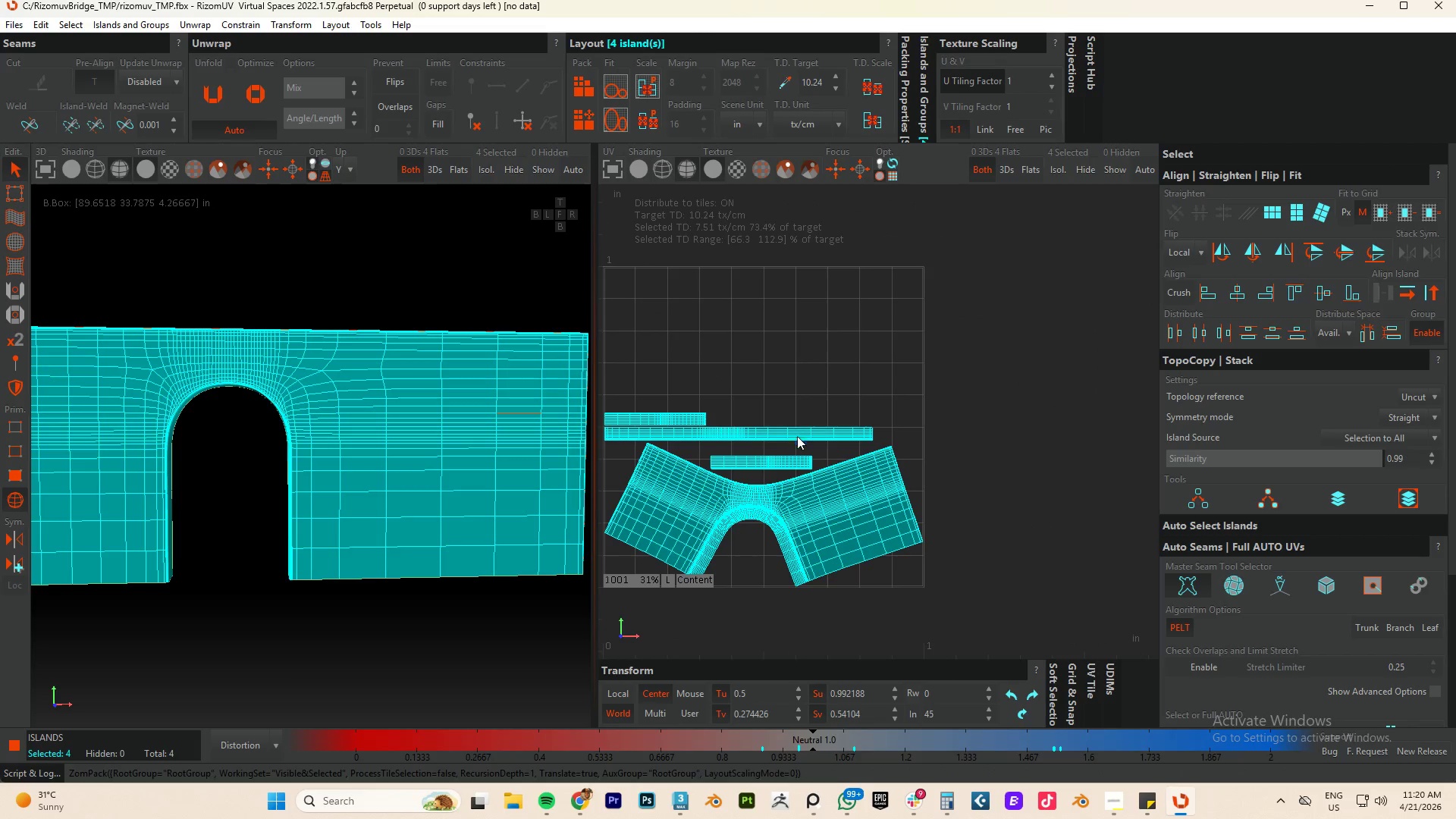 
left_click([774, 490])
 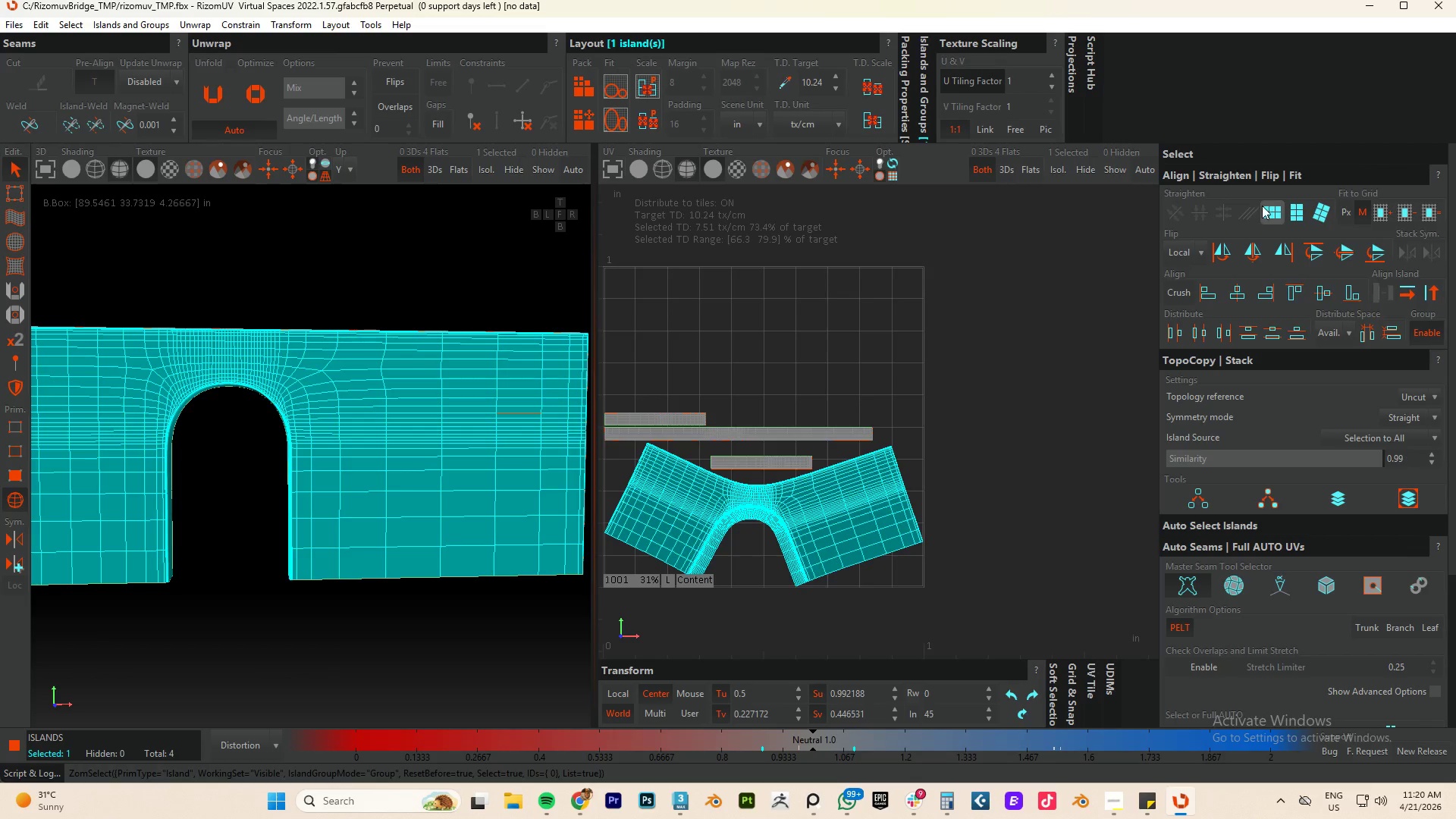 
left_click([1262, 209])
 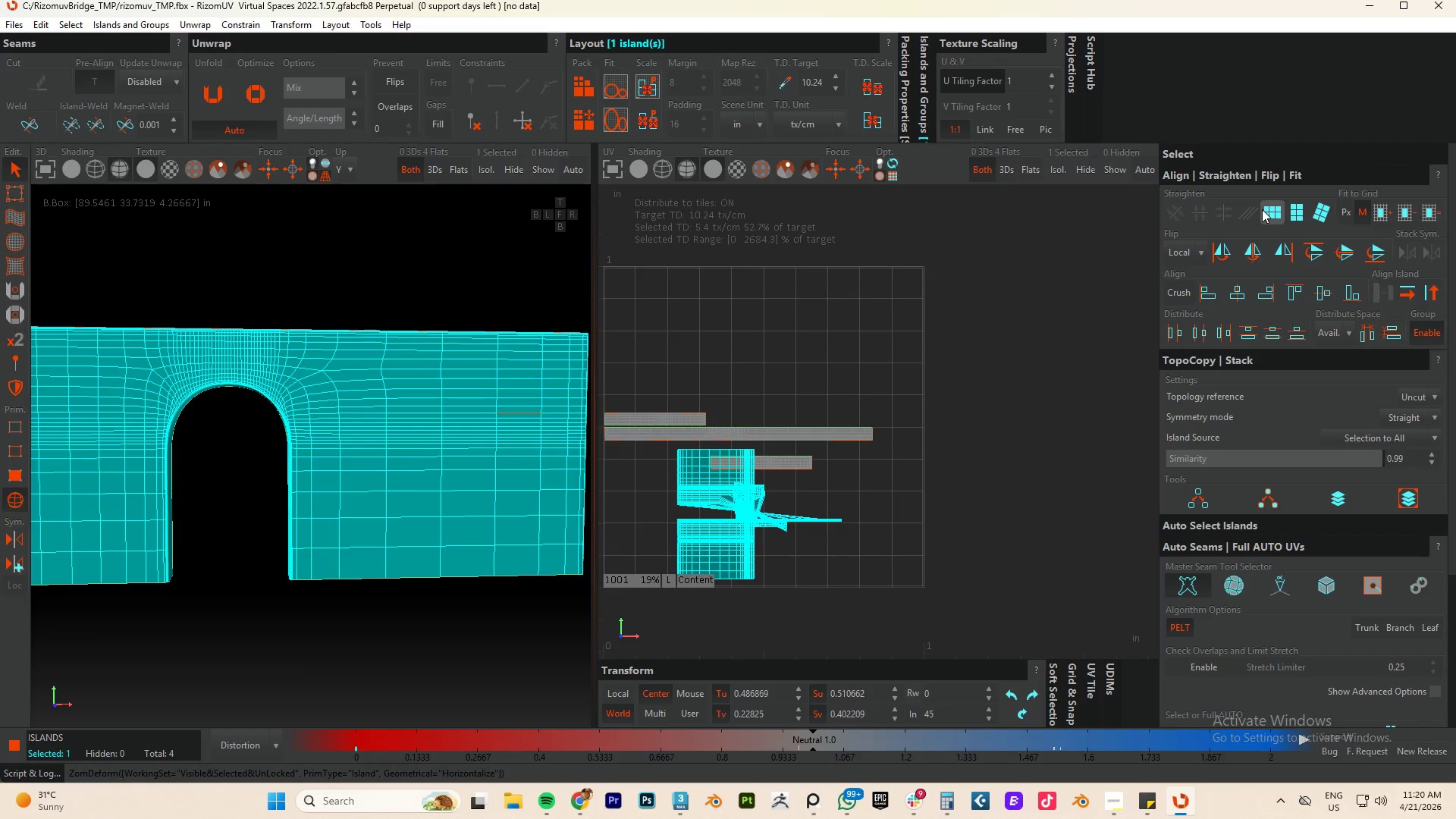 
key(Control+ControlLeft)
 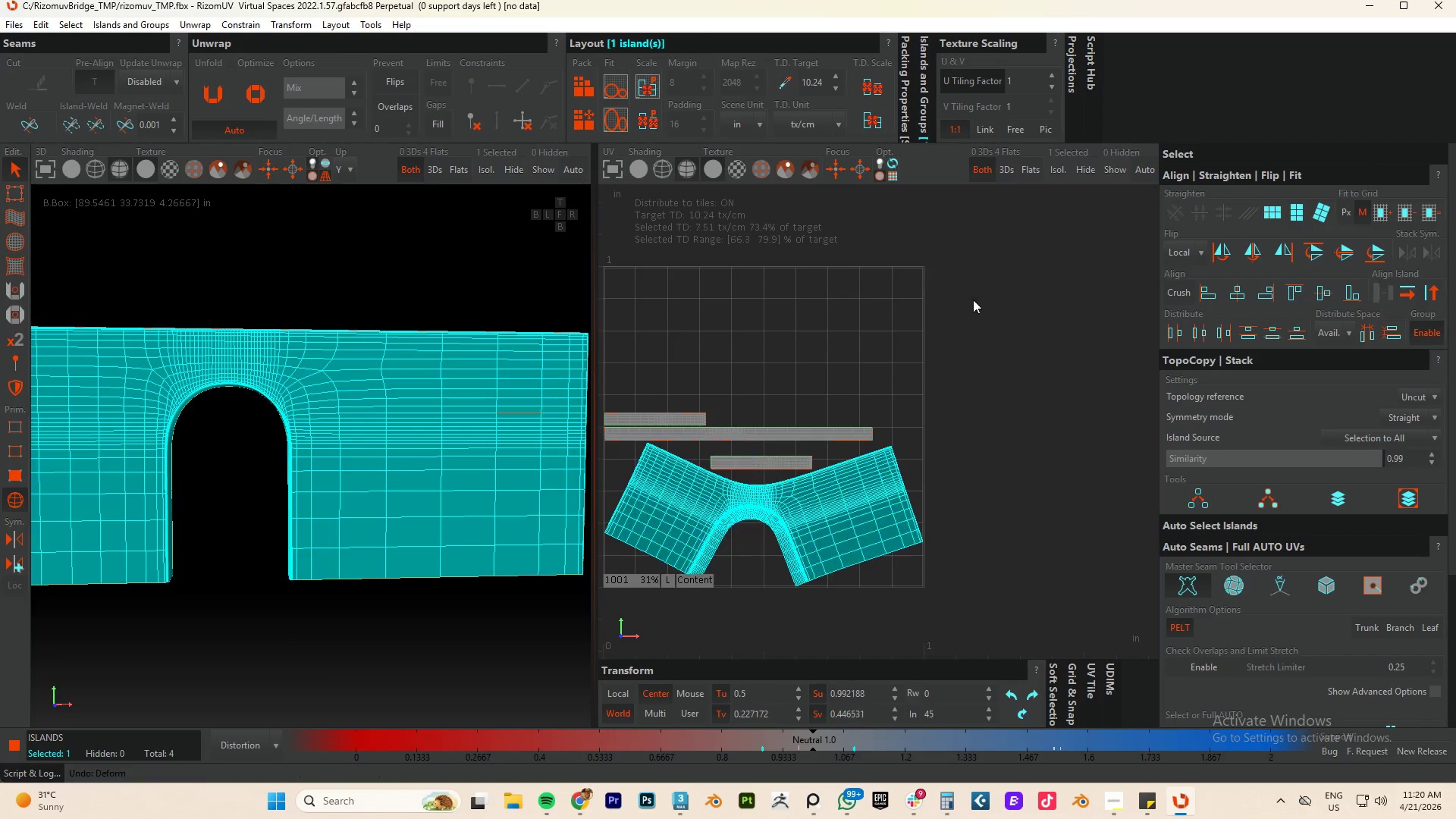 
key(Control+Z)
 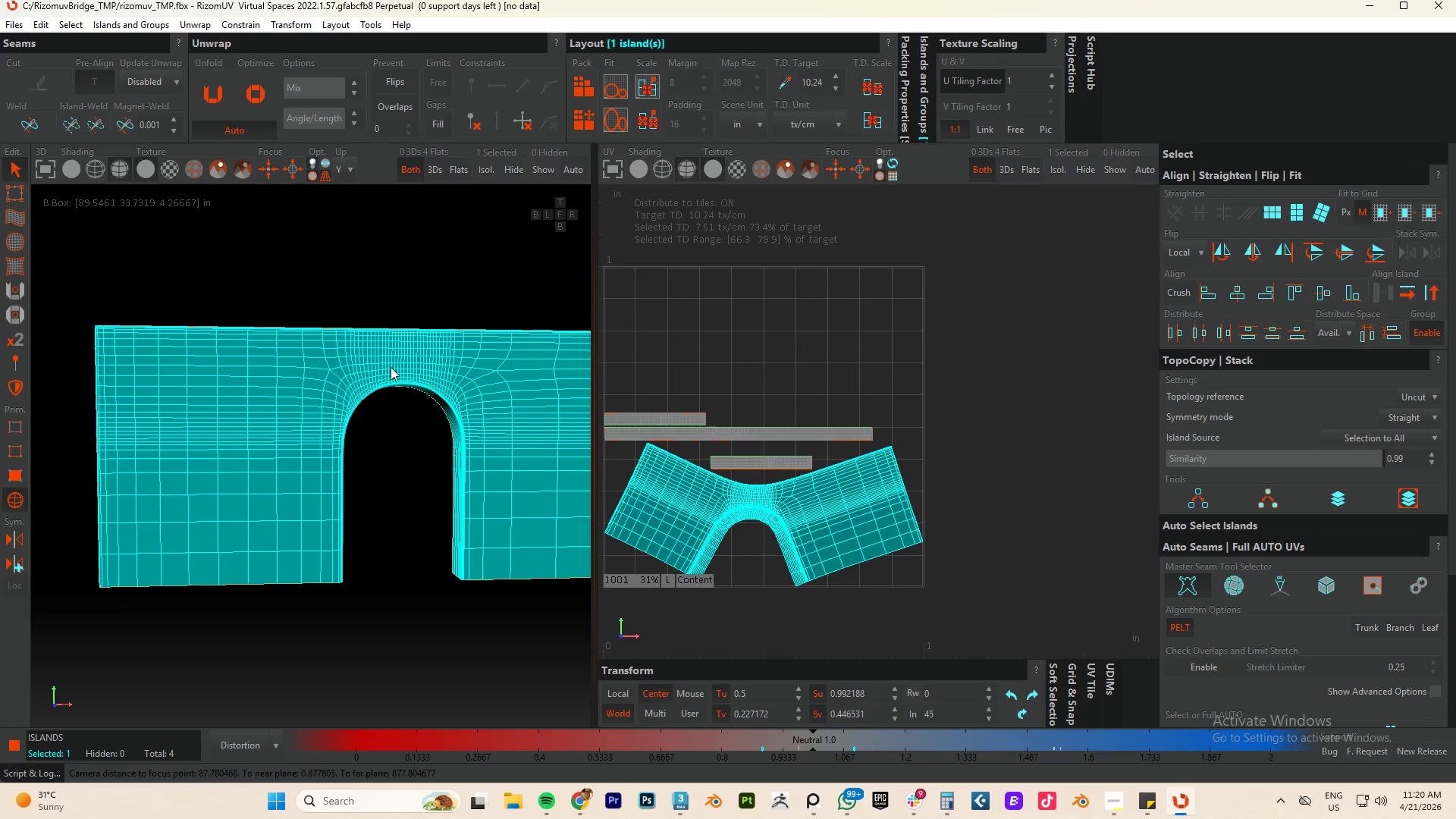 
hold_key(key=AltLeft, duration=1.06)
 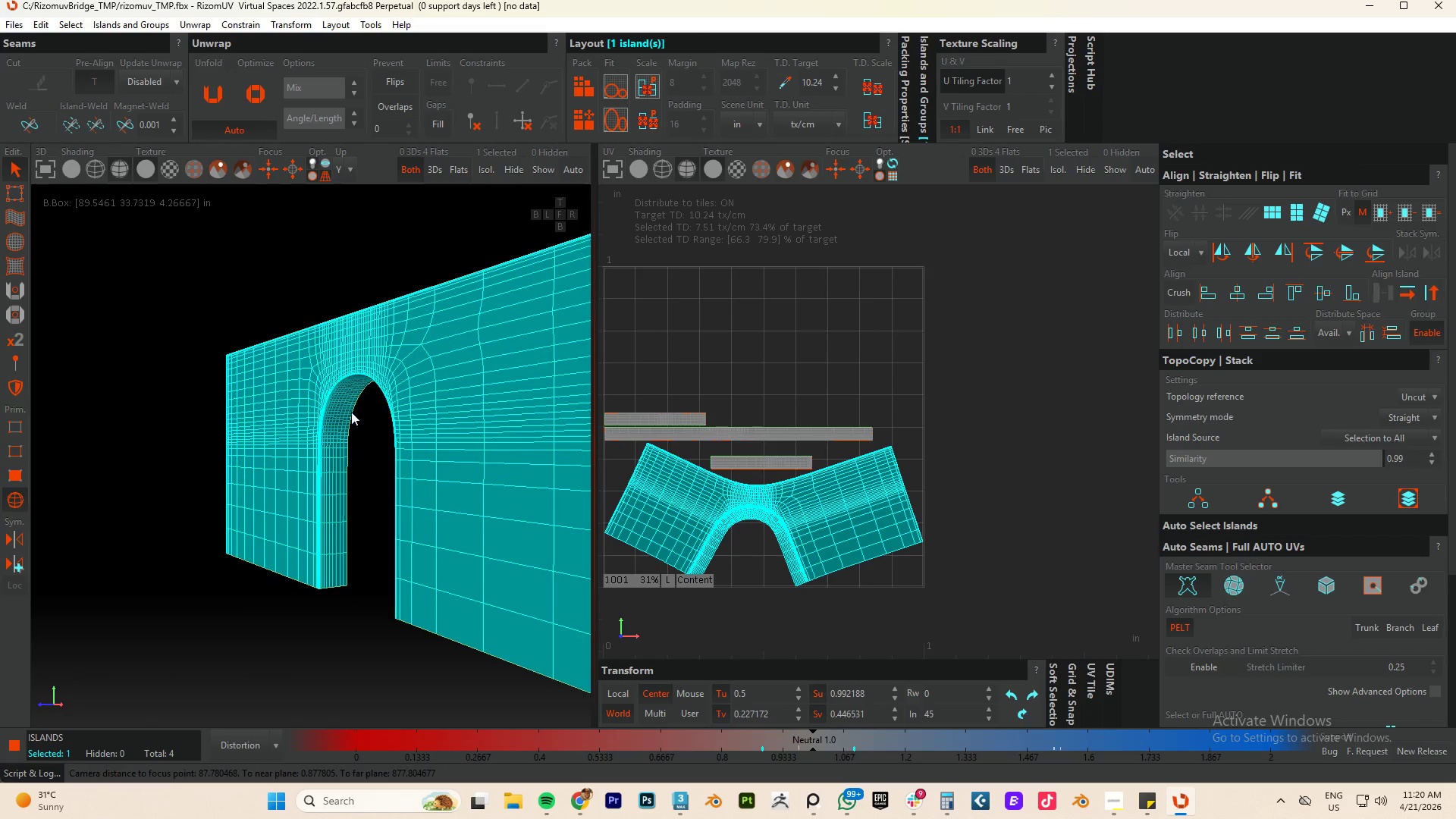 
scroll: coordinate [340, 420], scroll_direction: up, amount: 1.0
 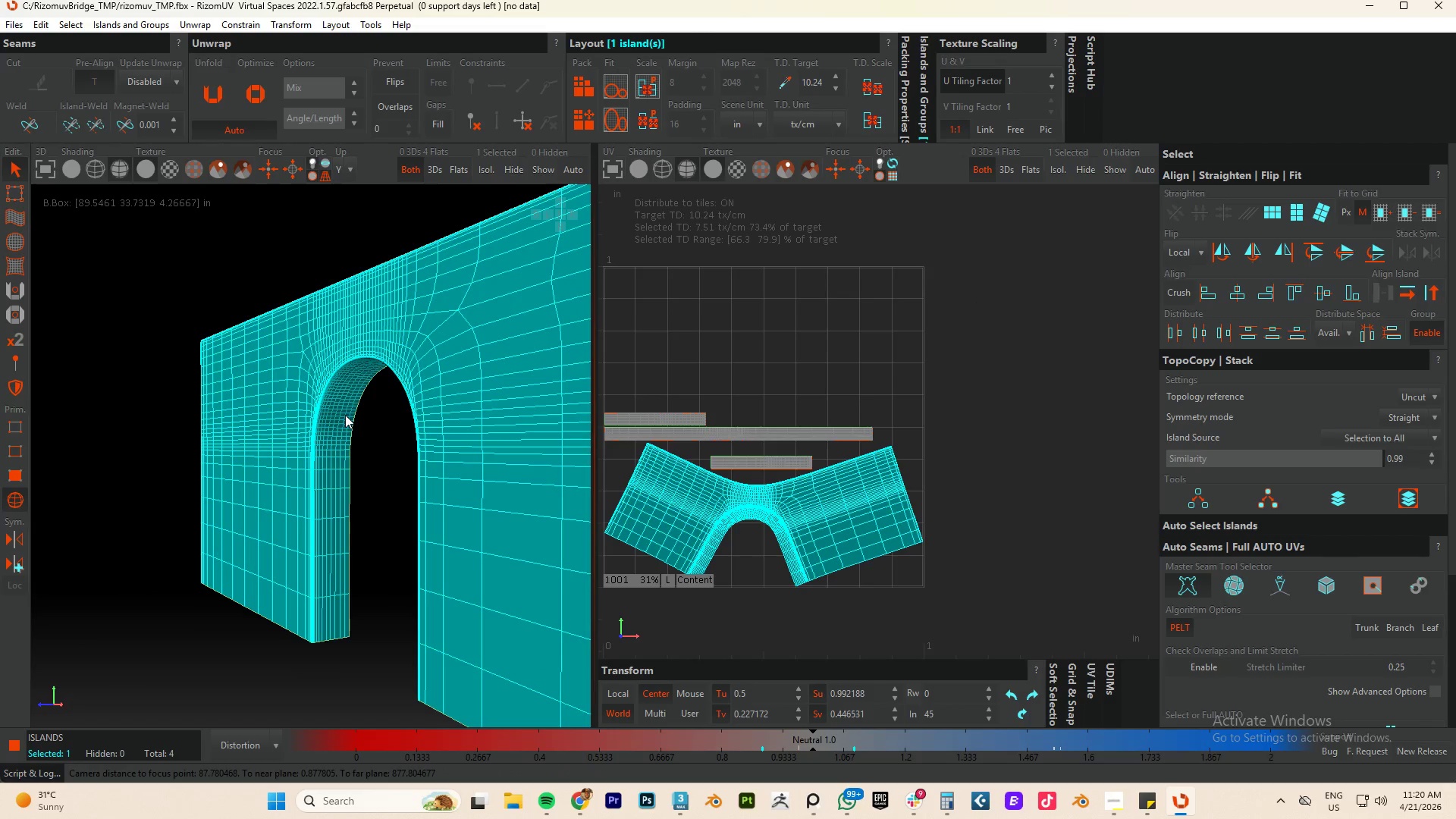 
wait(7.18)
 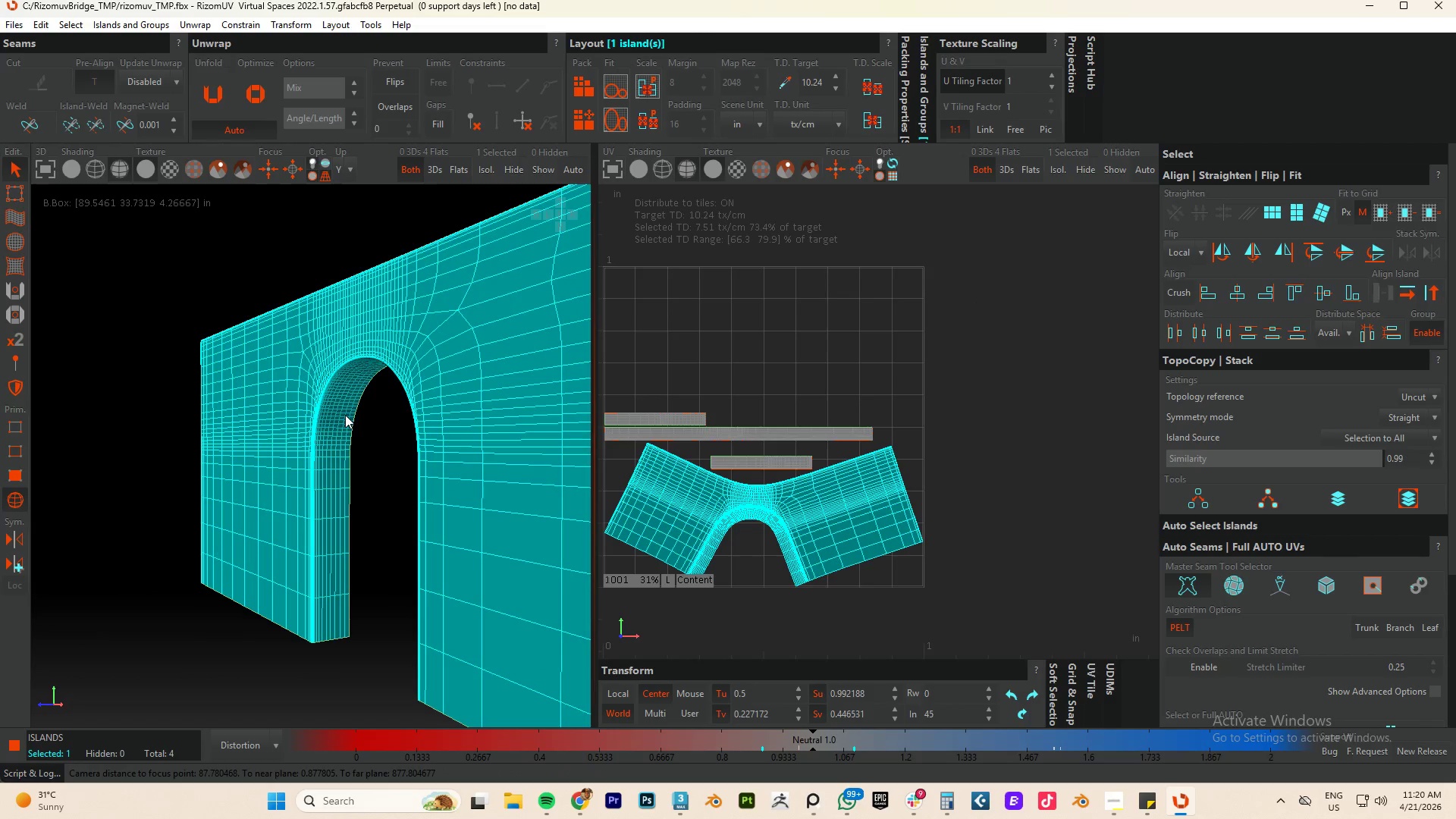 
scroll: coordinate [321, 444], scroll_direction: up, amount: 2.0
 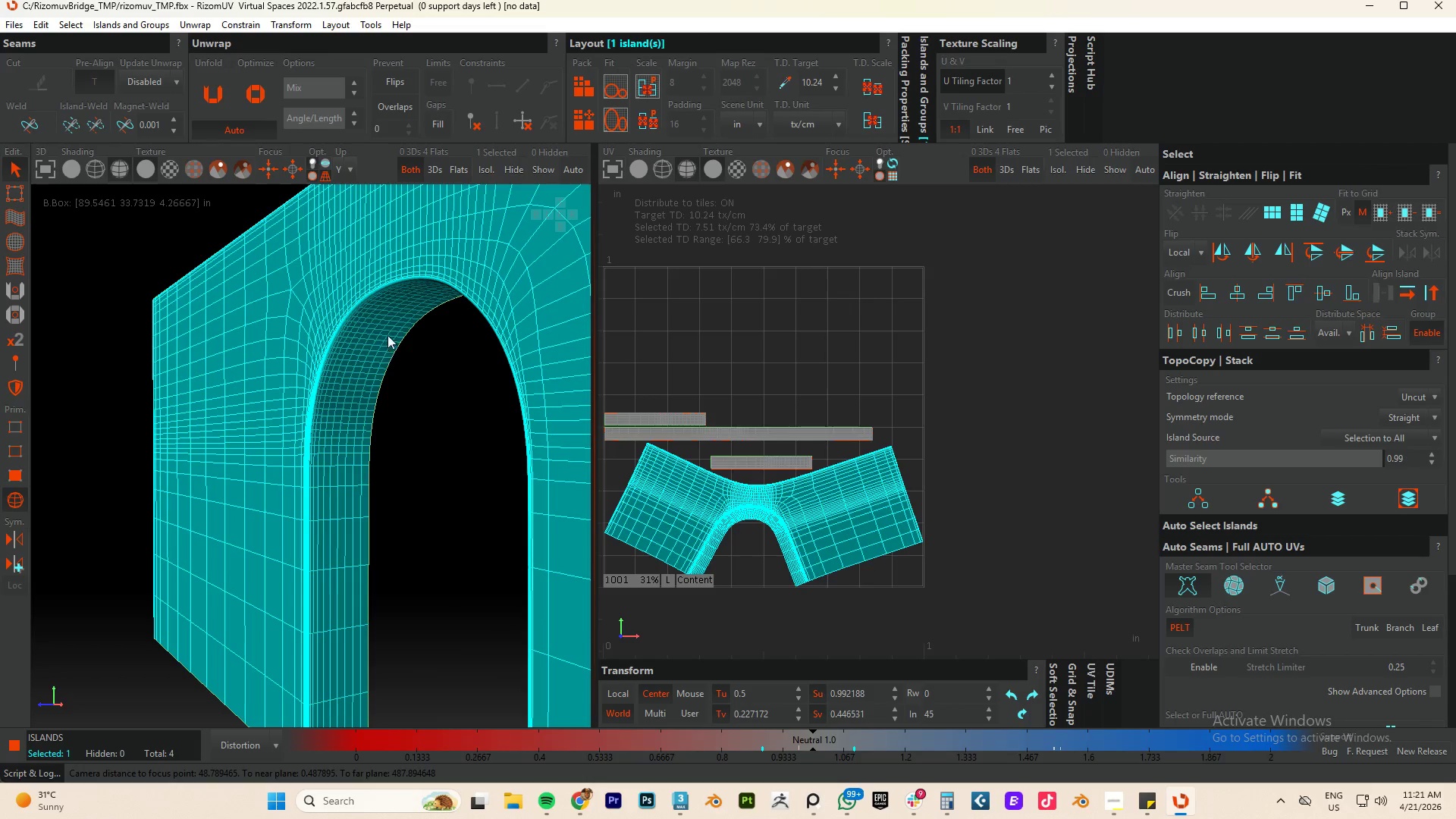 
wait(5.04)
 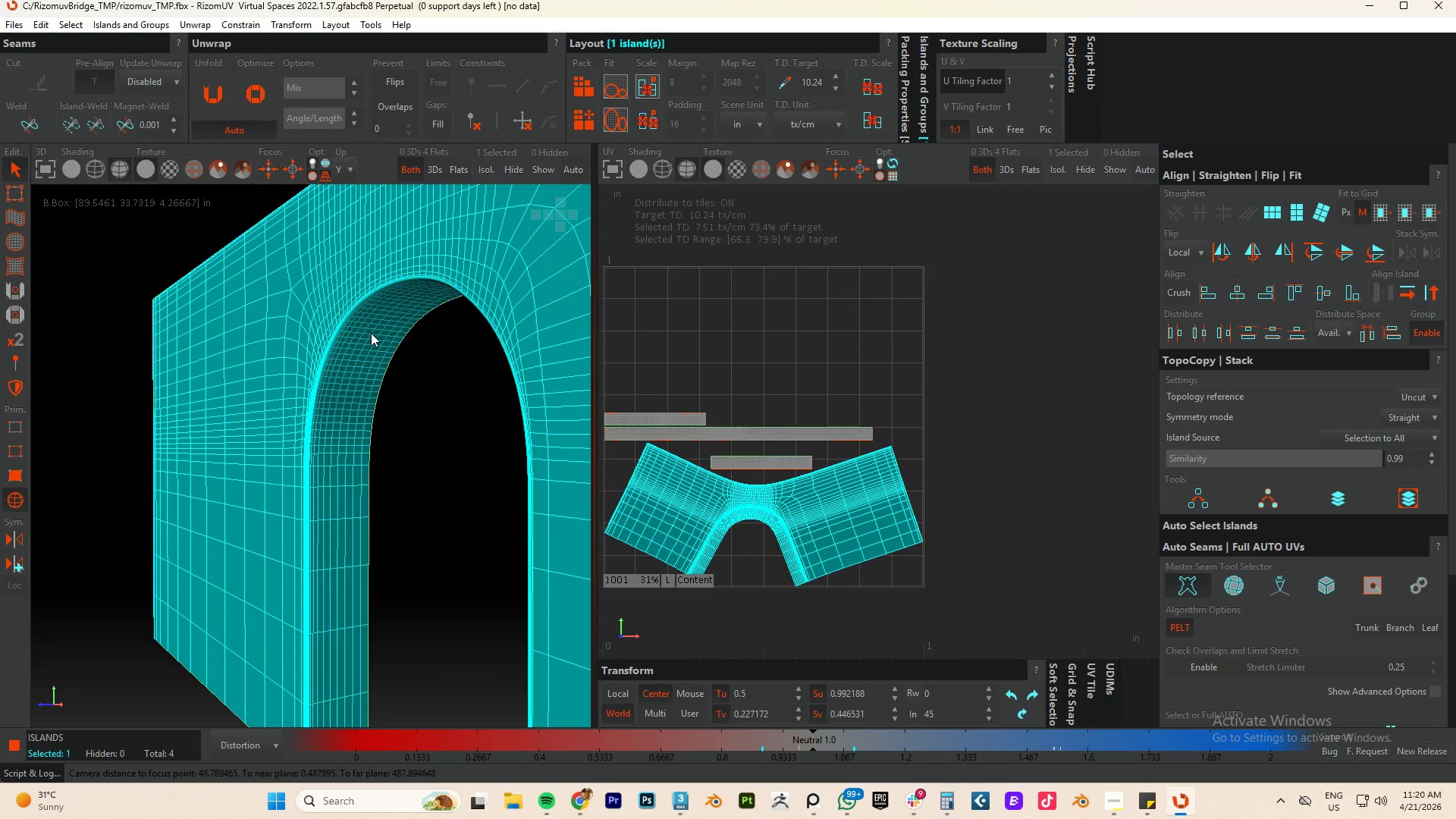 
scroll: coordinate [401, 333], scroll_direction: down, amount: 2.0
 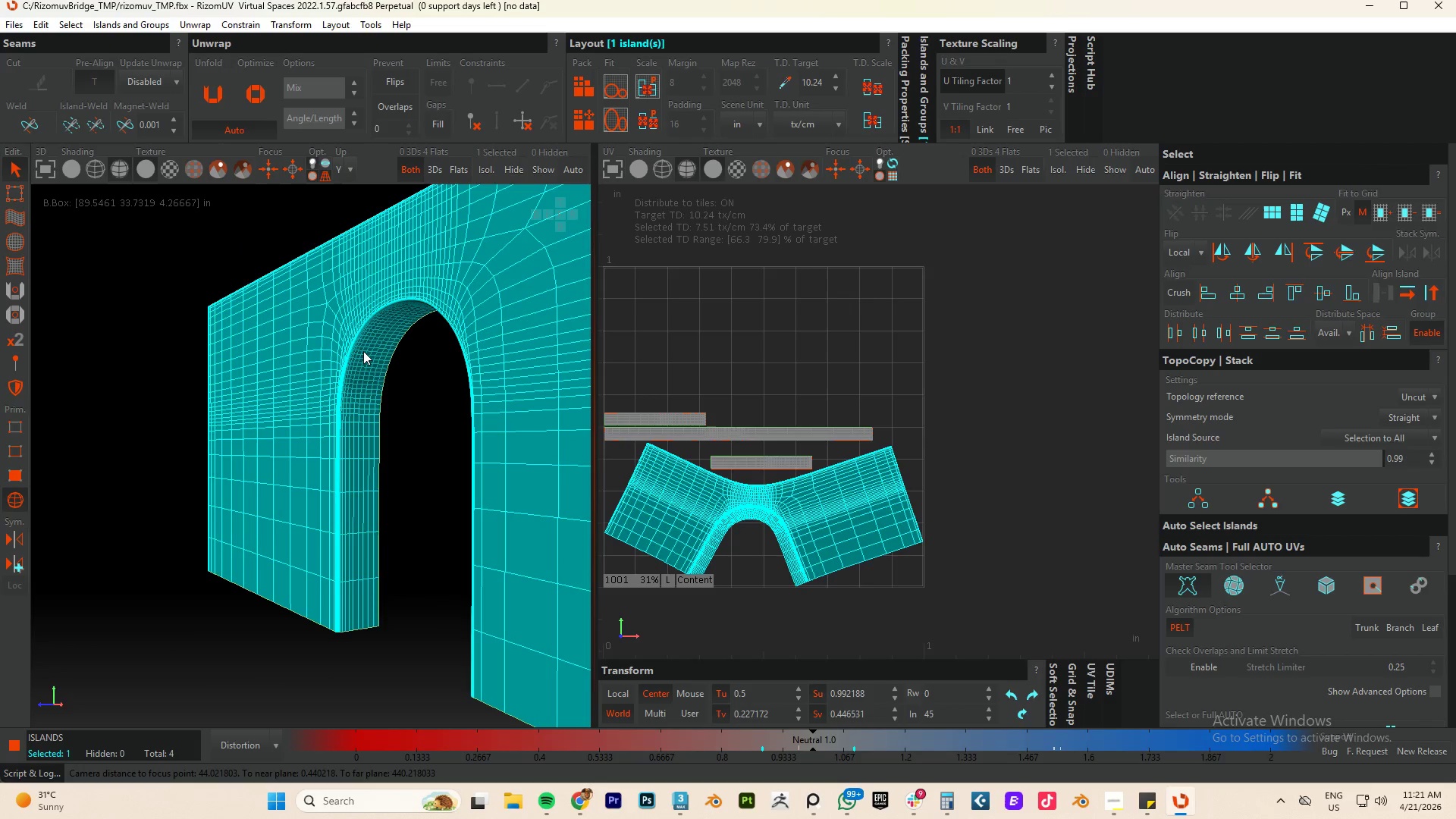 
key(Alt+Tab)
 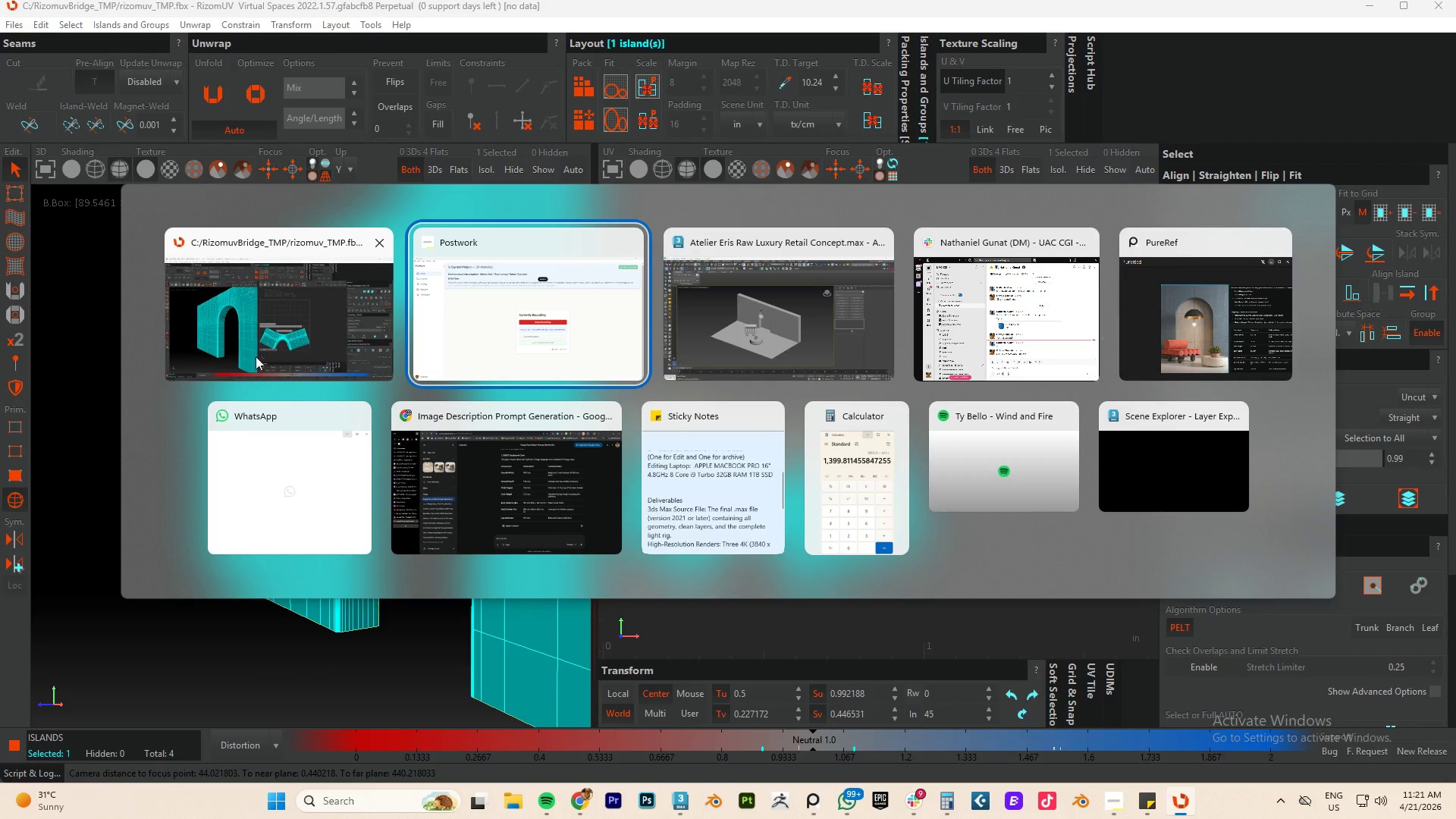 
left_click([260, 318])
 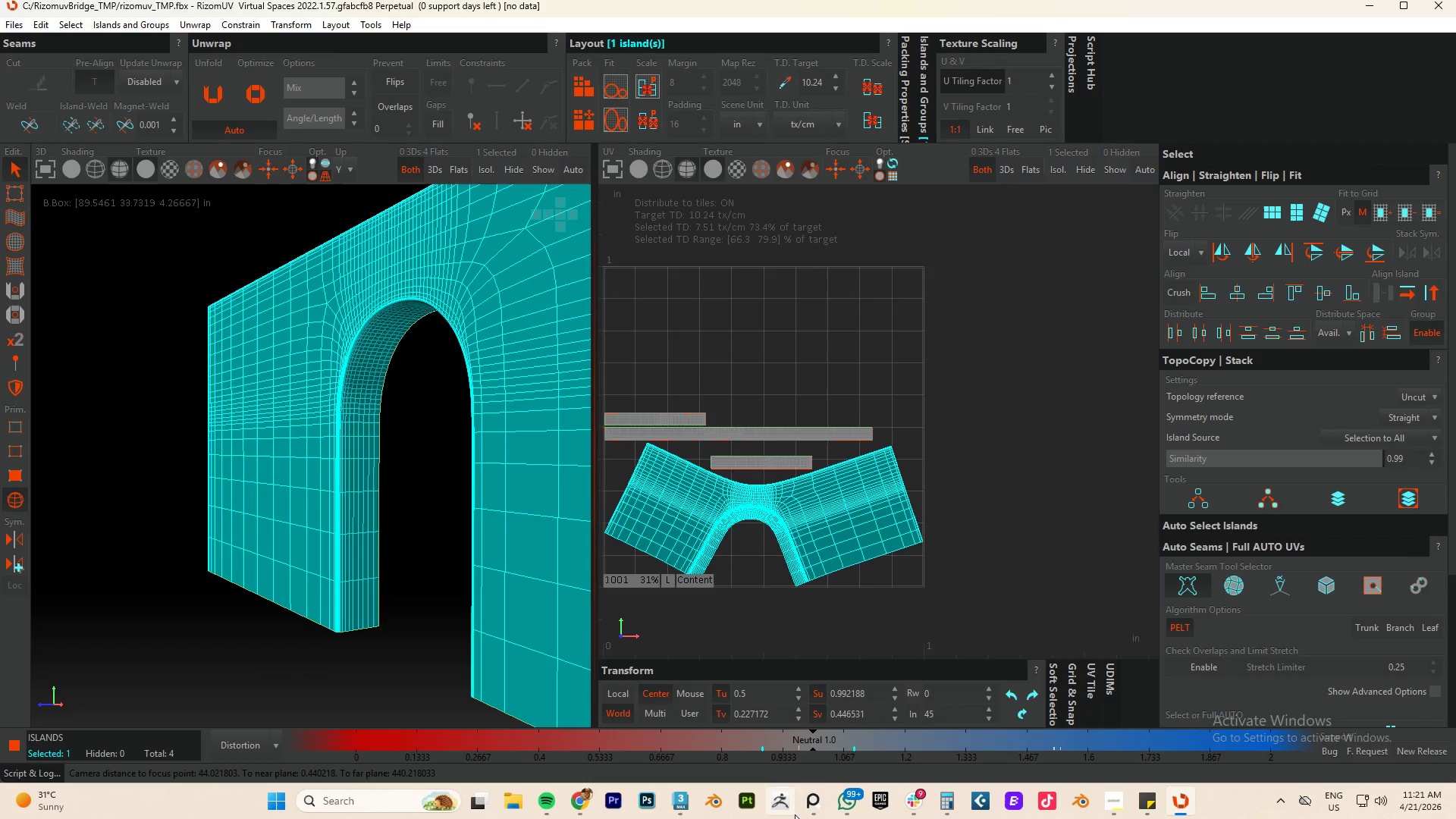 
left_click([806, 807])
 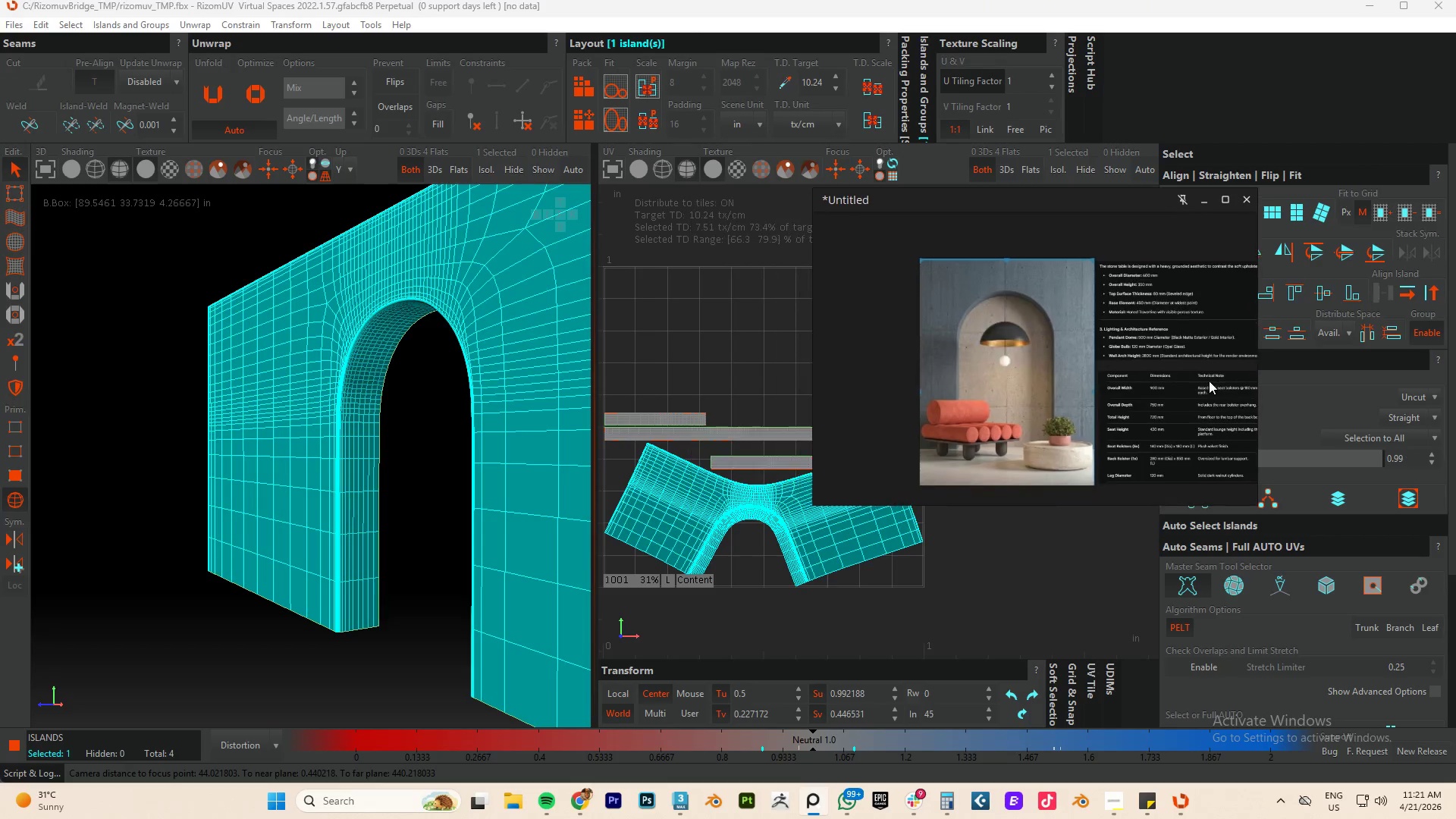 
scroll: coordinate [987, 369], scroll_direction: up, amount: 4.0
 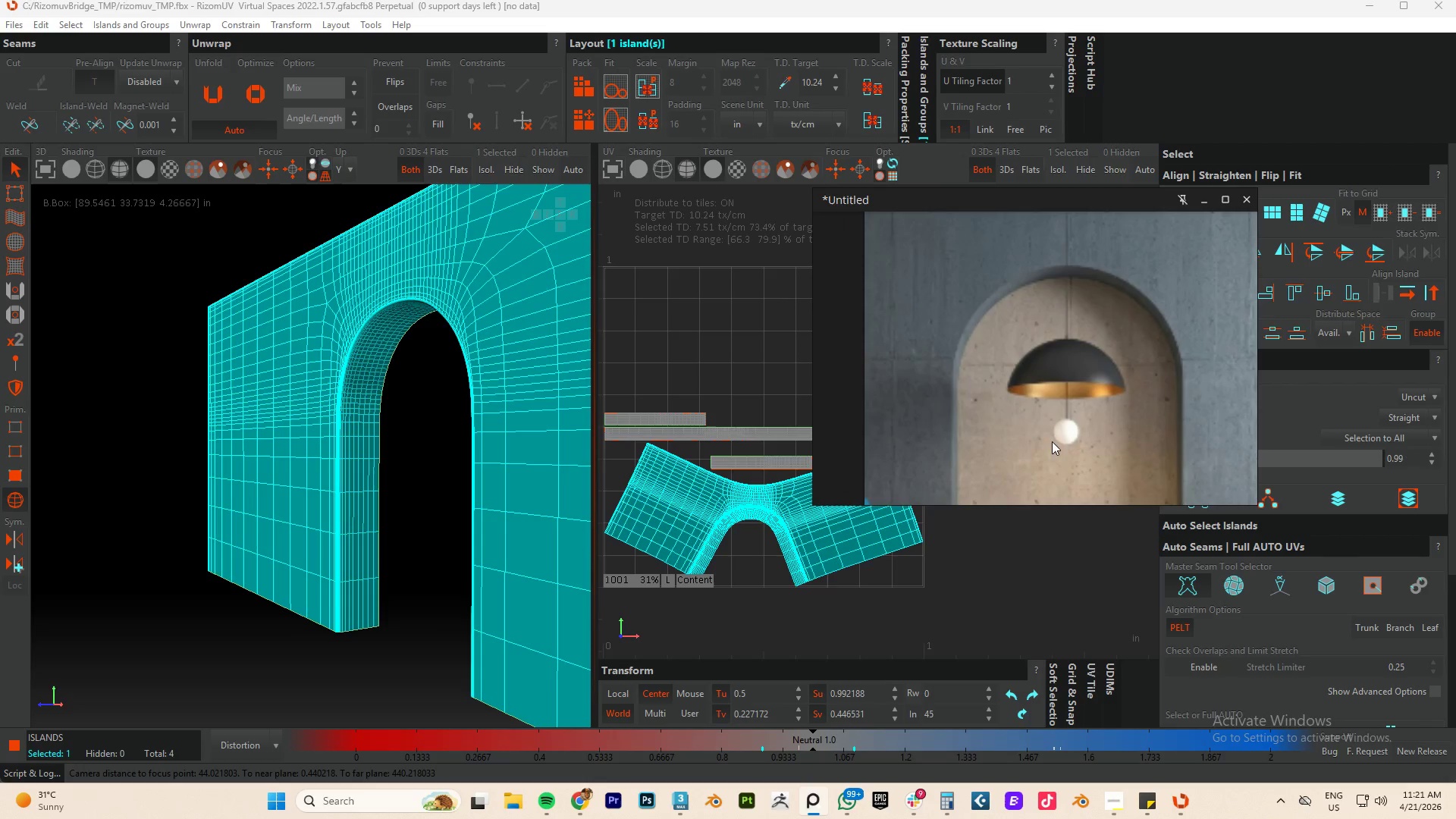 
scroll: coordinate [1053, 430], scroll_direction: down, amount: 3.0
 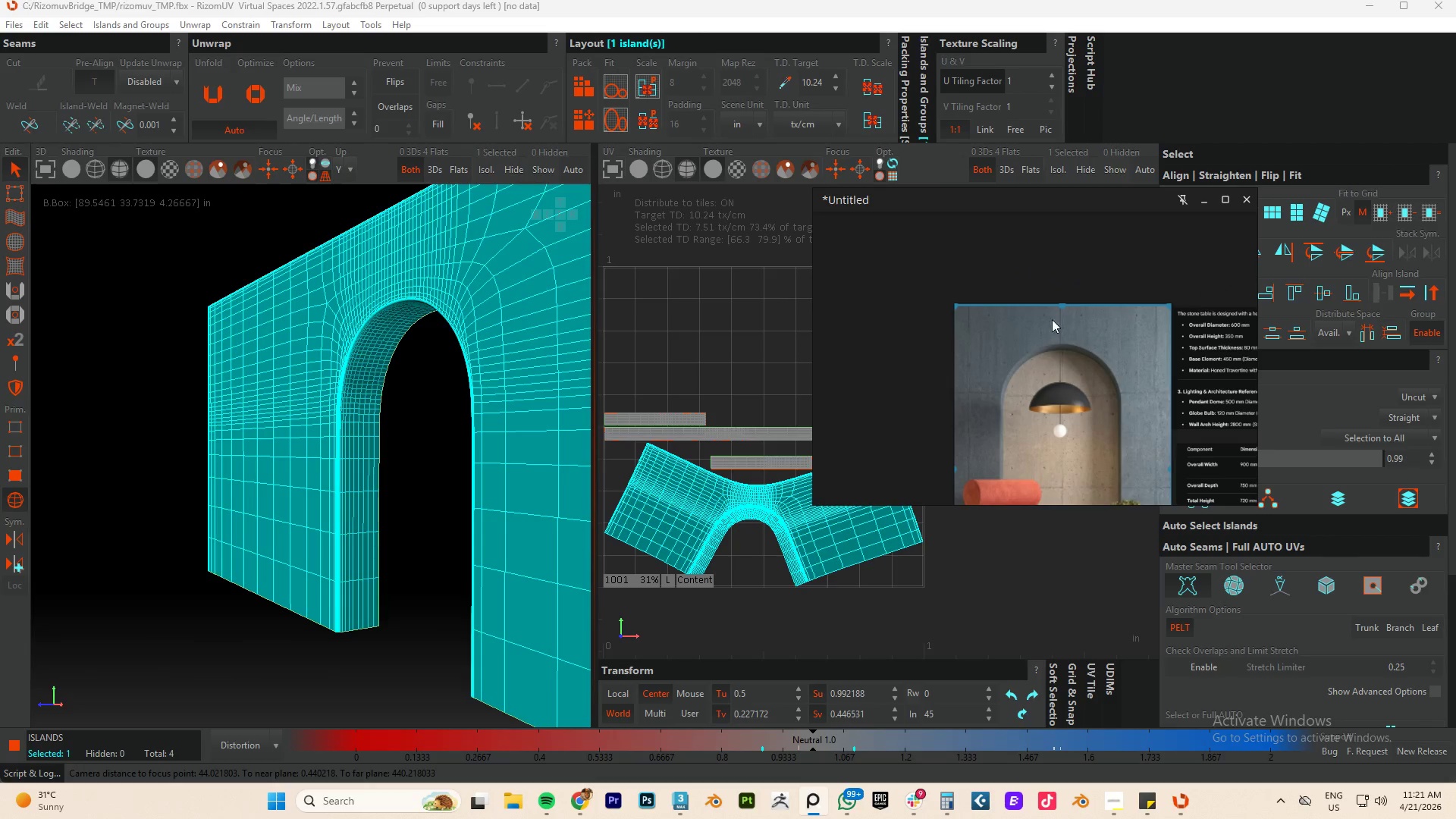 
hold_key(key=AltLeft, duration=0.67)
 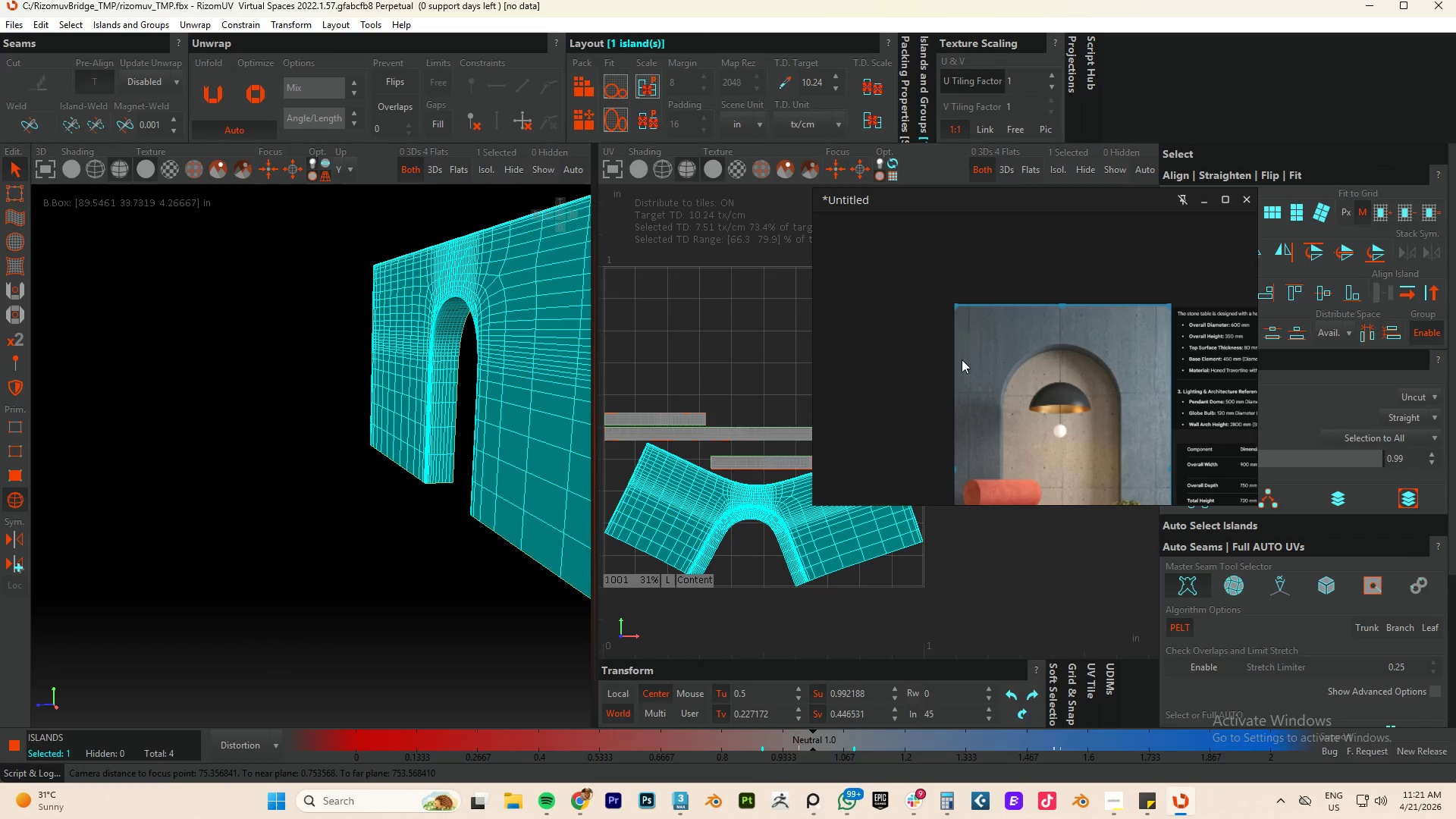 
scroll: coordinate [482, 320], scroll_direction: down, amount: 3.0
 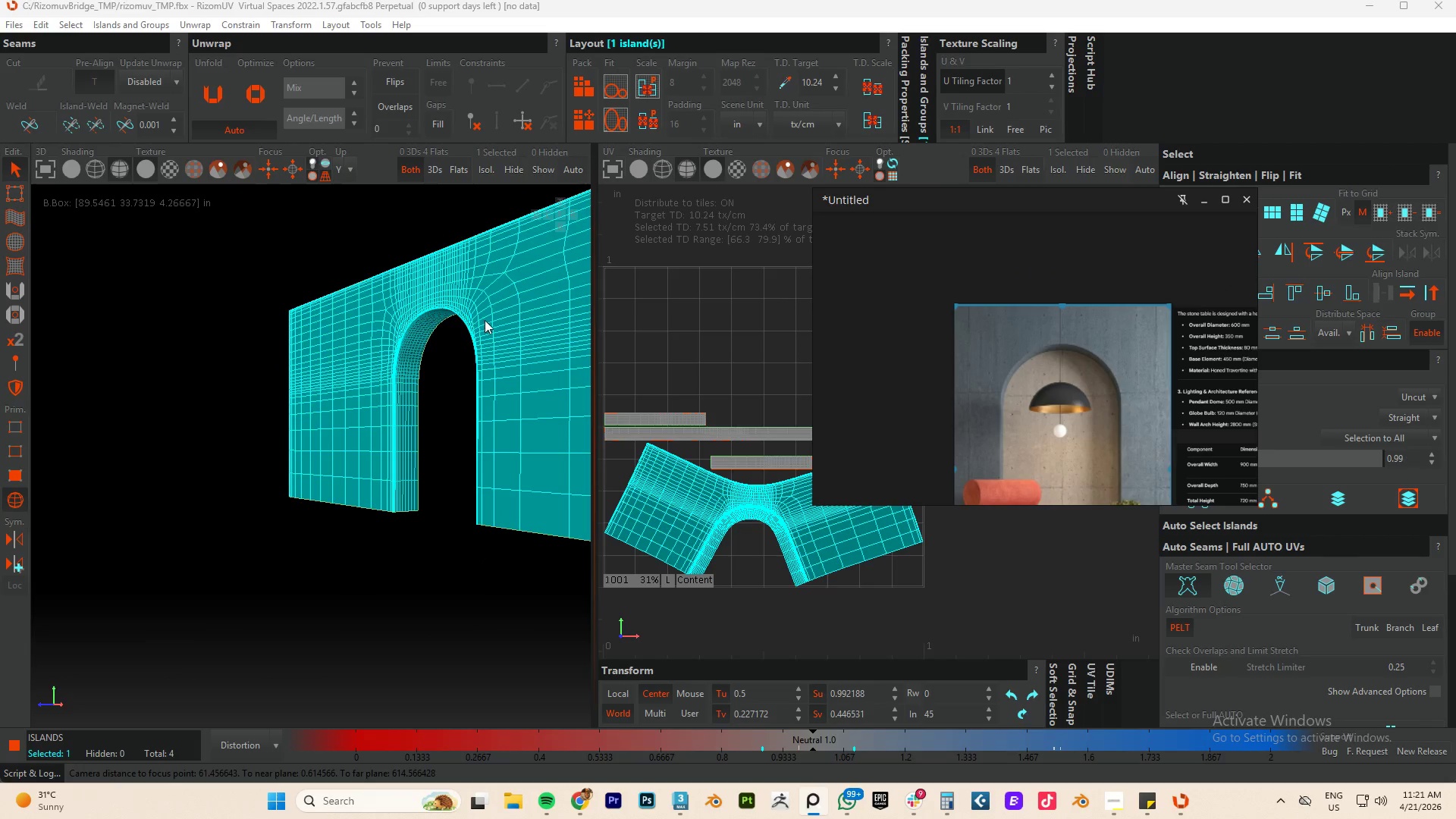 
wait(6.92)
 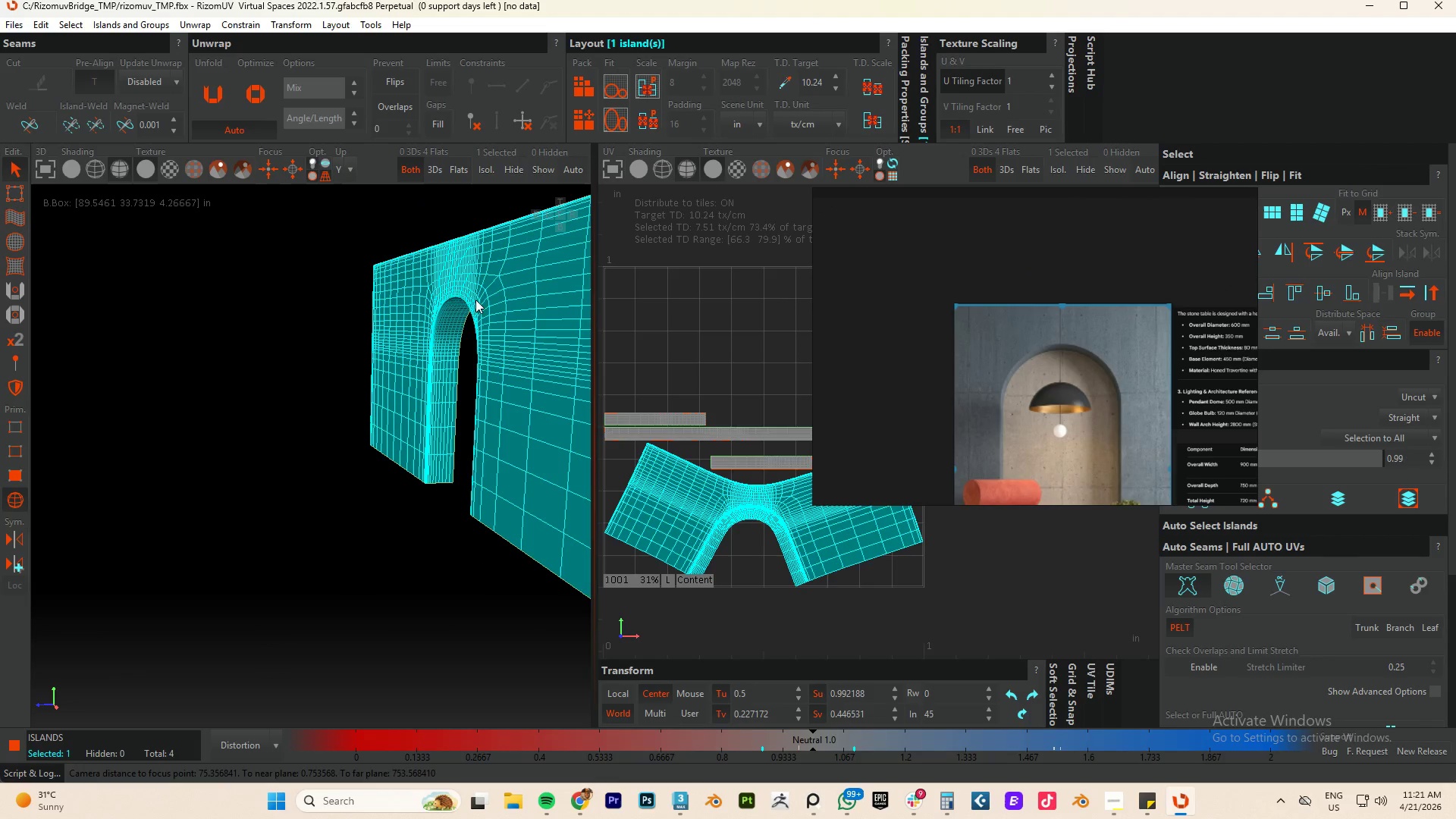 
left_click([1203, 202])
 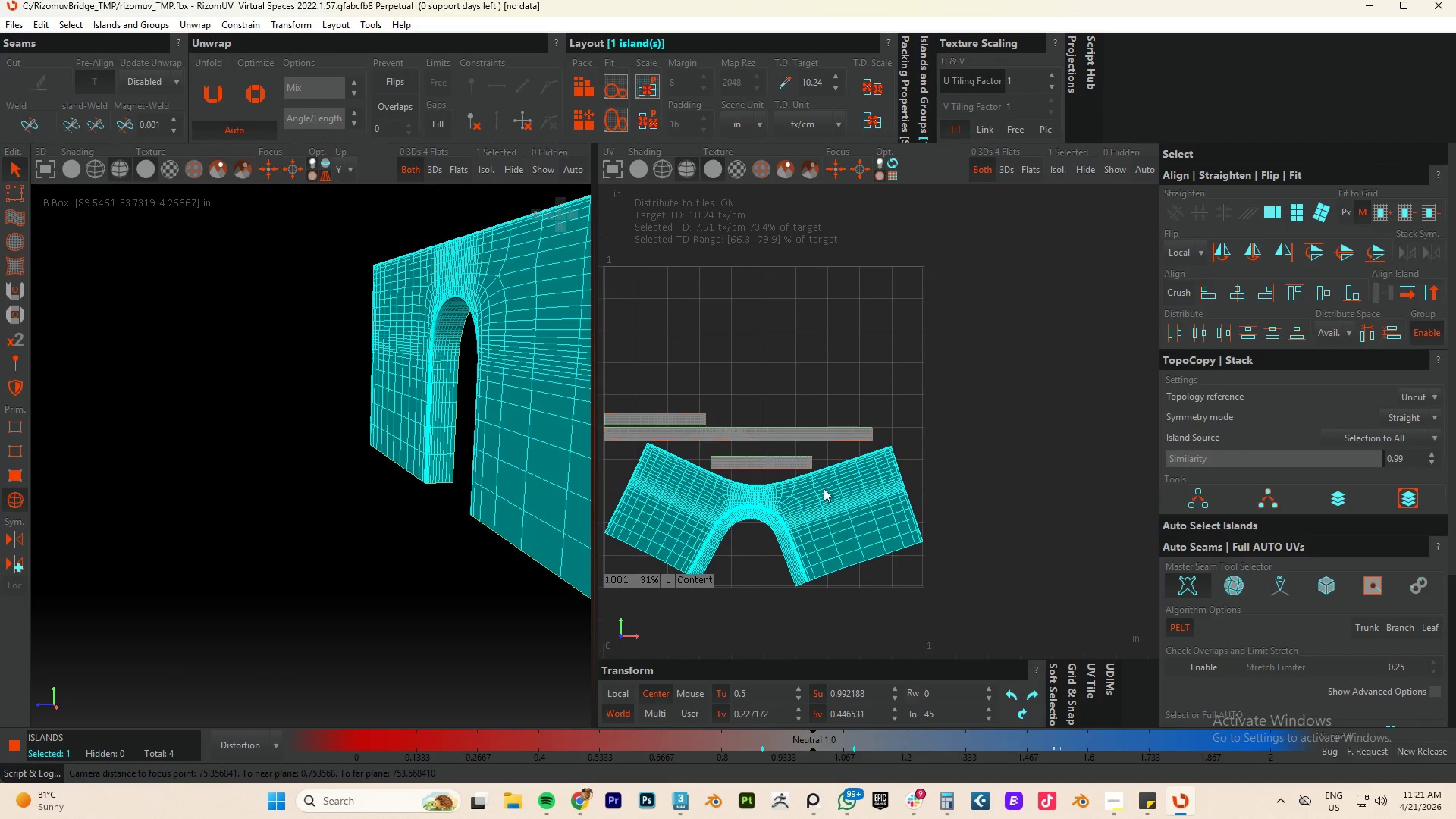 
scroll: coordinate [830, 481], scroll_direction: down, amount: 1.0
 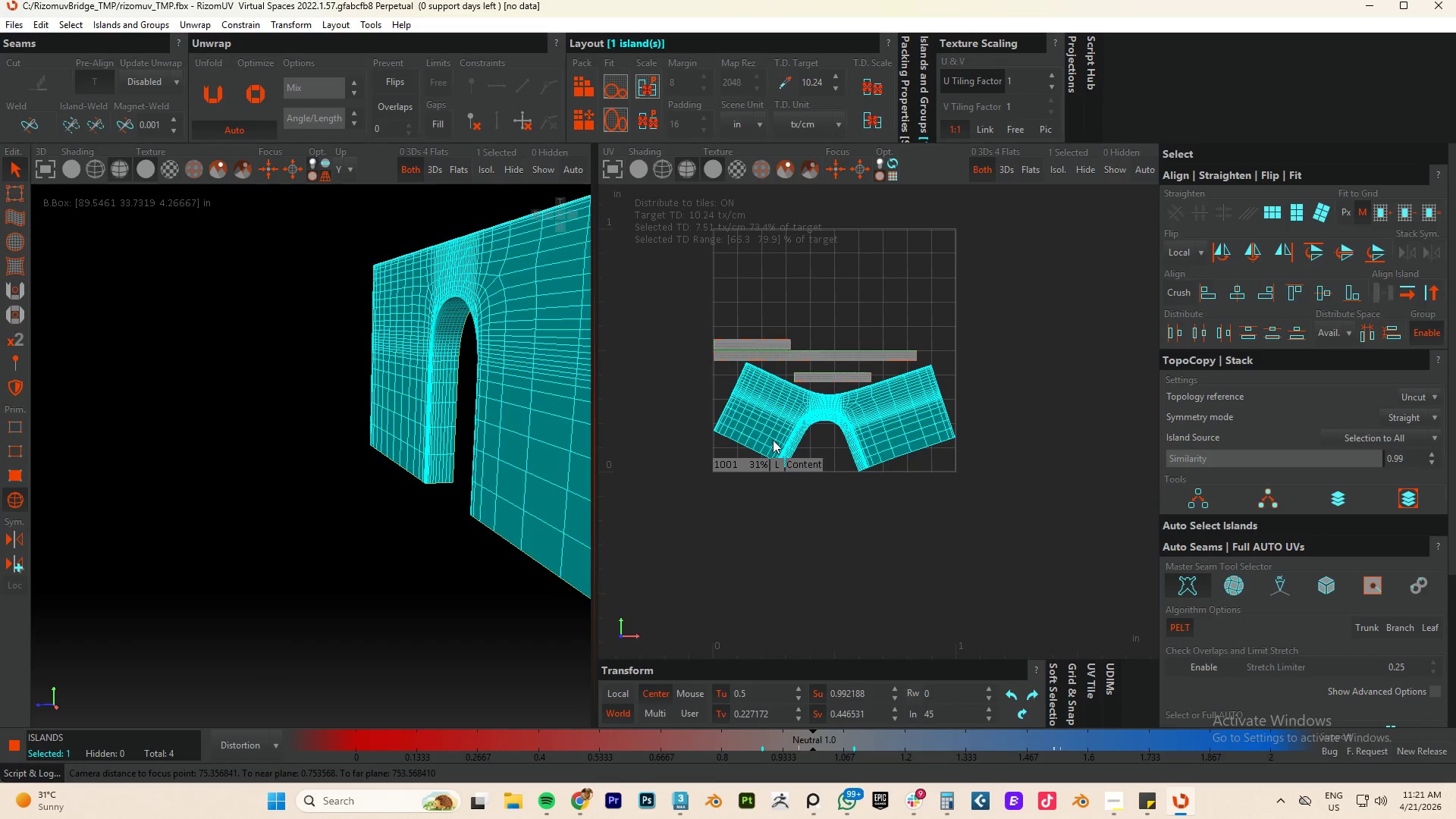 
scroll: coordinate [783, 431], scroll_direction: up, amount: 3.0
 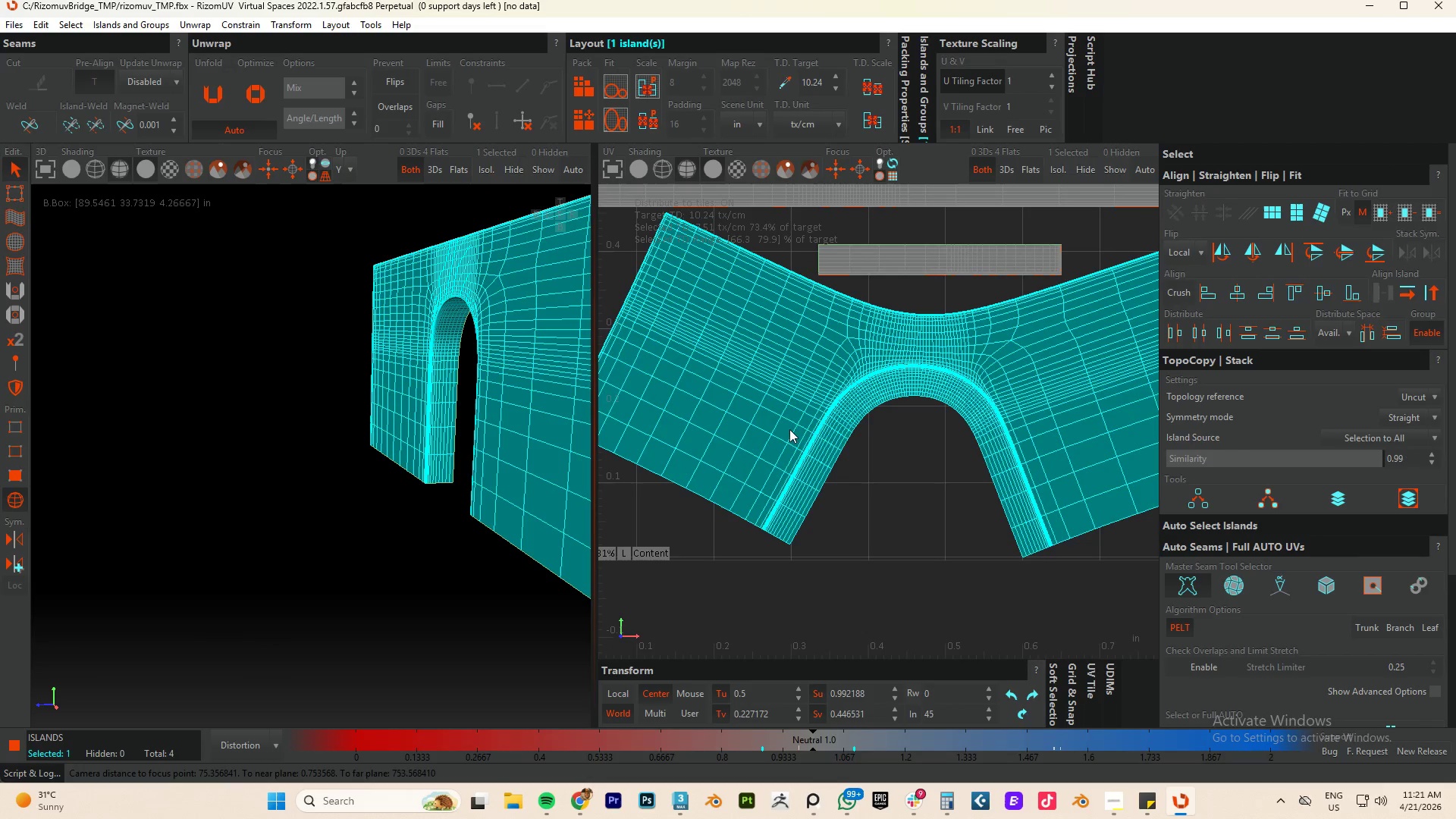 
scroll: coordinate [896, 388], scroll_direction: down, amount: 3.0
 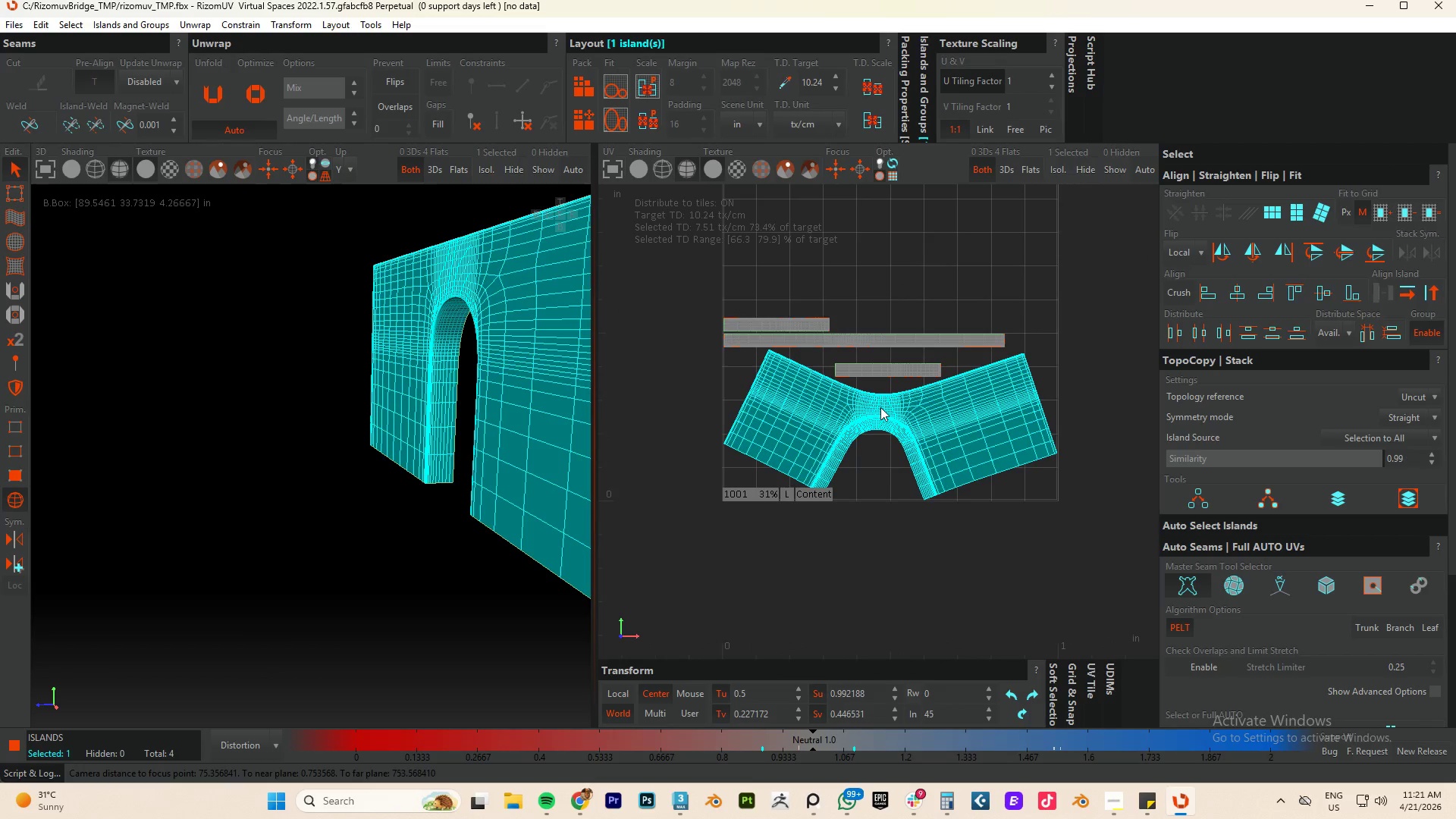 
key(Control+A)
 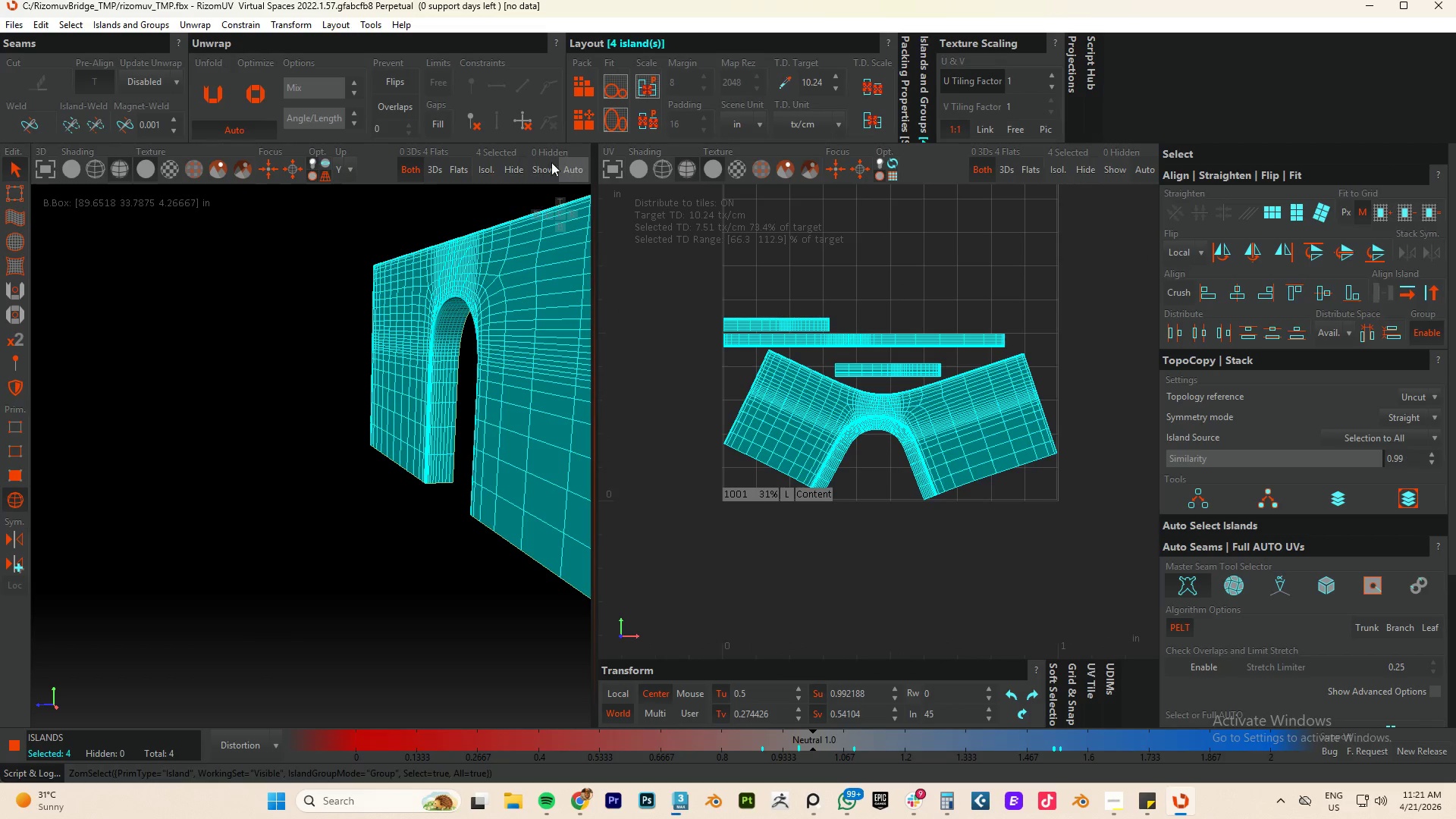 
left_click([586, 117])
 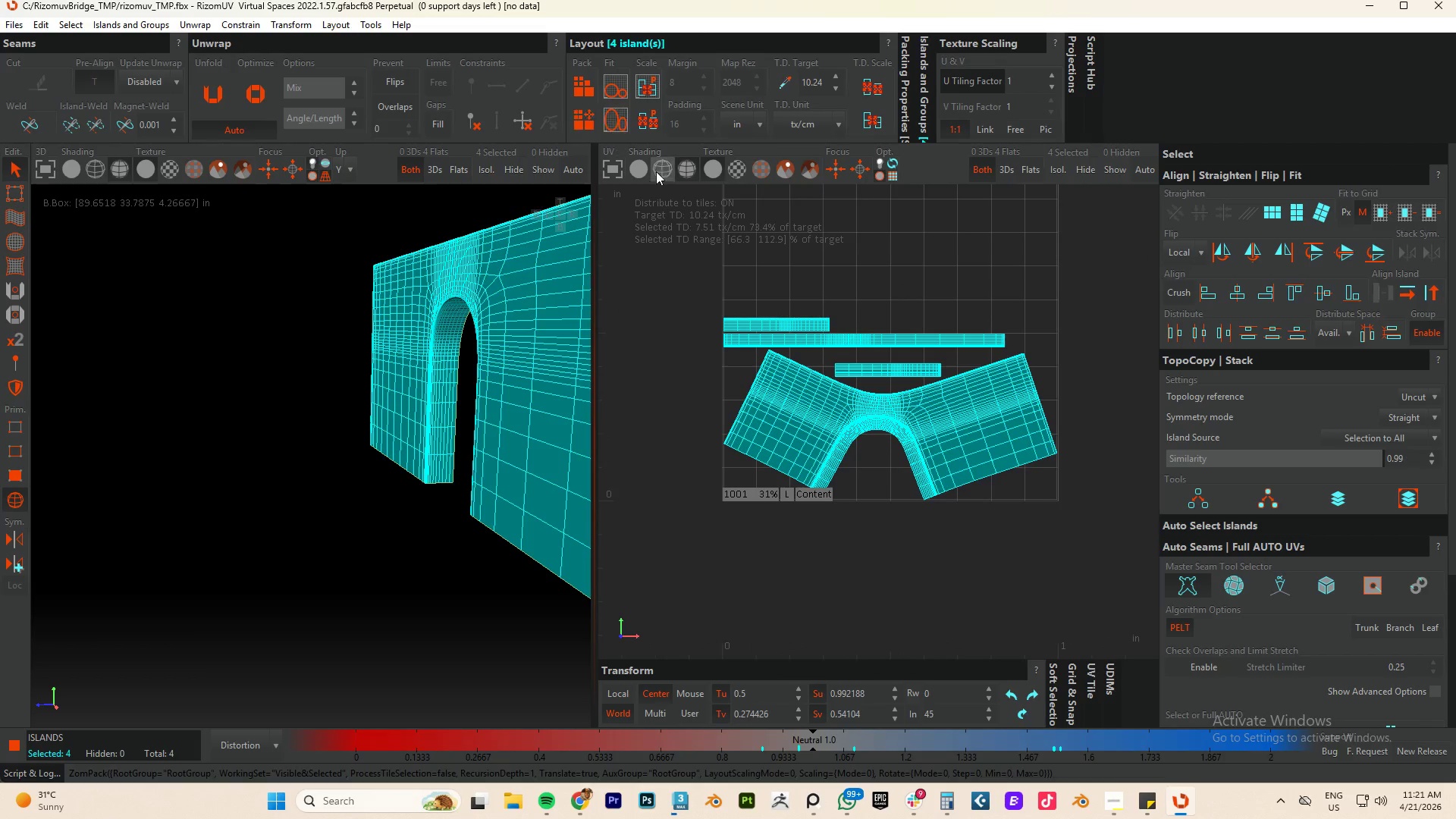 
key(Control+S)
 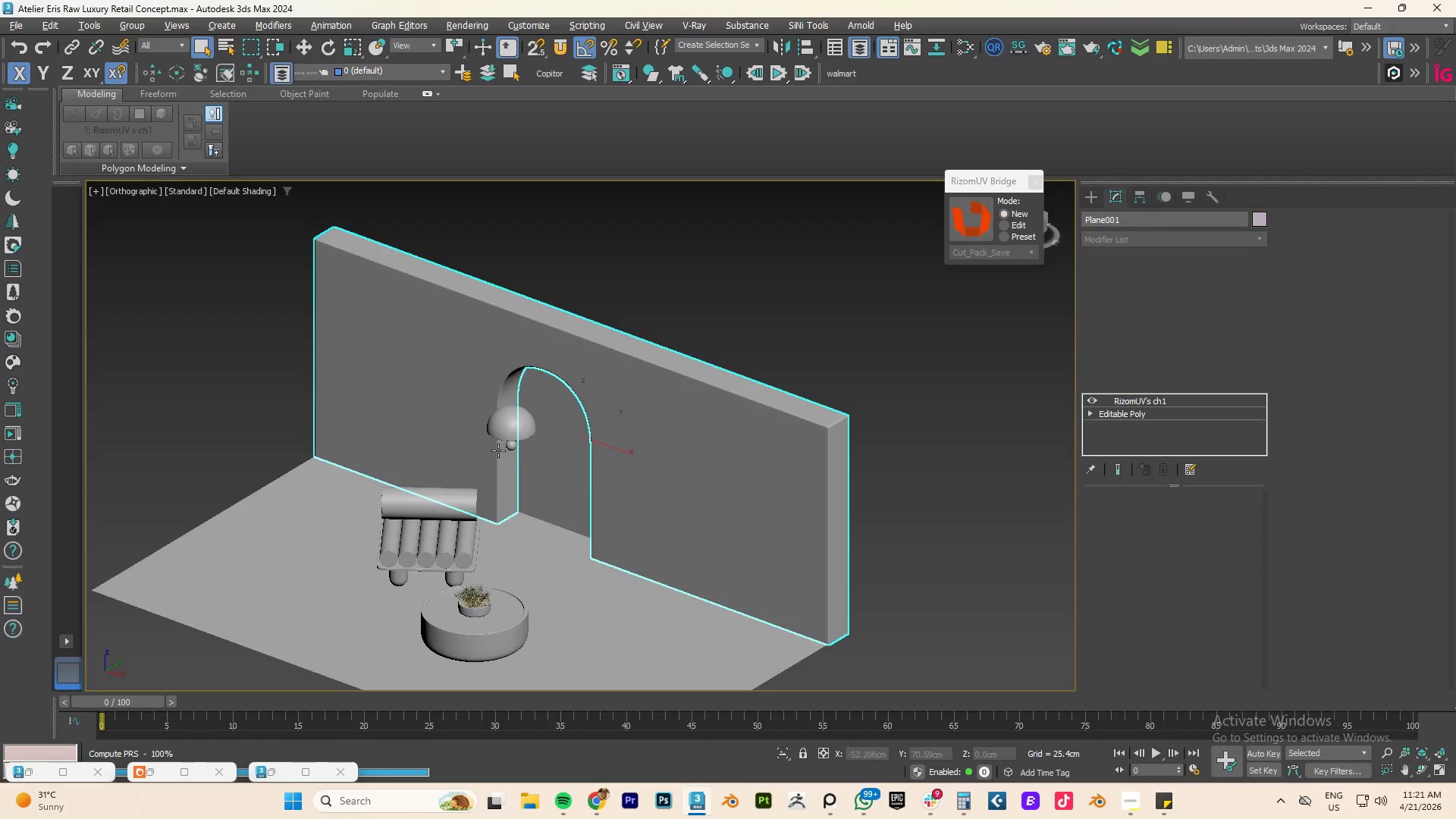 
scroll: coordinate [588, 435], scroll_direction: down, amount: 2.0
 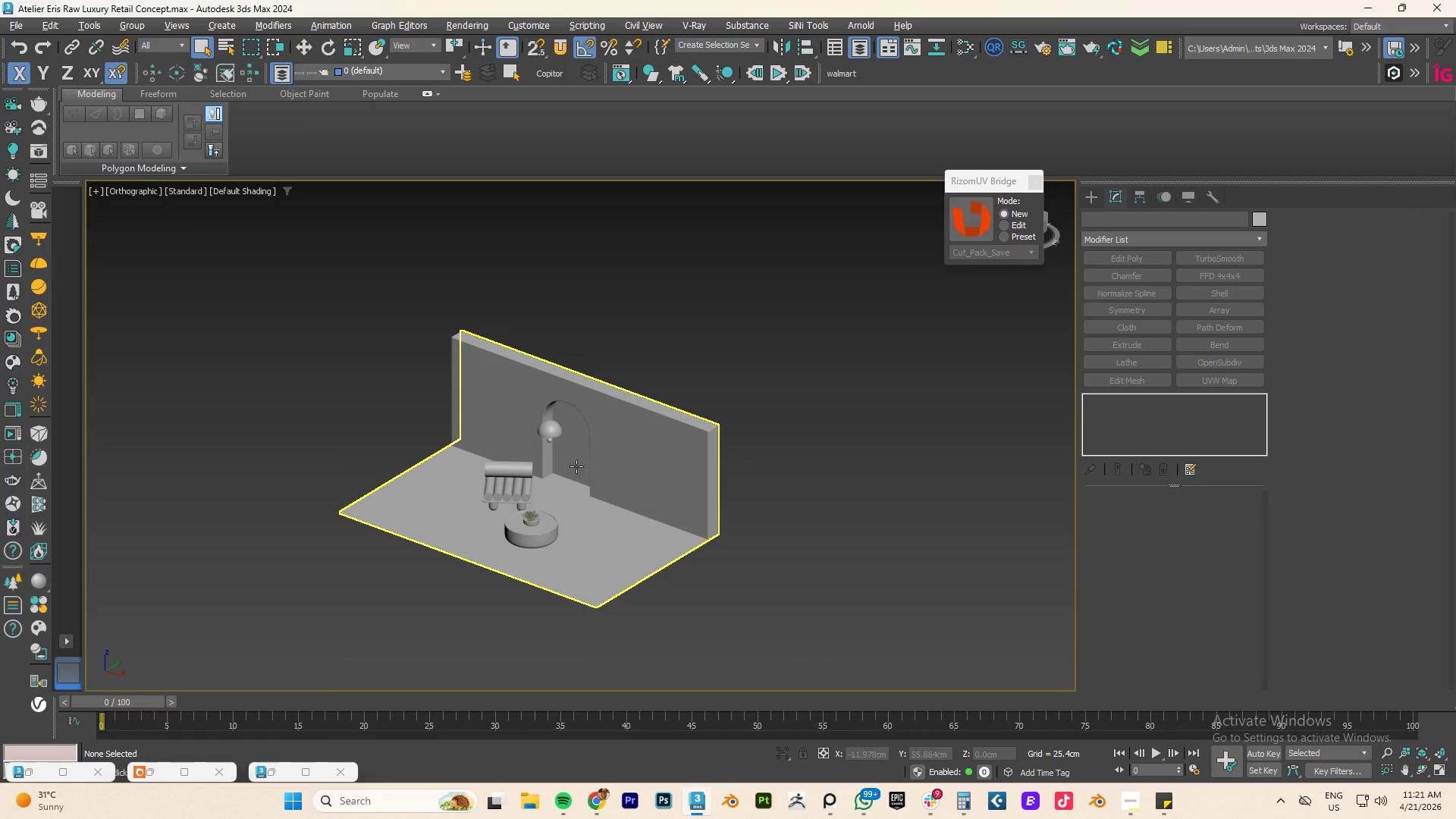 
left_click([579, 461])
 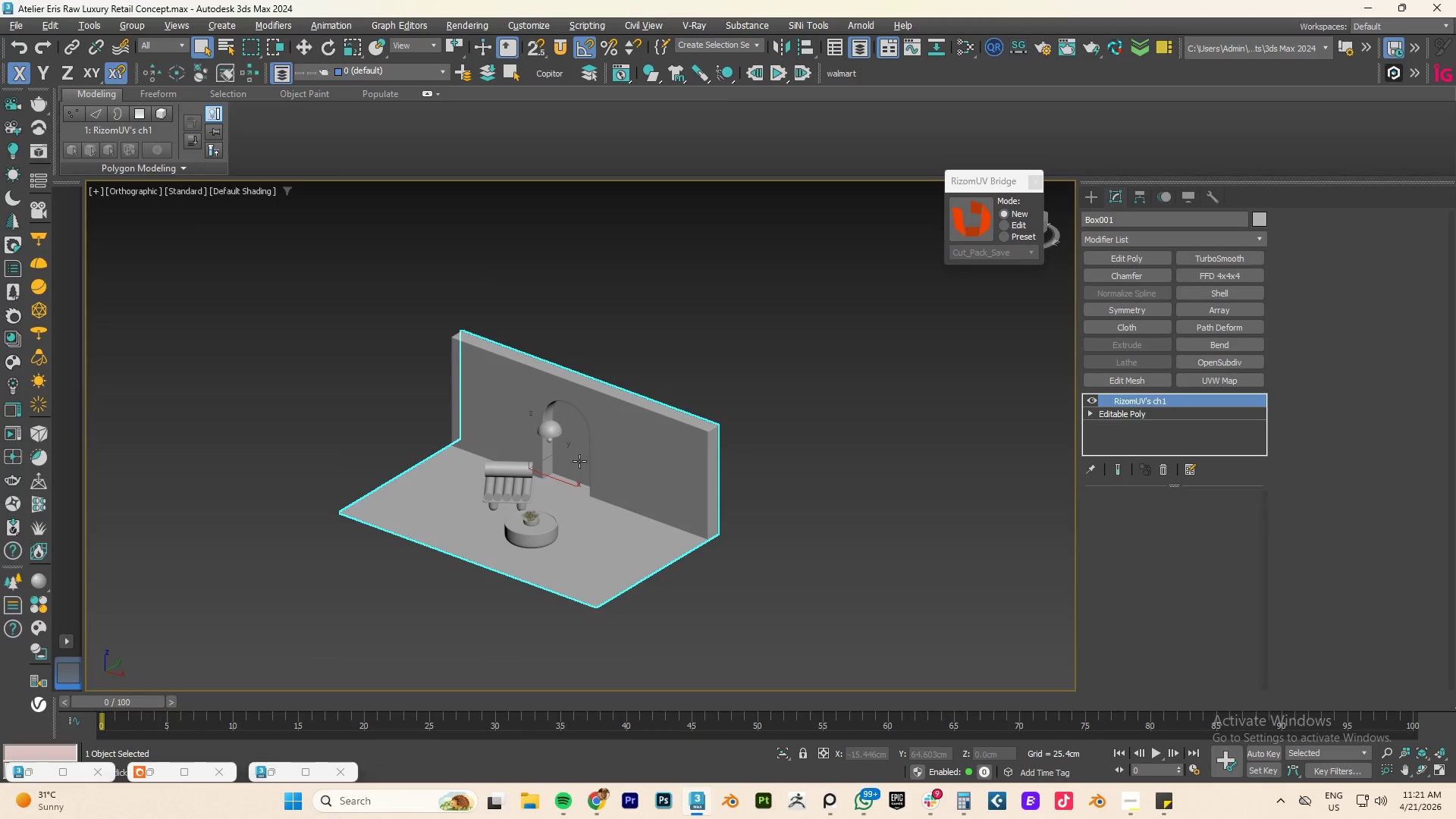 
key(2)
 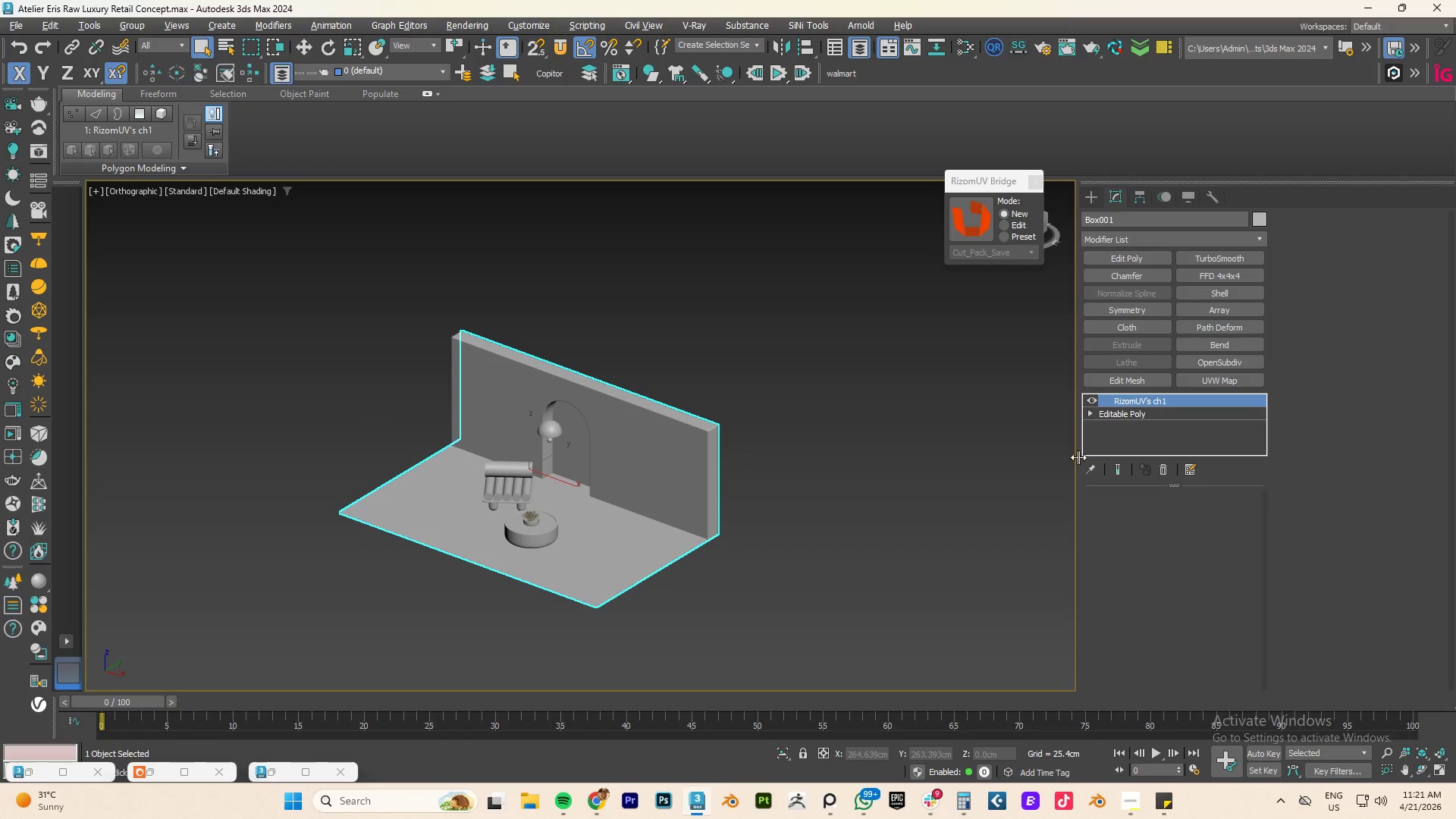 
left_click([1121, 413])
 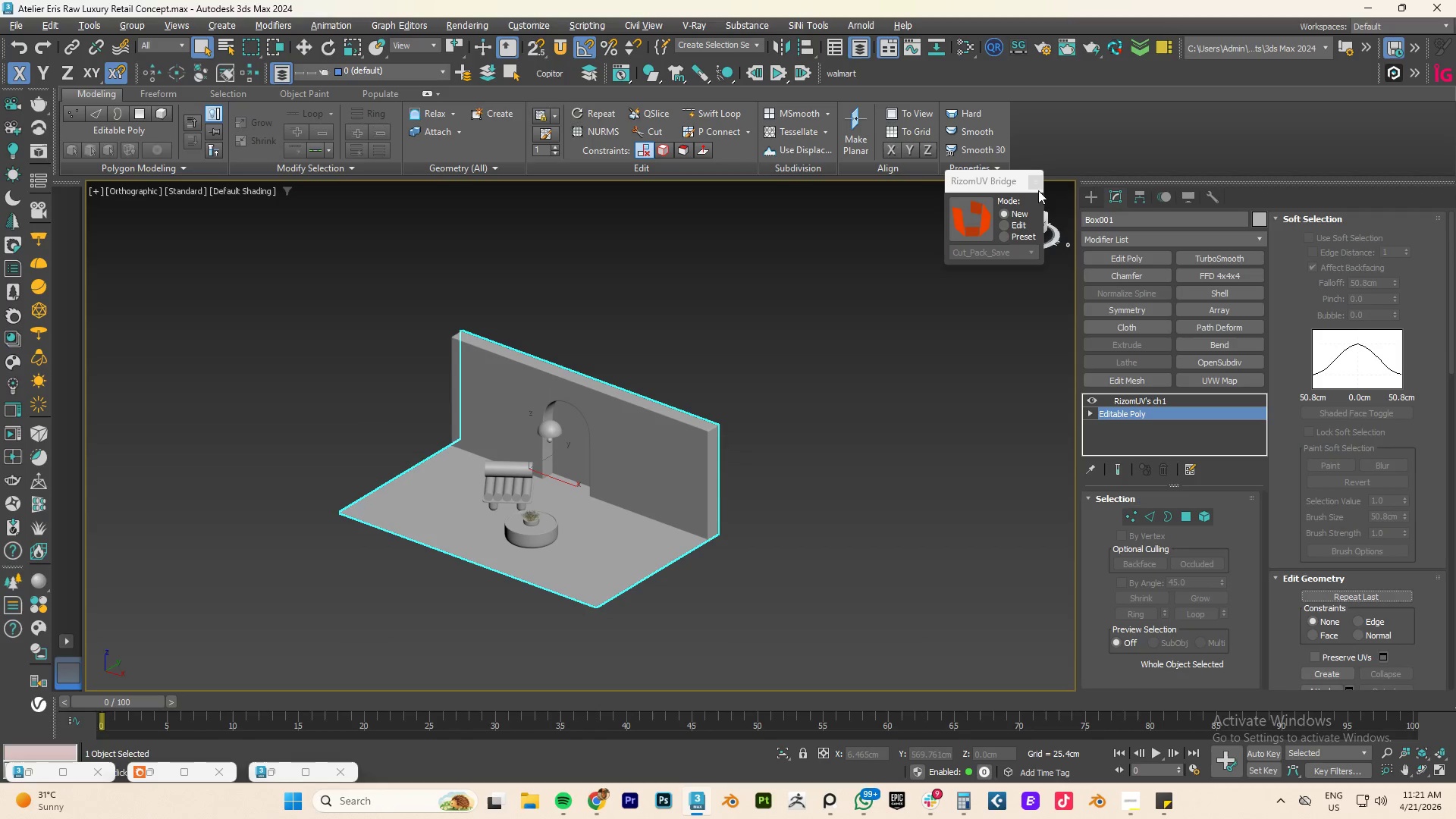 
left_click([1034, 187])
 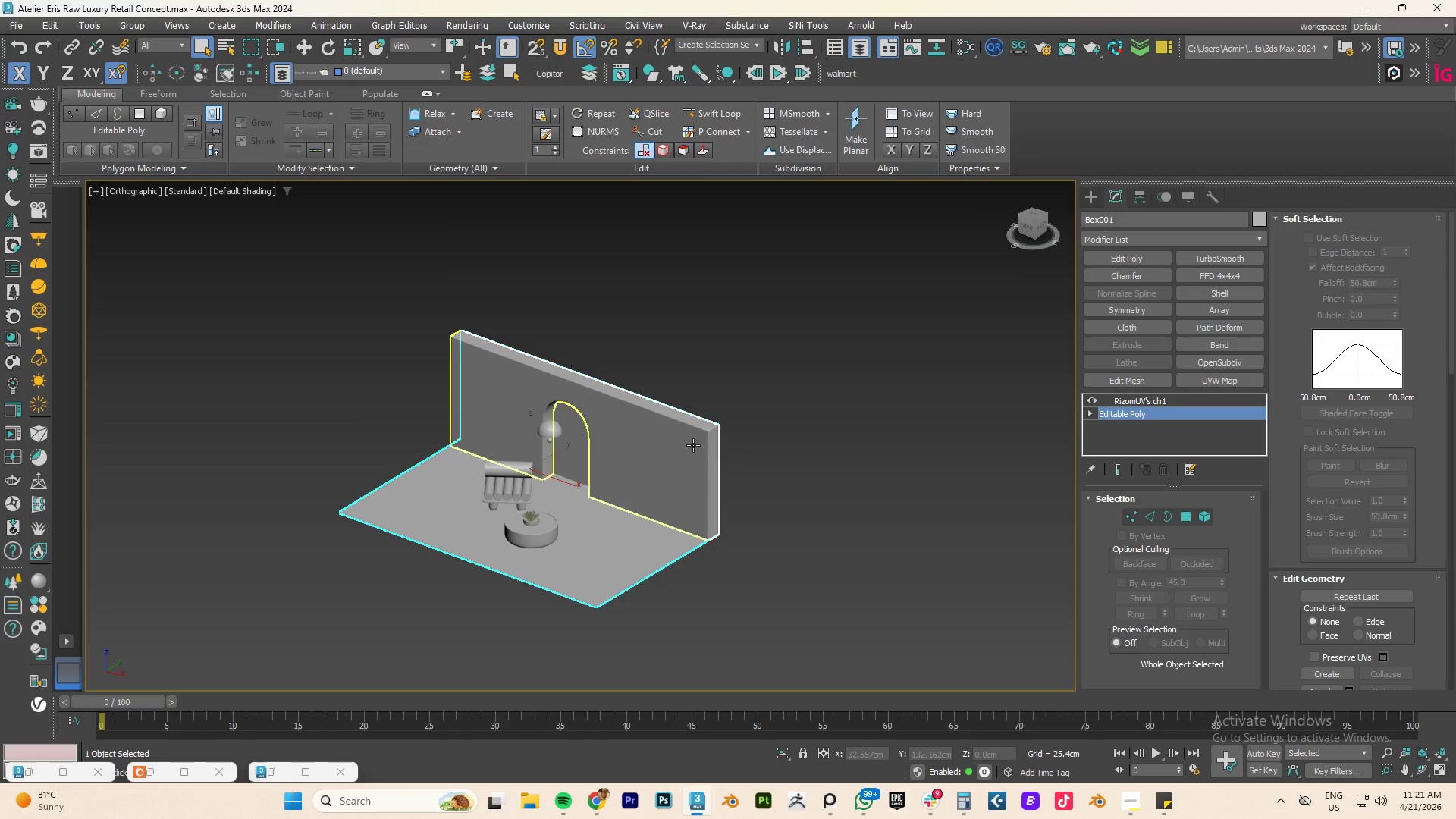 
scroll: coordinate [588, 461], scroll_direction: up, amount: 4.0
 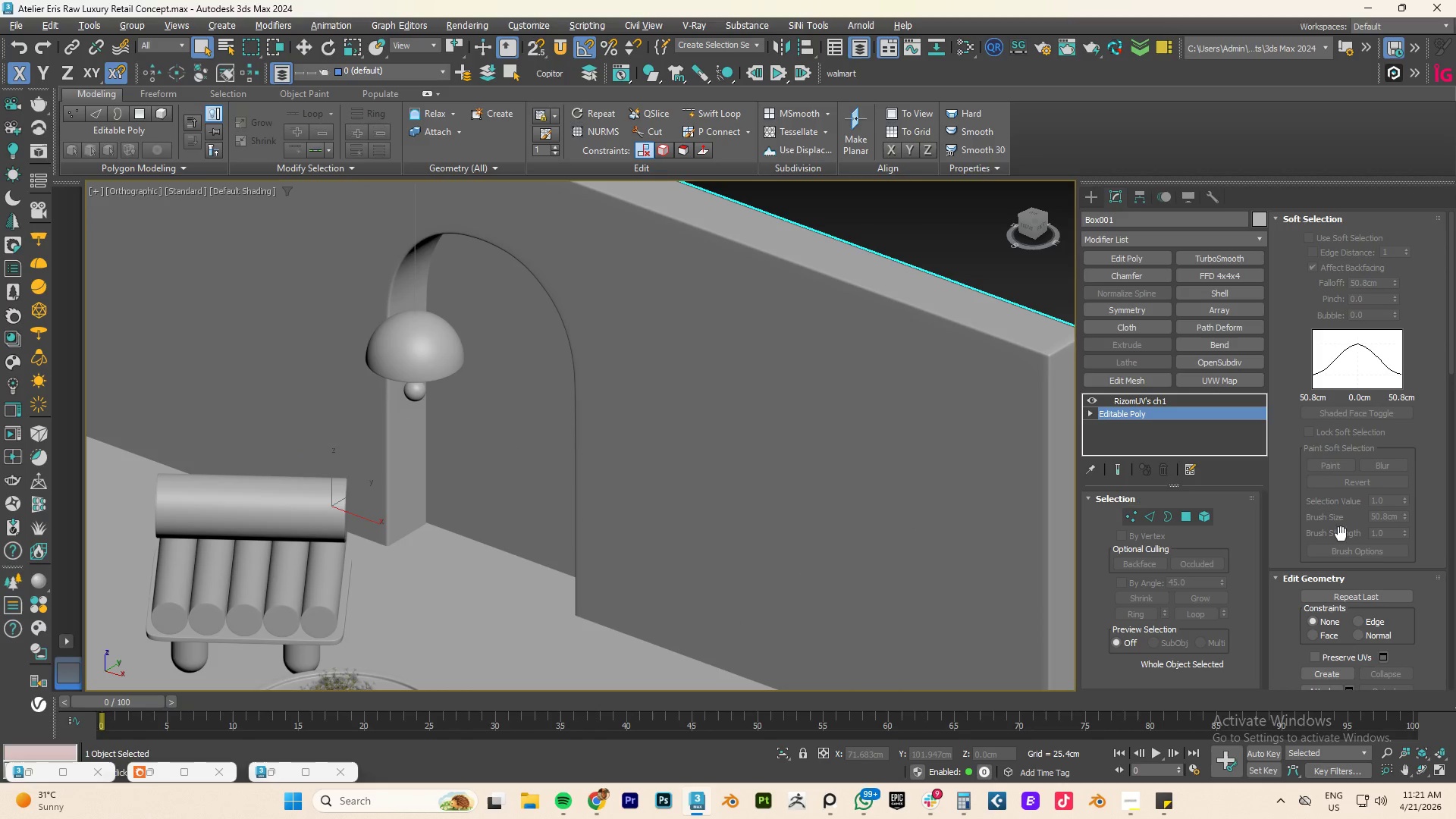 
key(4)
 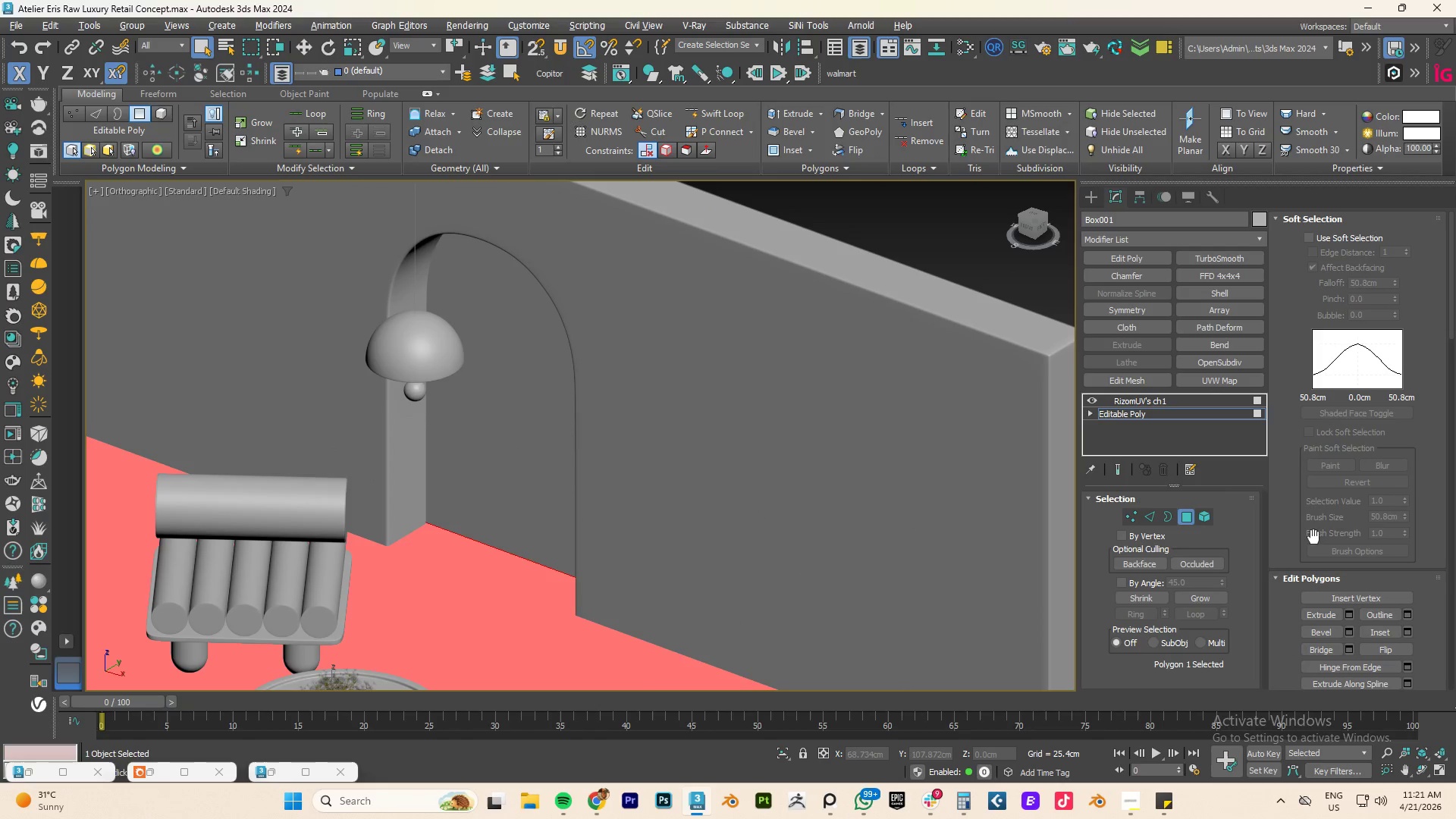 
scroll: coordinate [1361, 579], scroll_direction: down, amount: 12.0
 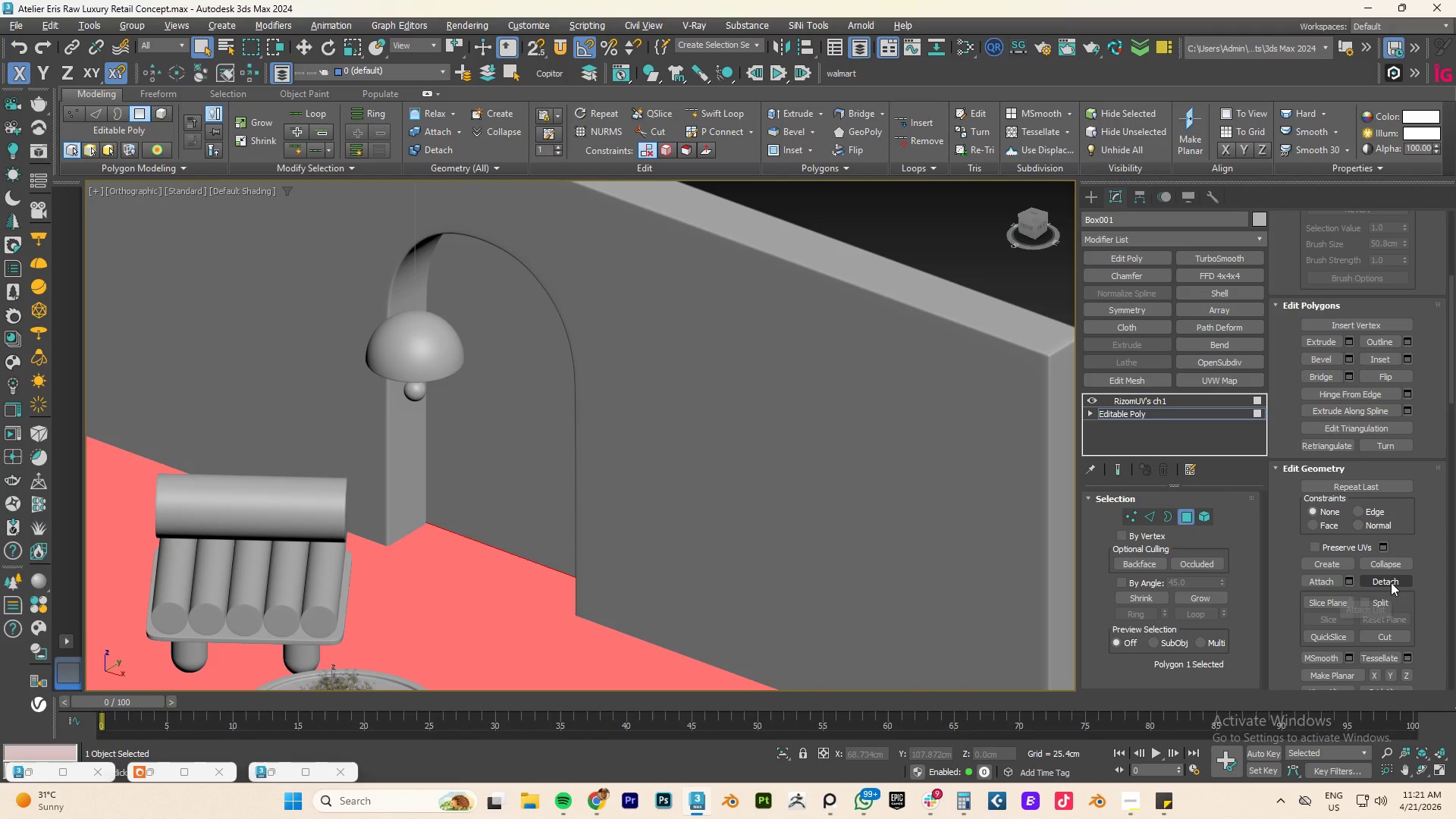 
left_click([1389, 582])
 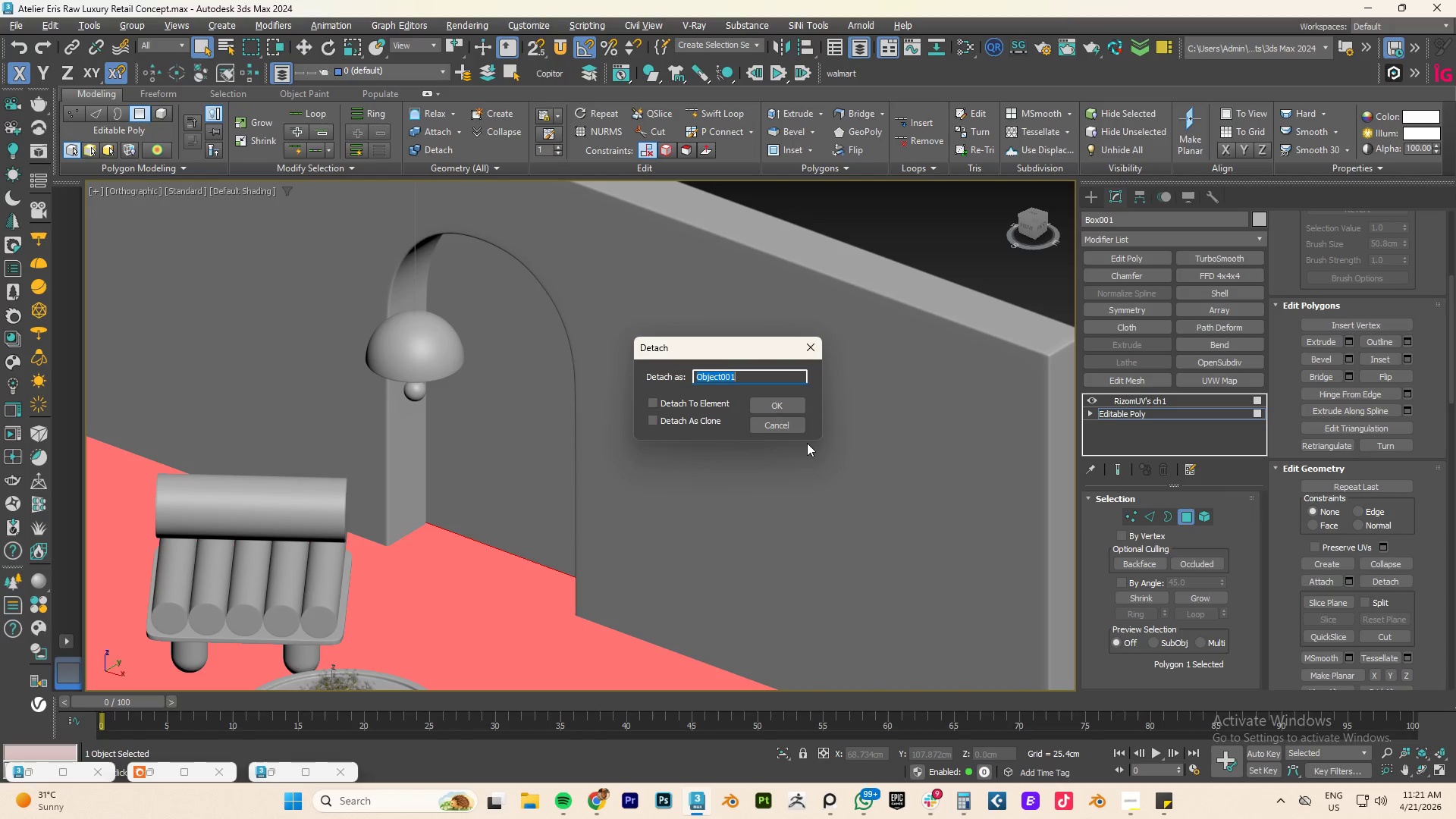 
type(Floor)
 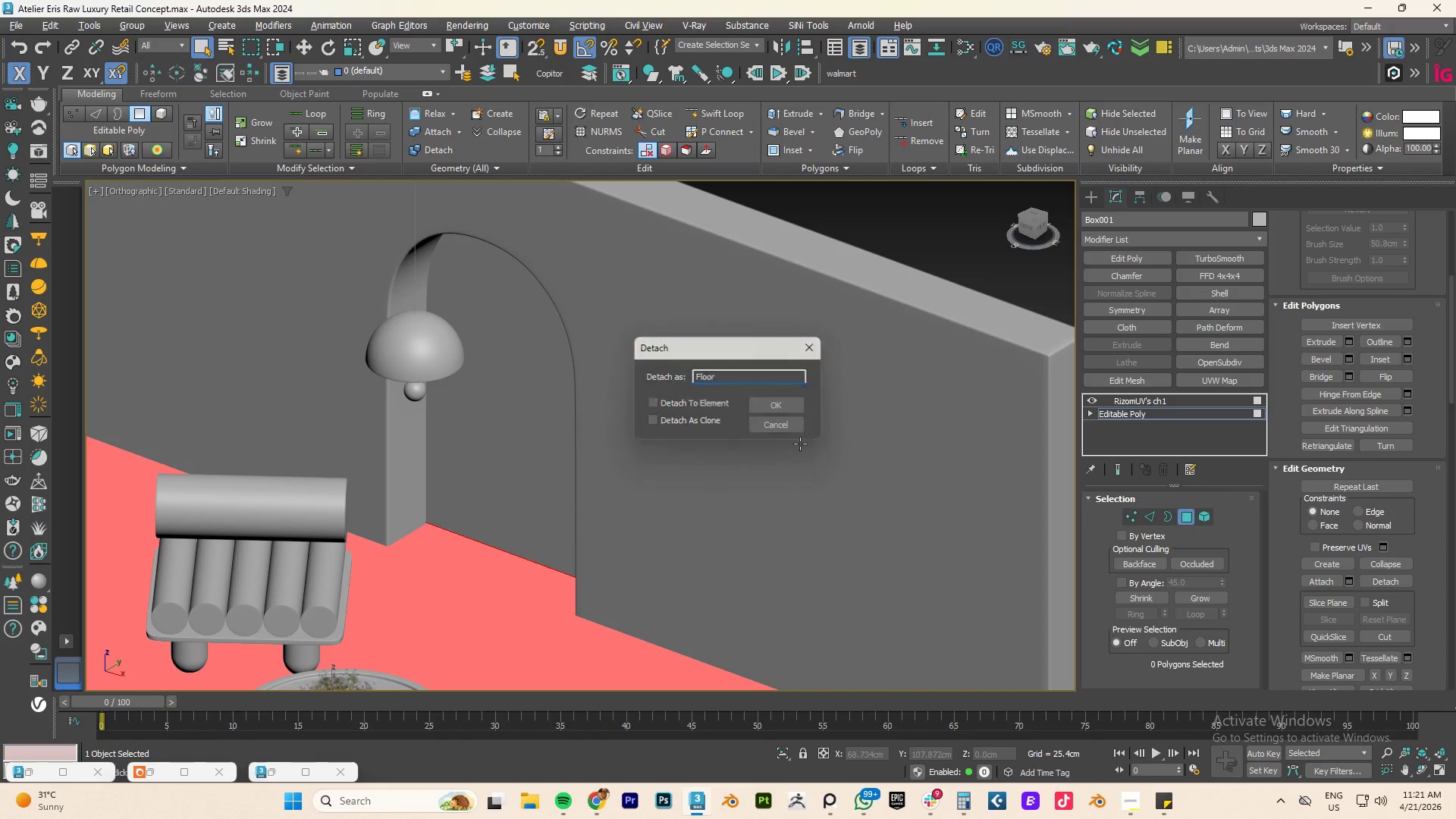 
key(Enter)
 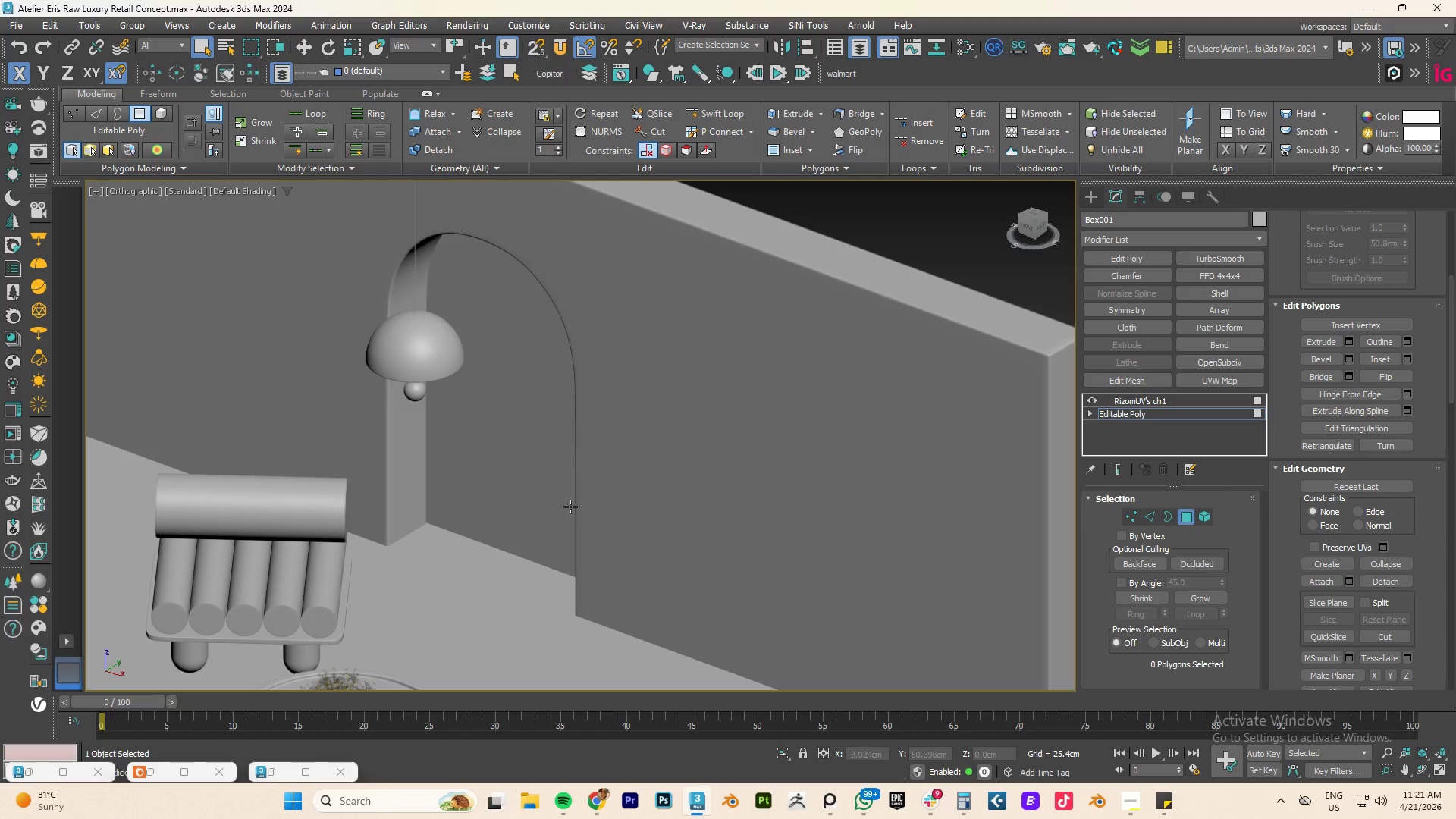 
left_click([532, 482])
 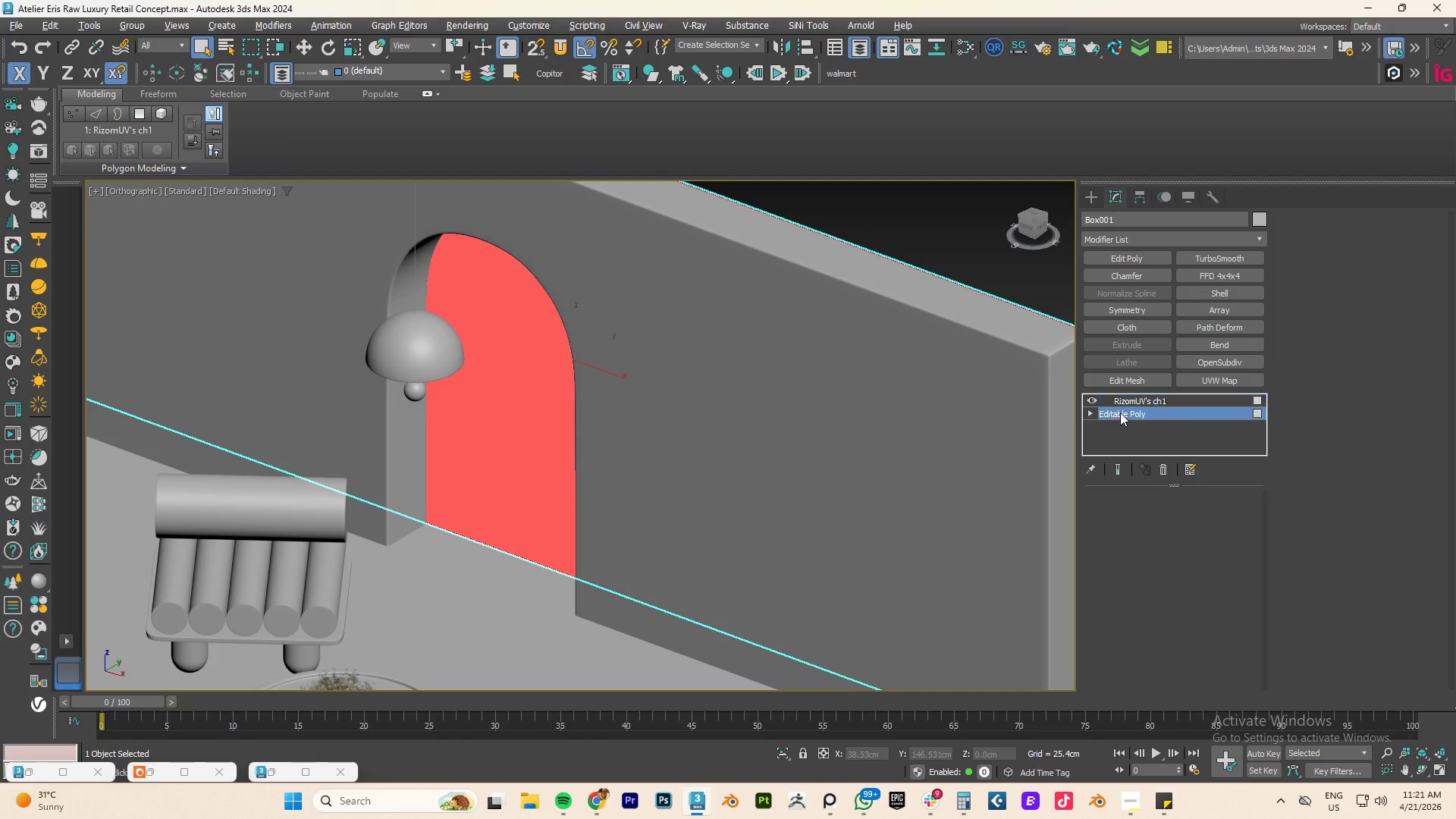 
left_click([1153, 416])
 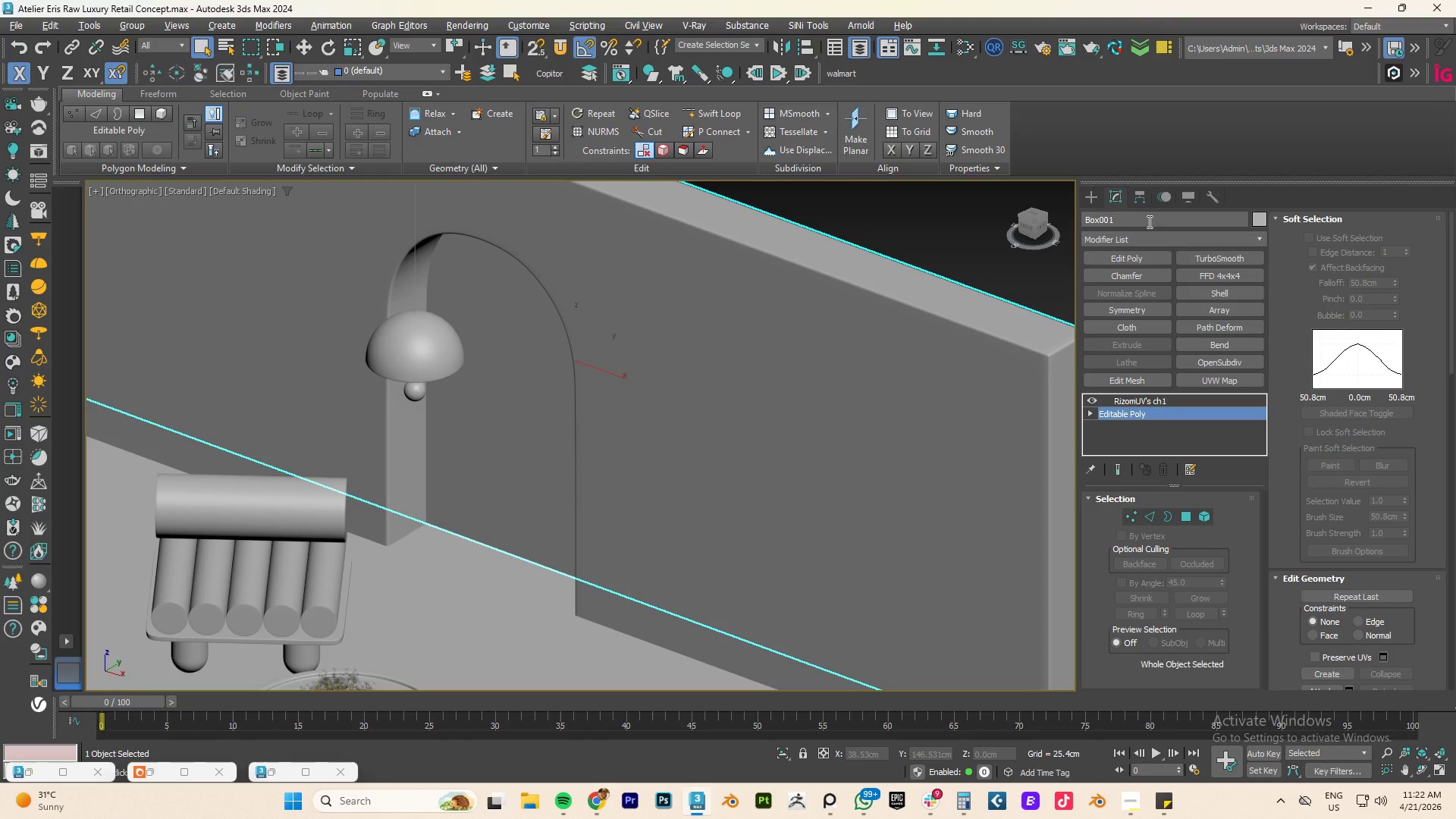 
double_click([1147, 219])
 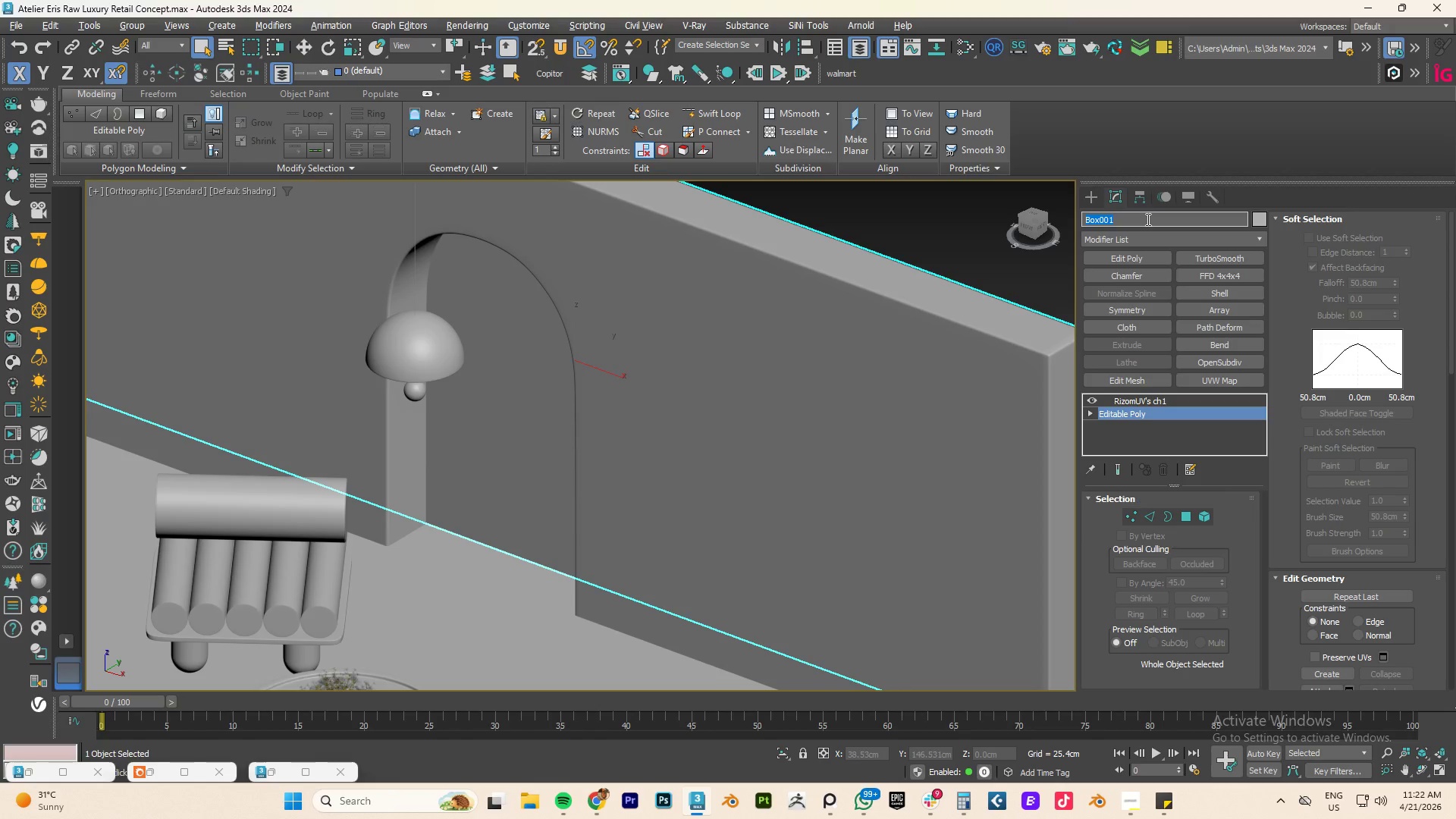 
type(Wall)
 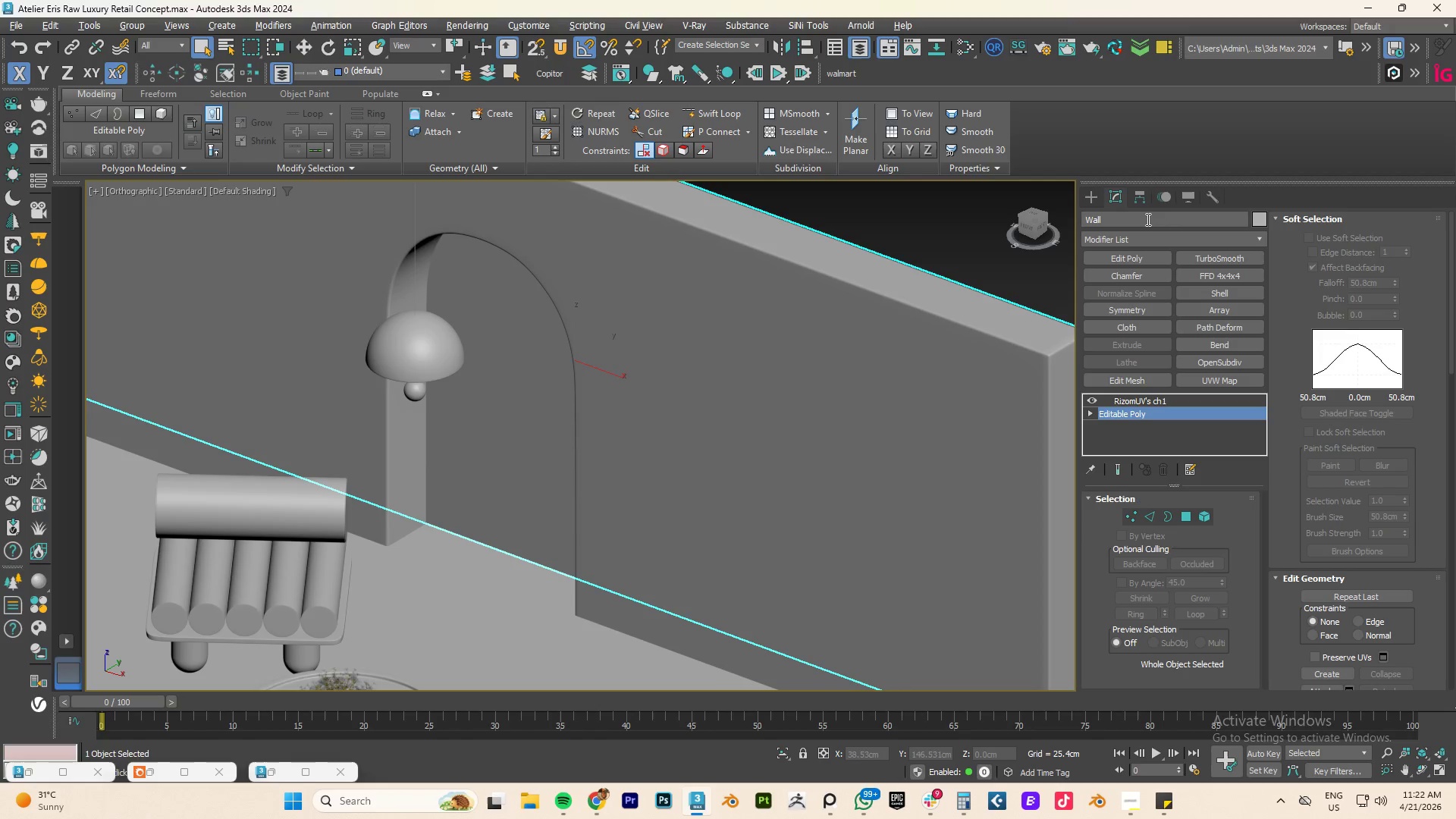 
key(Enter)
 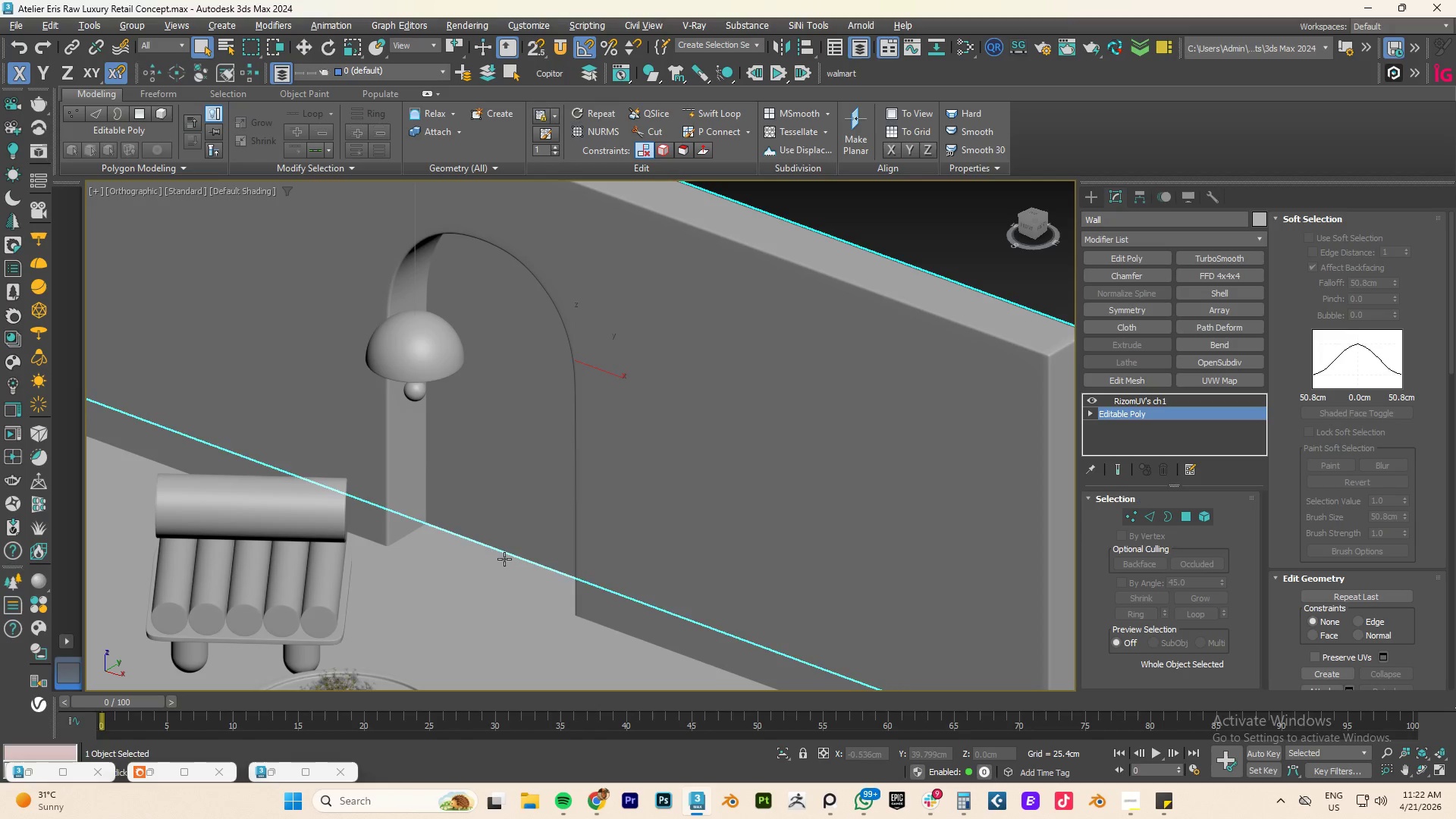 
left_click([493, 607])
 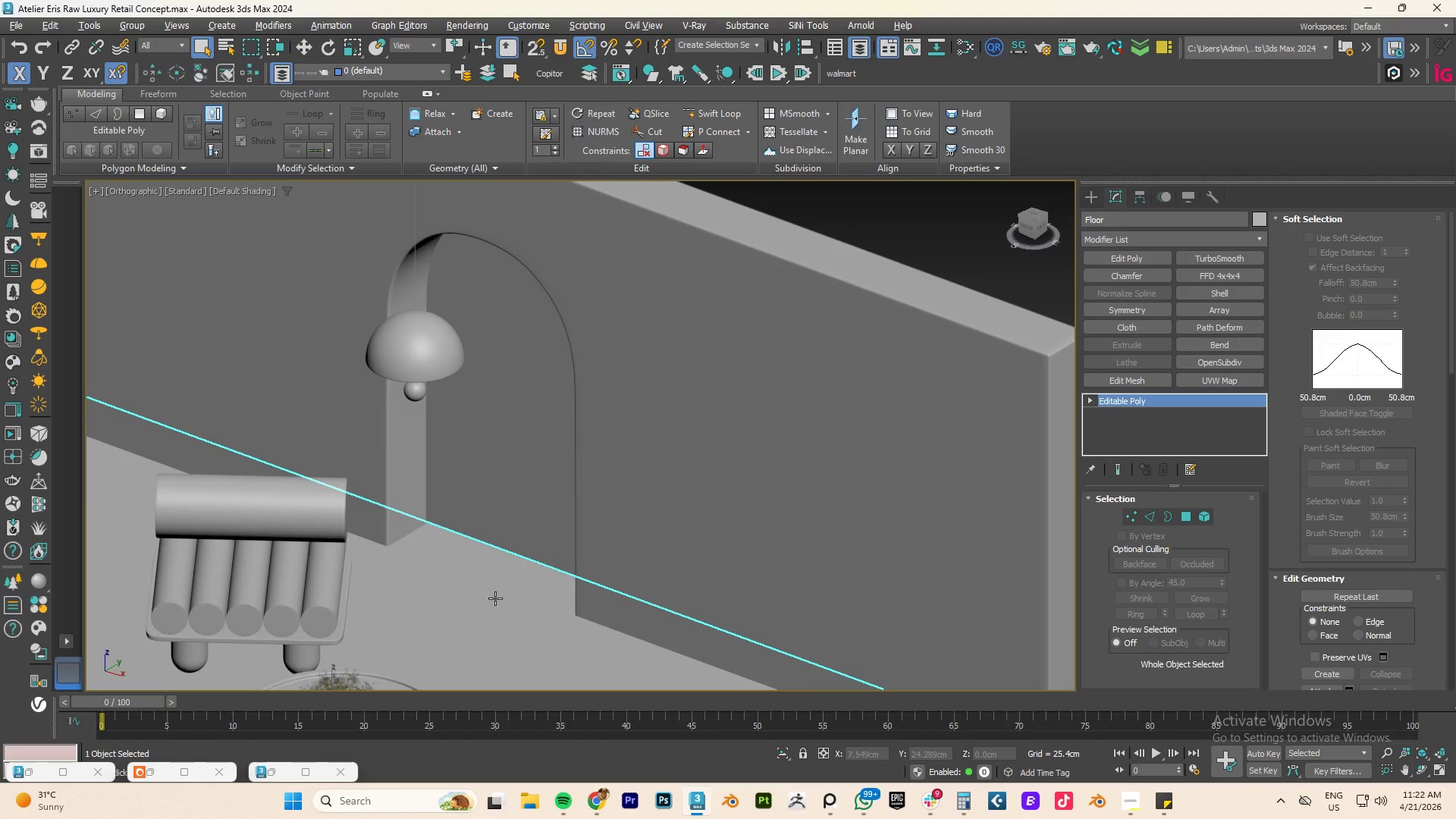 
scroll: coordinate [495, 598], scroll_direction: down, amount: 4.0
 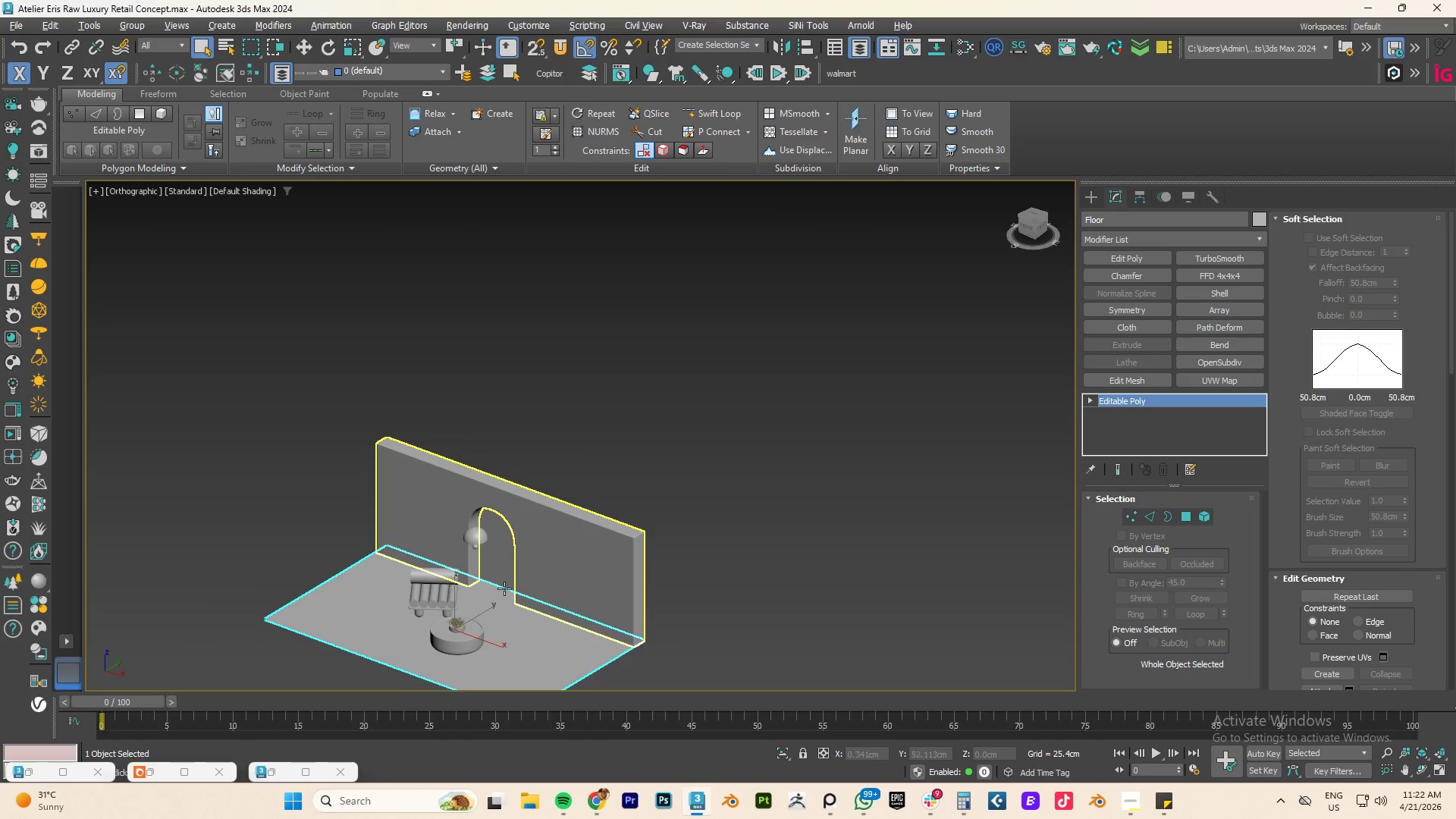 
hold_key(key=AltLeft, duration=0.7)
 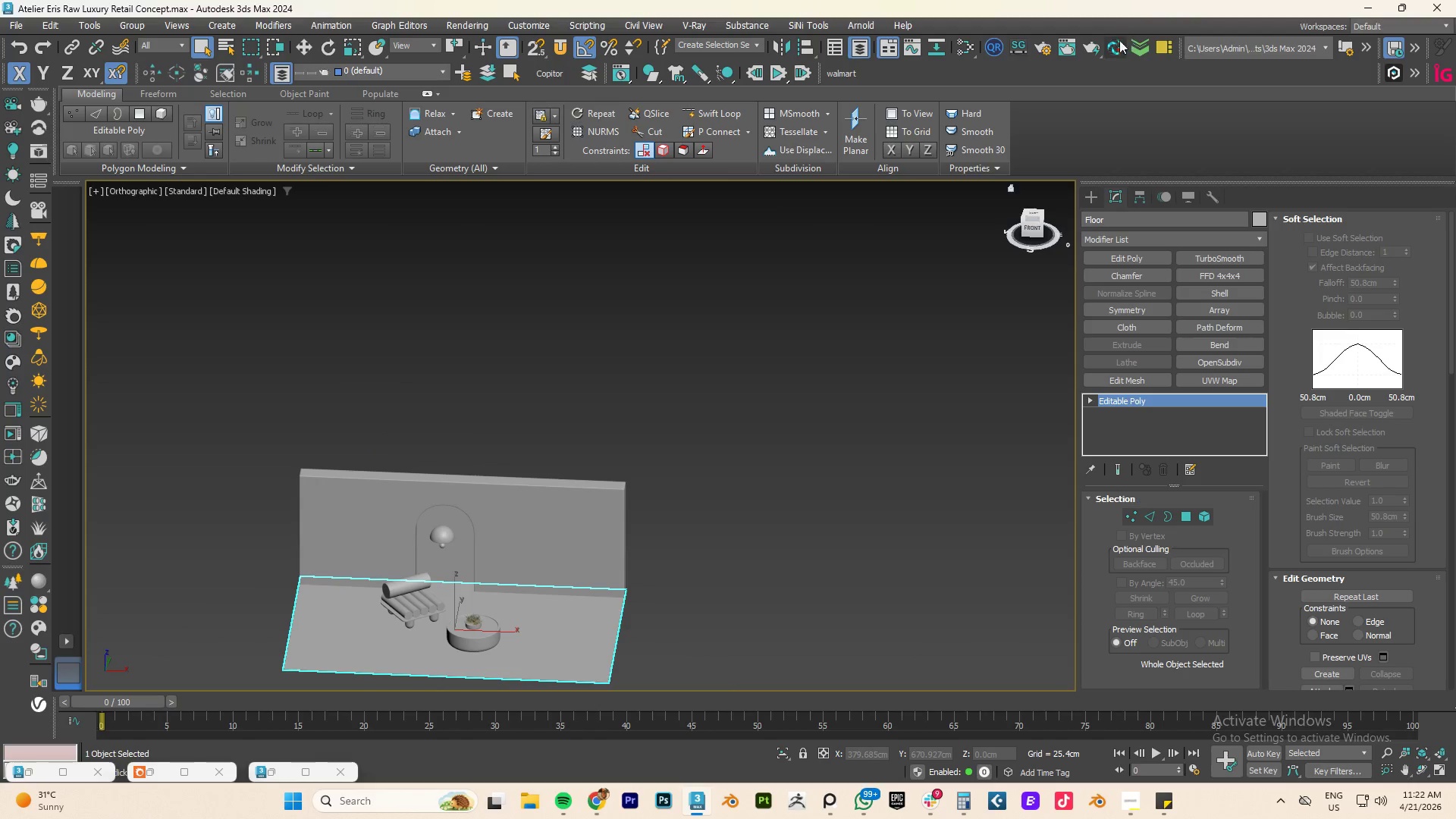 
left_click([1112, 49])
 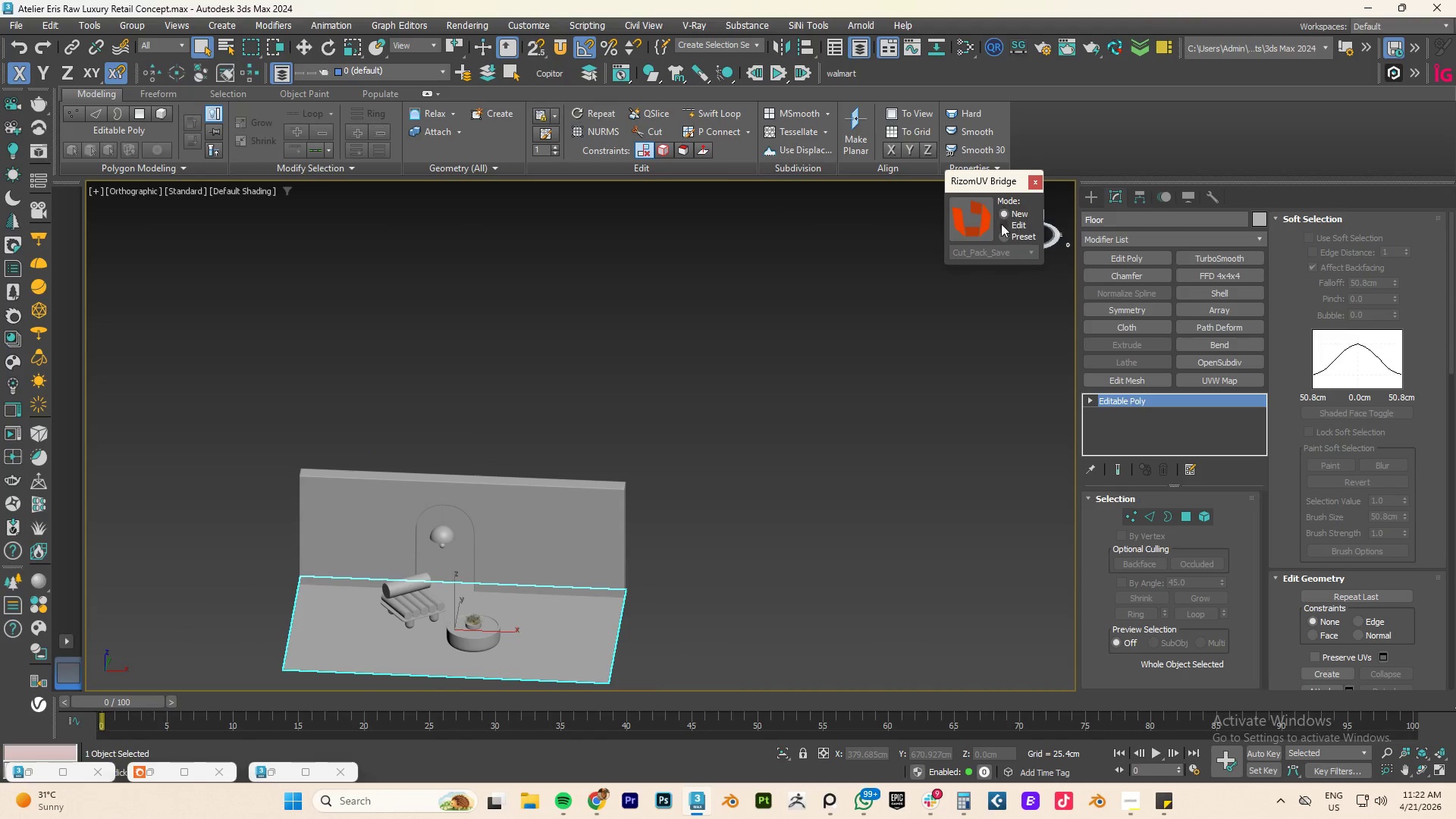 
left_click([972, 220])
 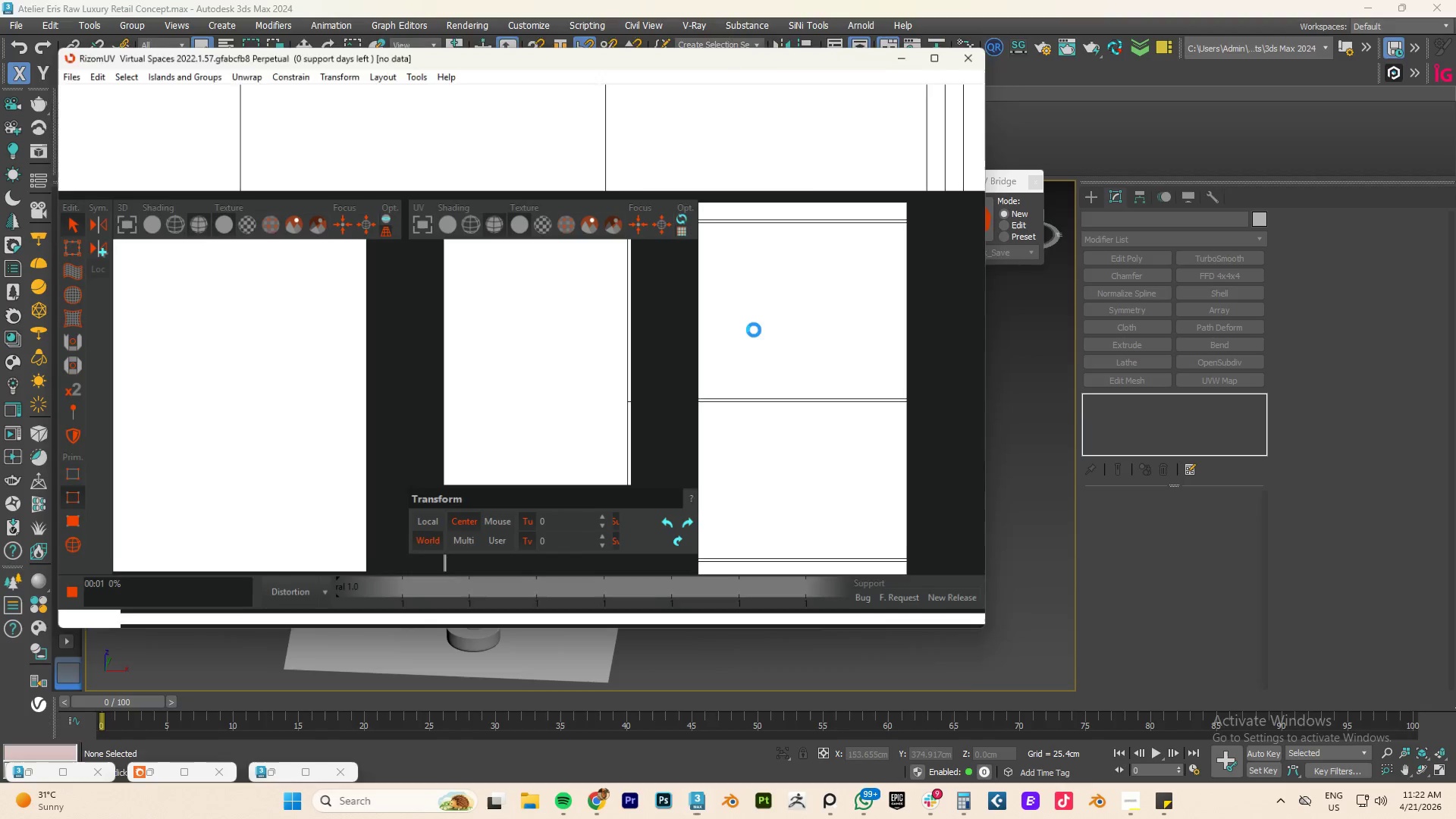 
wait(7.81)
 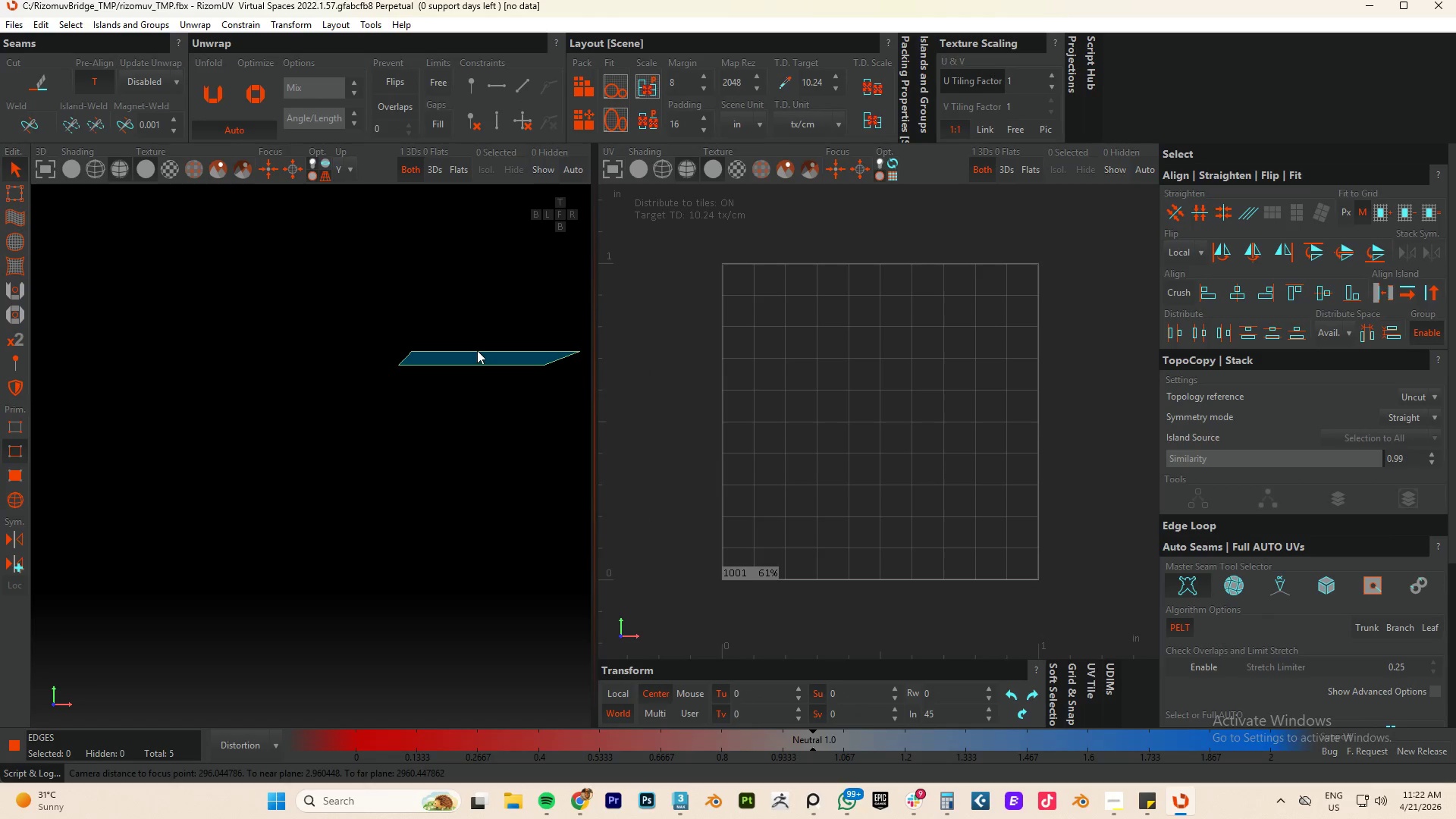 
hold_key(key=AltLeft, duration=0.5)
 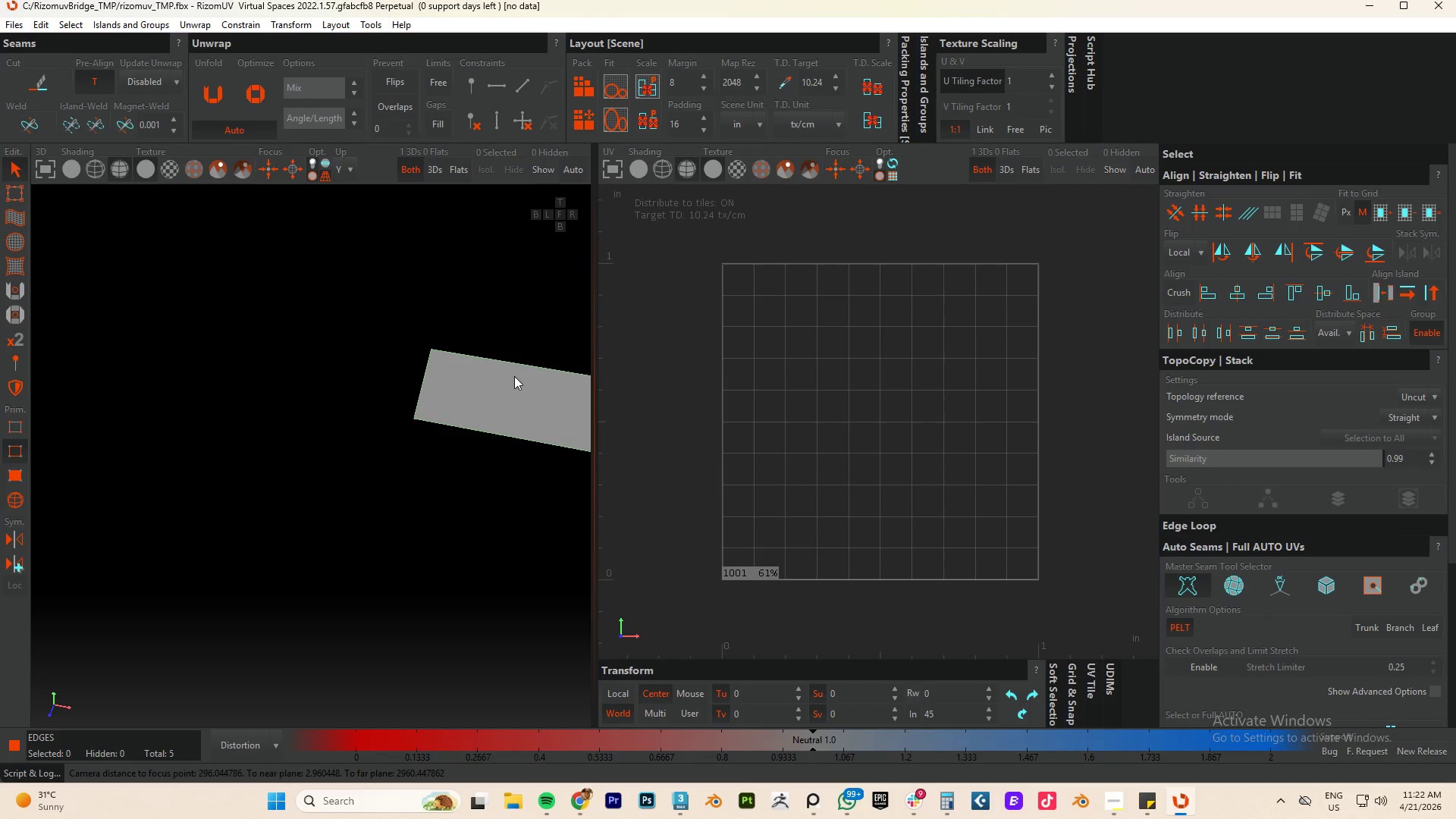 
scroll: coordinate [477, 356], scroll_direction: down, amount: 41.0
 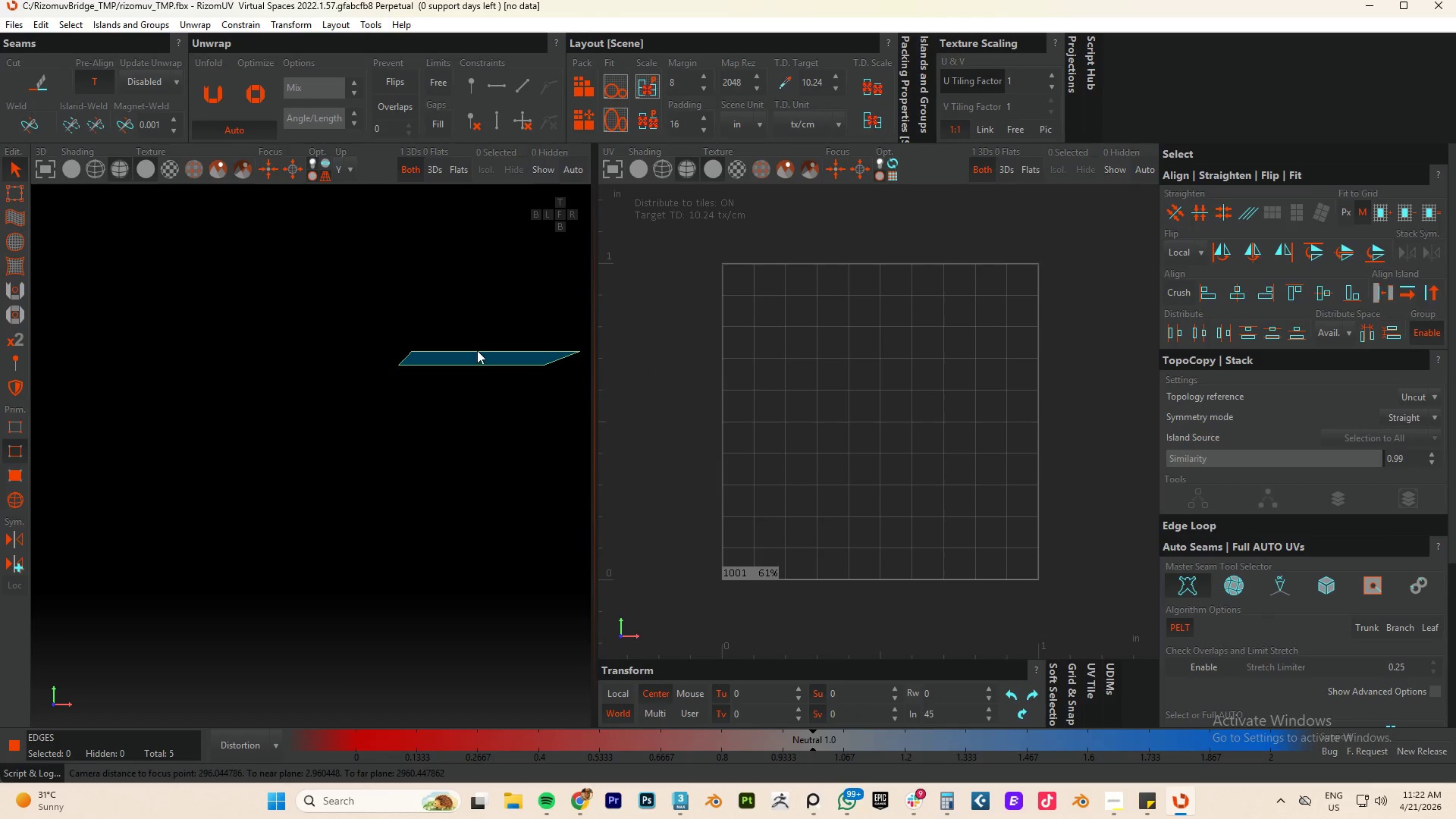 
key(Control+ControlLeft)
 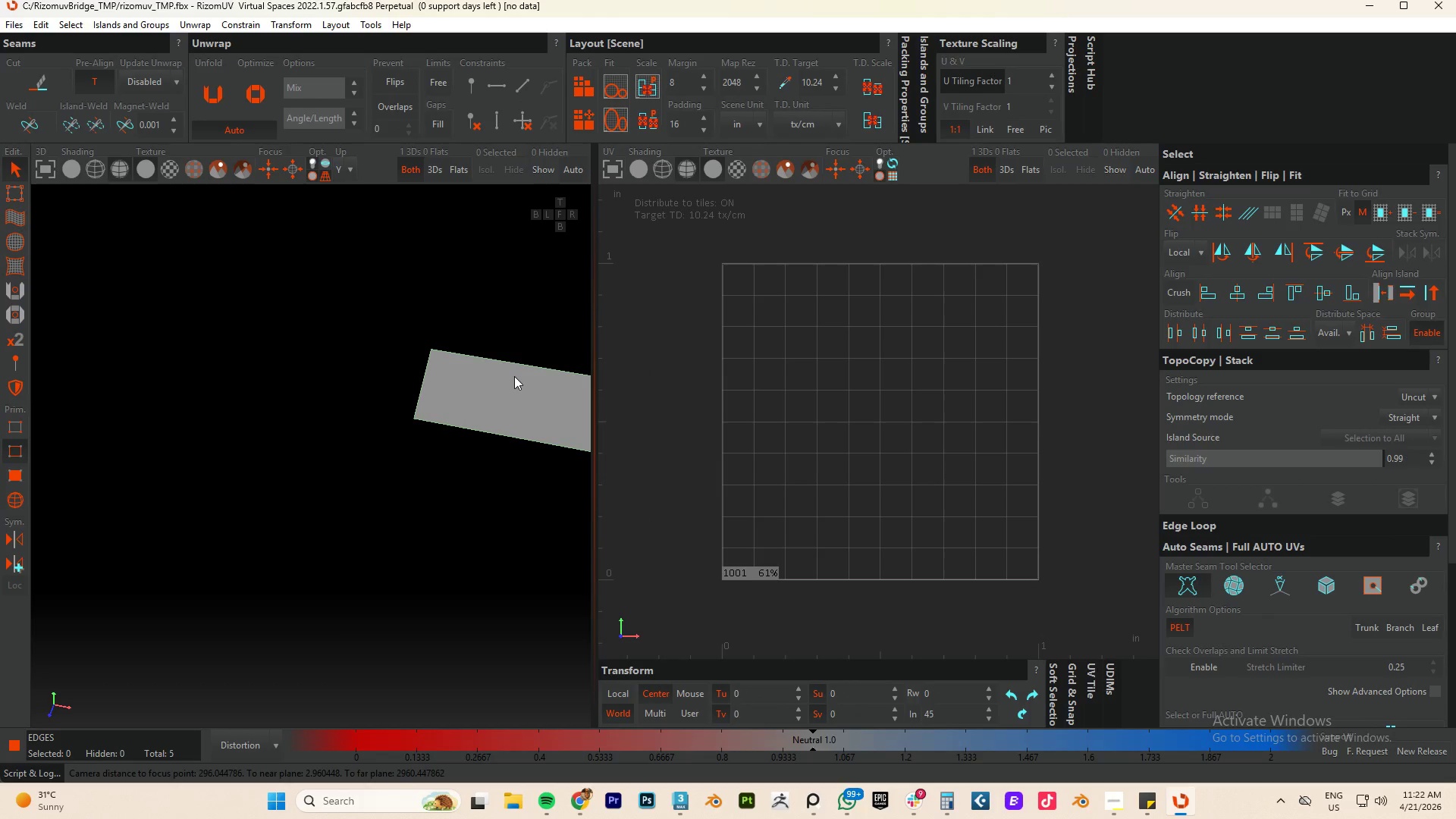 
key(Control+A)
 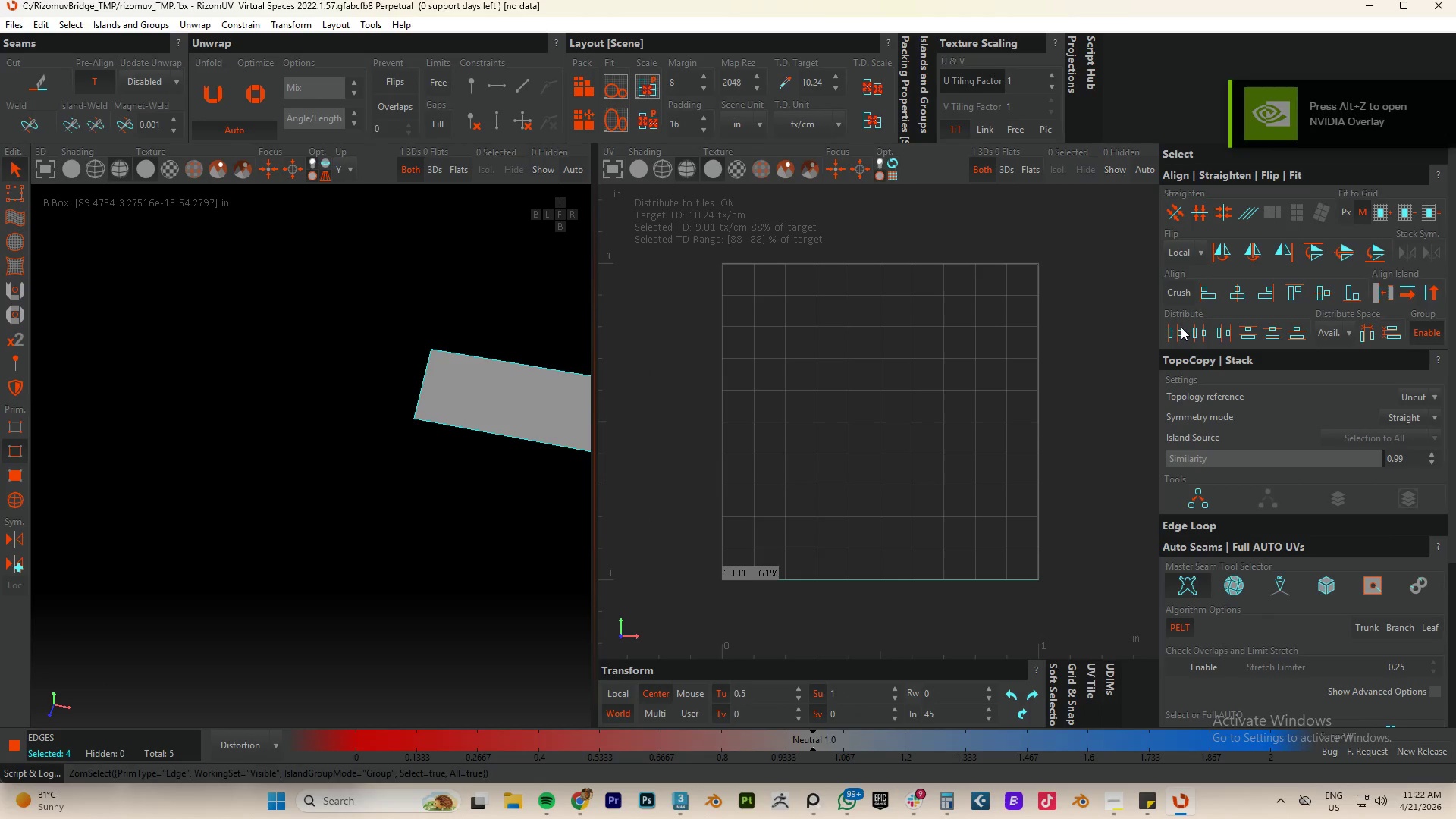 
scroll: coordinate [1276, 286], scroll_direction: up, amount: 9.0
 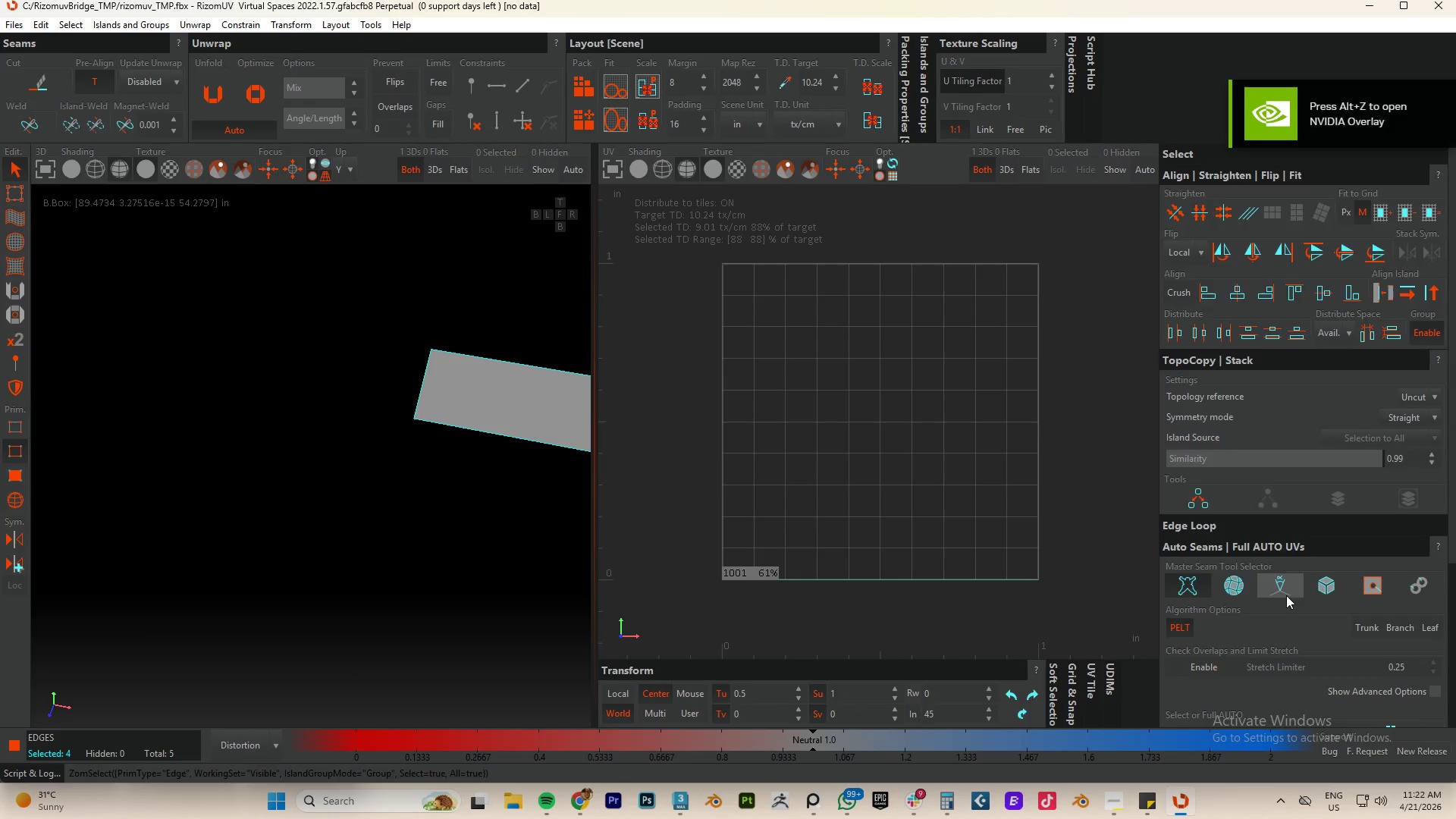 
scroll: coordinate [1301, 592], scroll_direction: down, amount: 5.0
 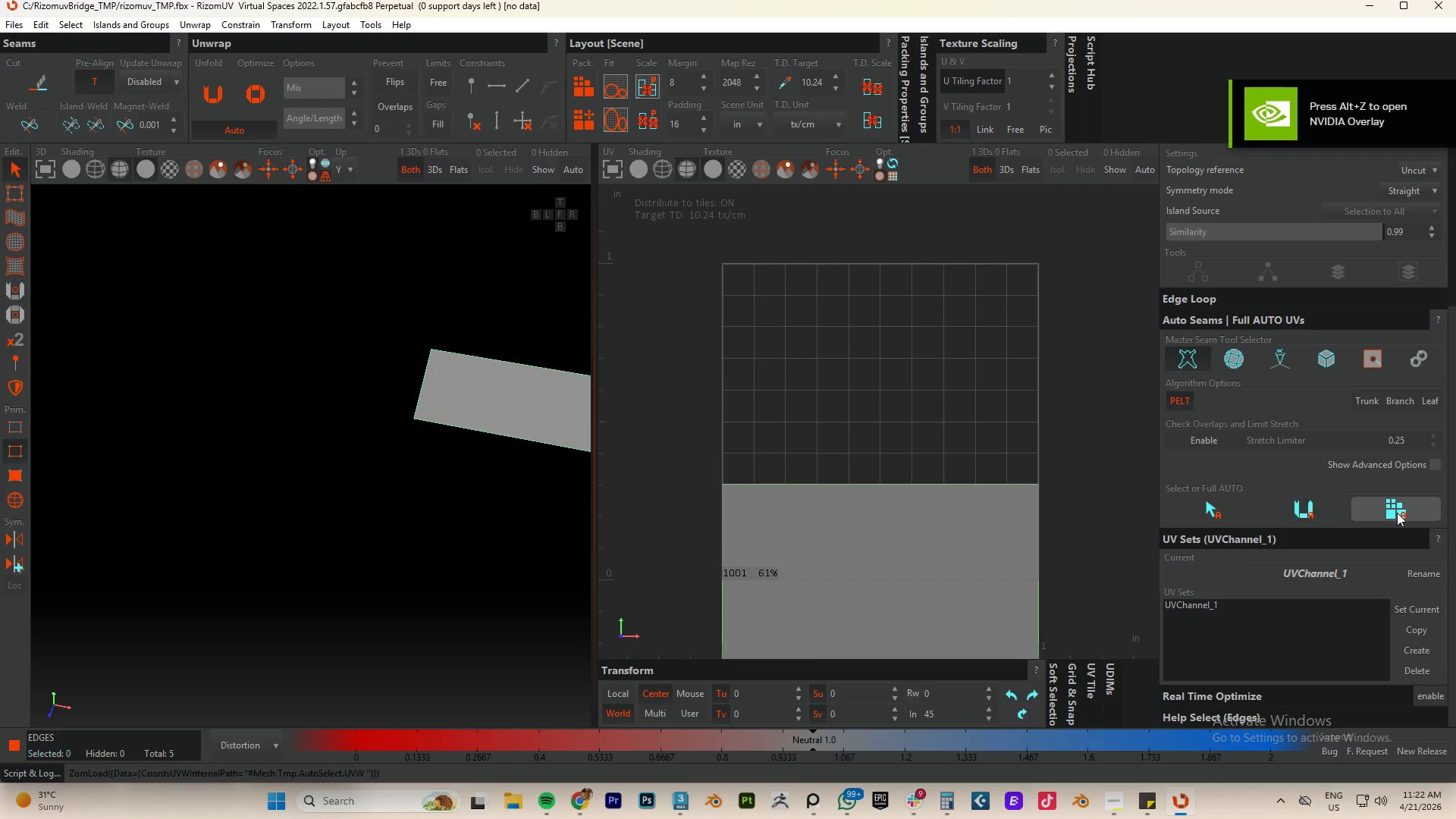 
double_click([1397, 513])
 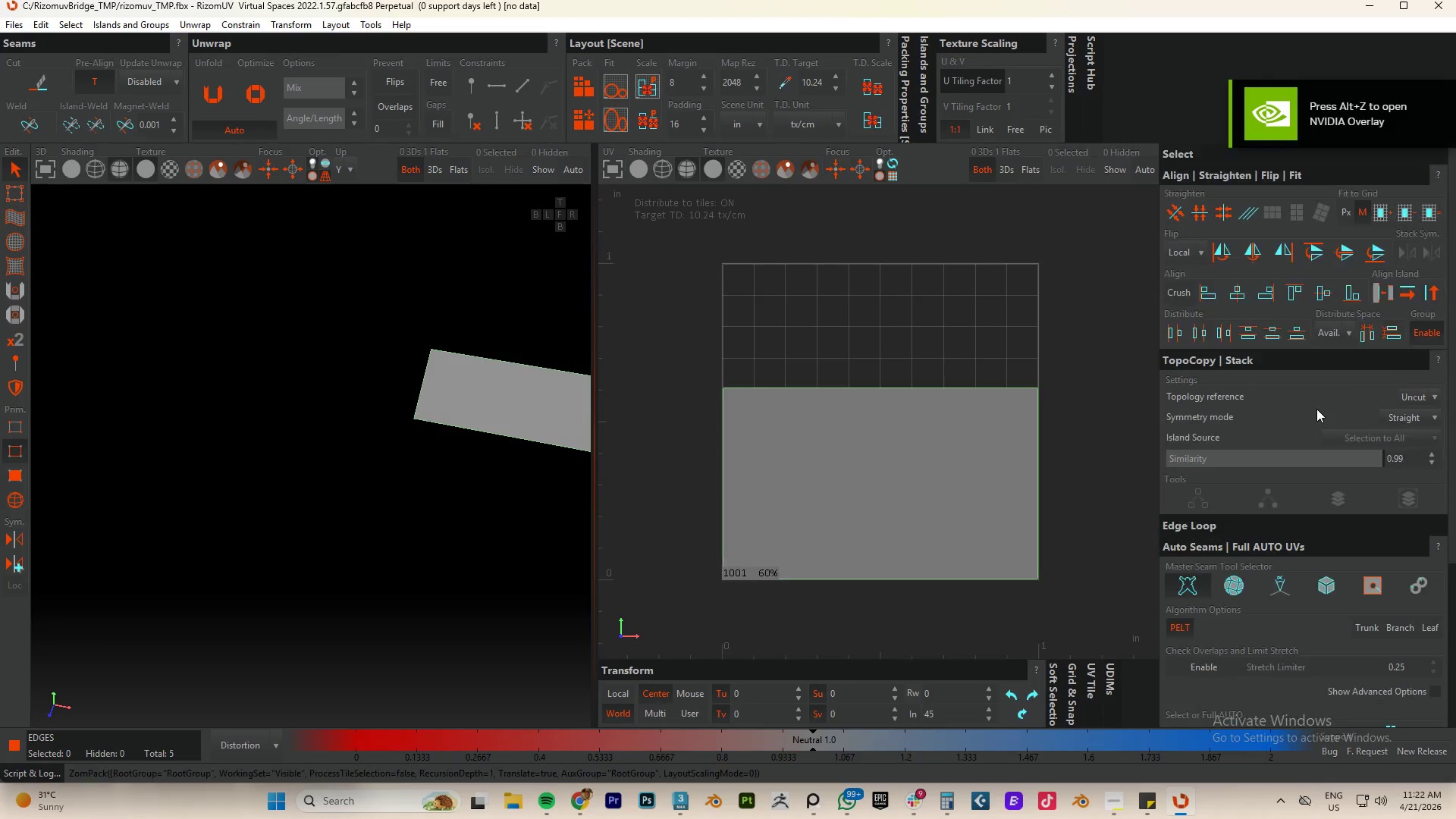 
scroll: coordinate [1272, 217], scroll_direction: up, amount: 9.0
 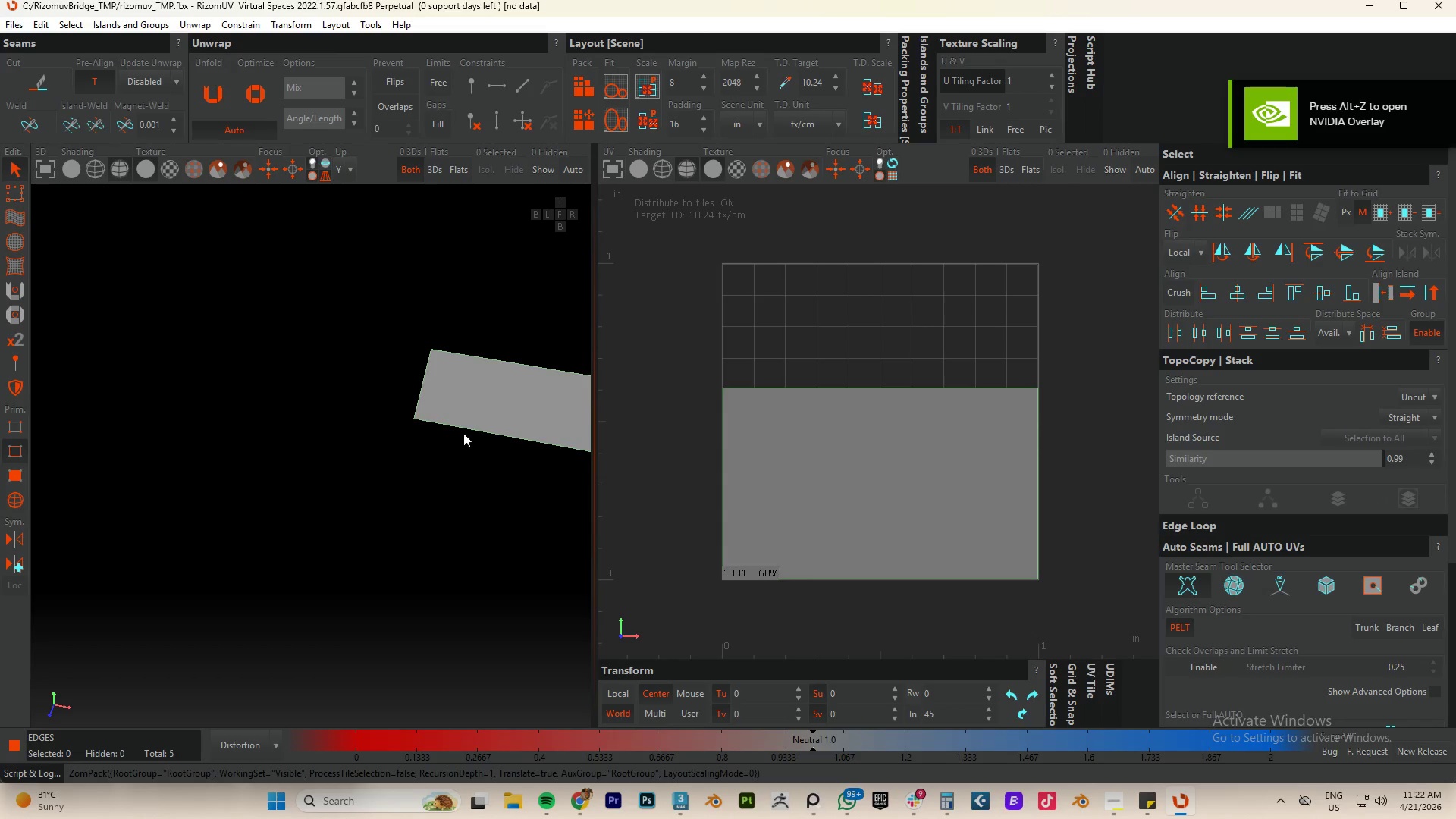 
left_click([469, 400])
 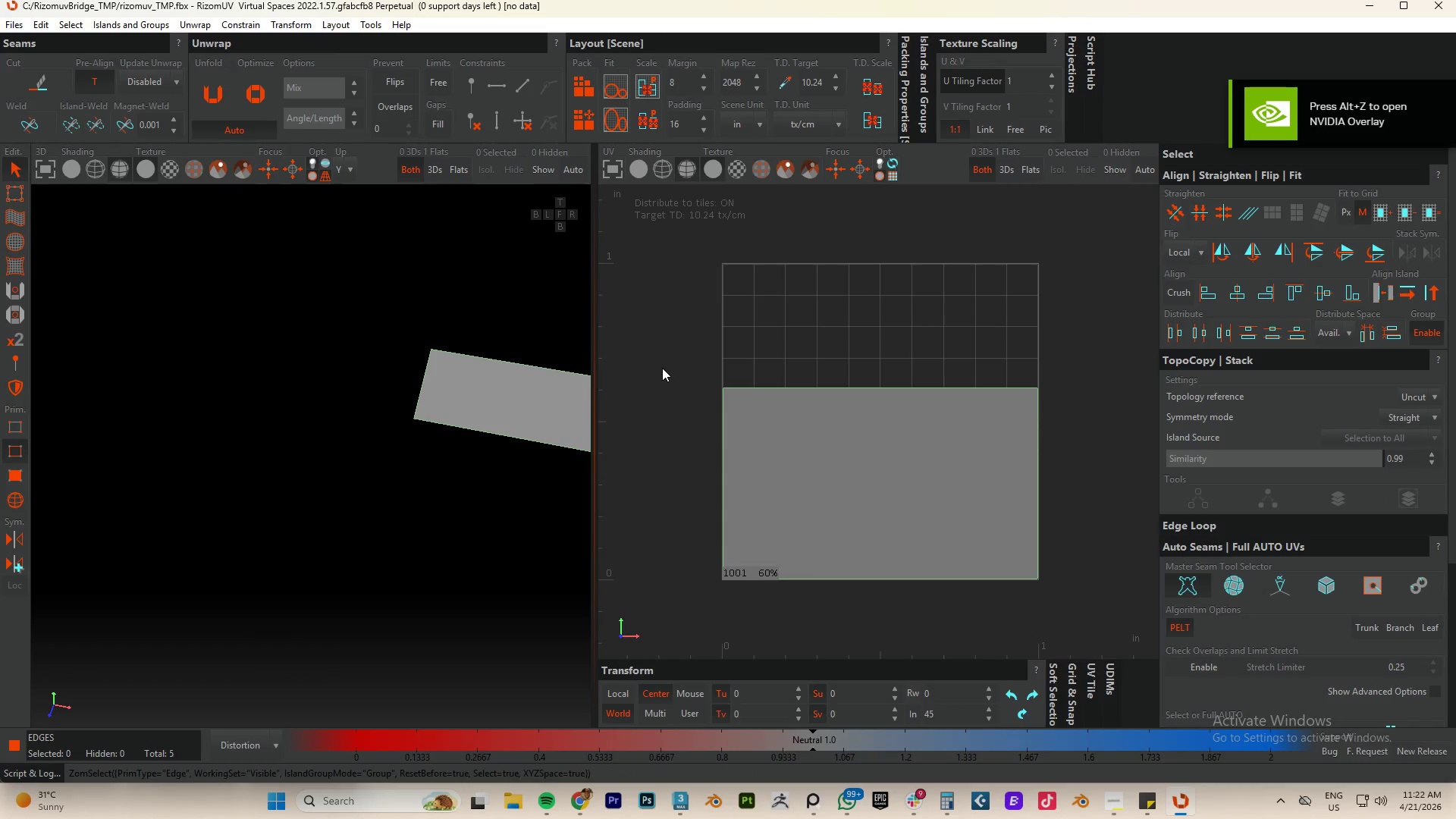 
key(F4)
 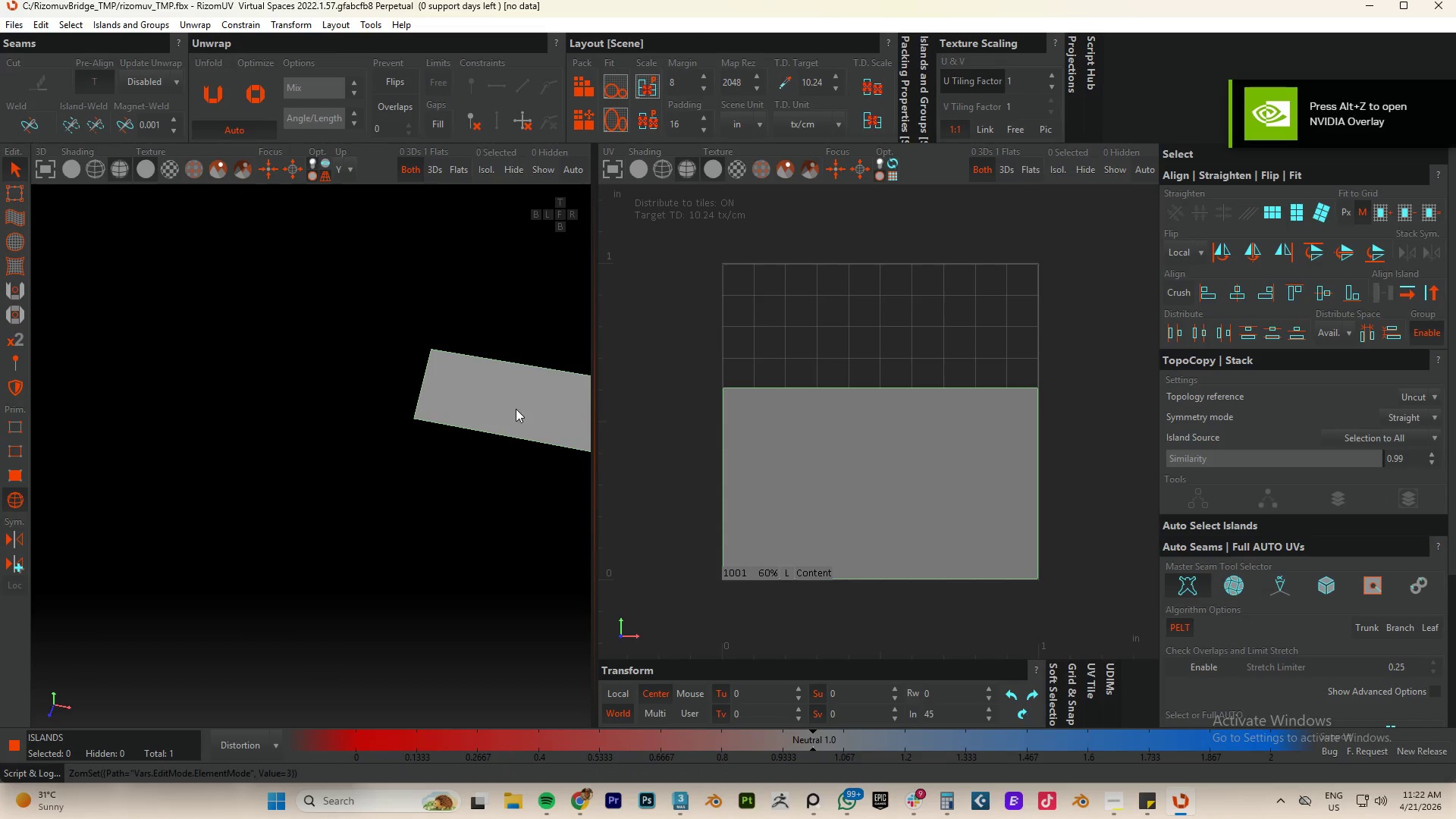 
left_click([507, 406])
 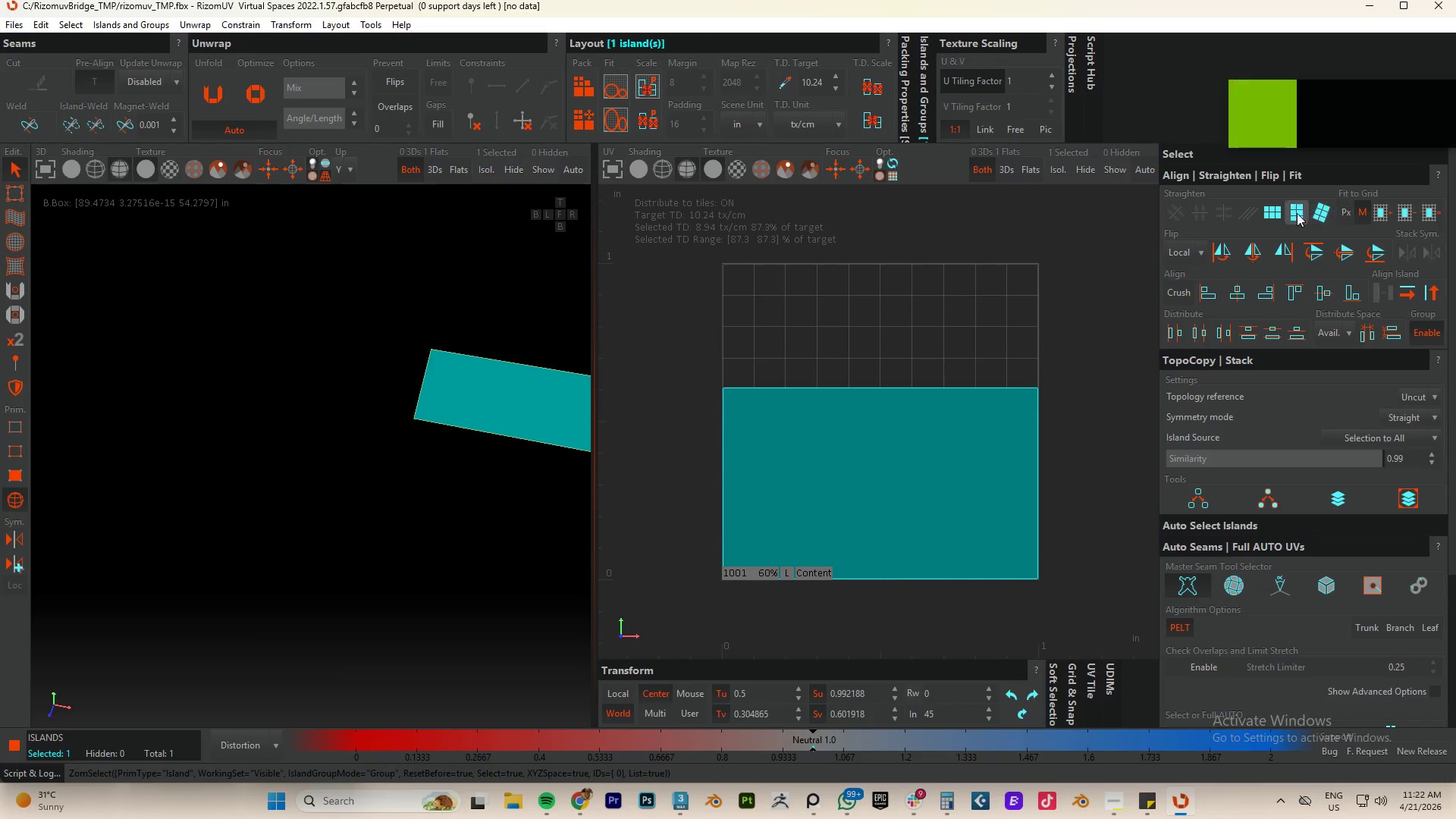 
left_click([1273, 214])
 